 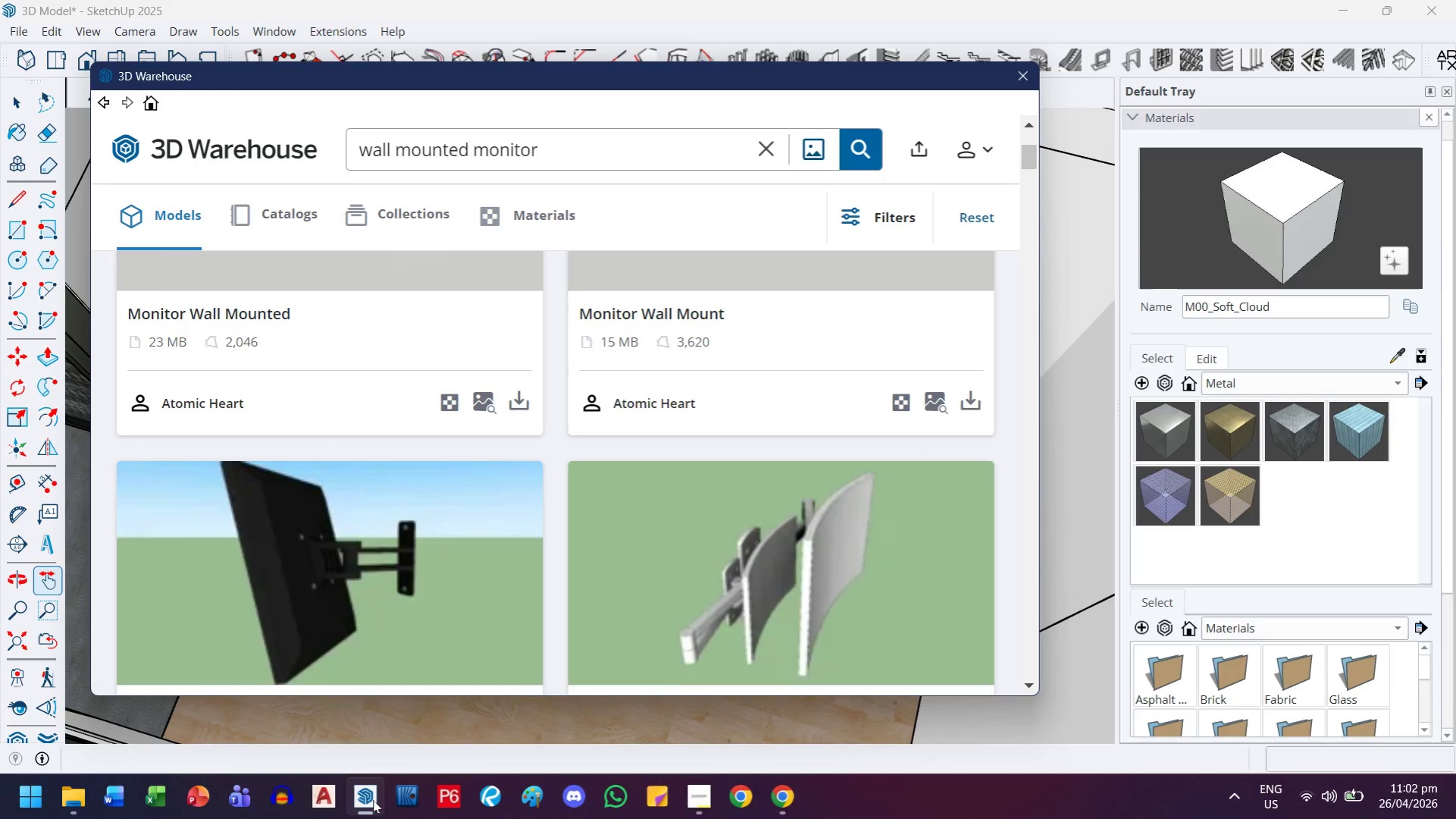 
scroll: coordinate [671, 613], scroll_direction: down, amount: 3.0
 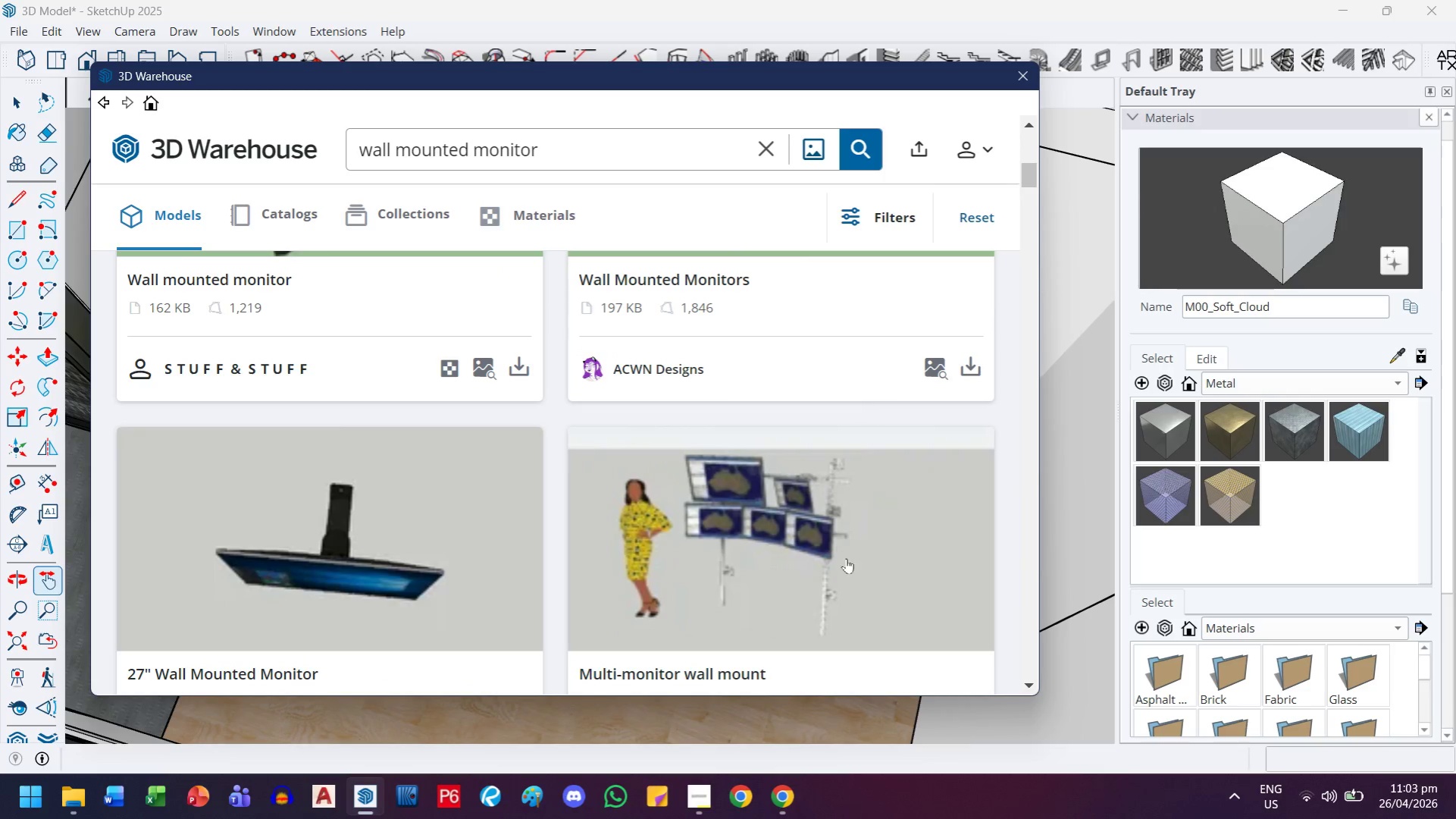 
scroll: coordinate [842, 561], scroll_direction: up, amount: 1.0
 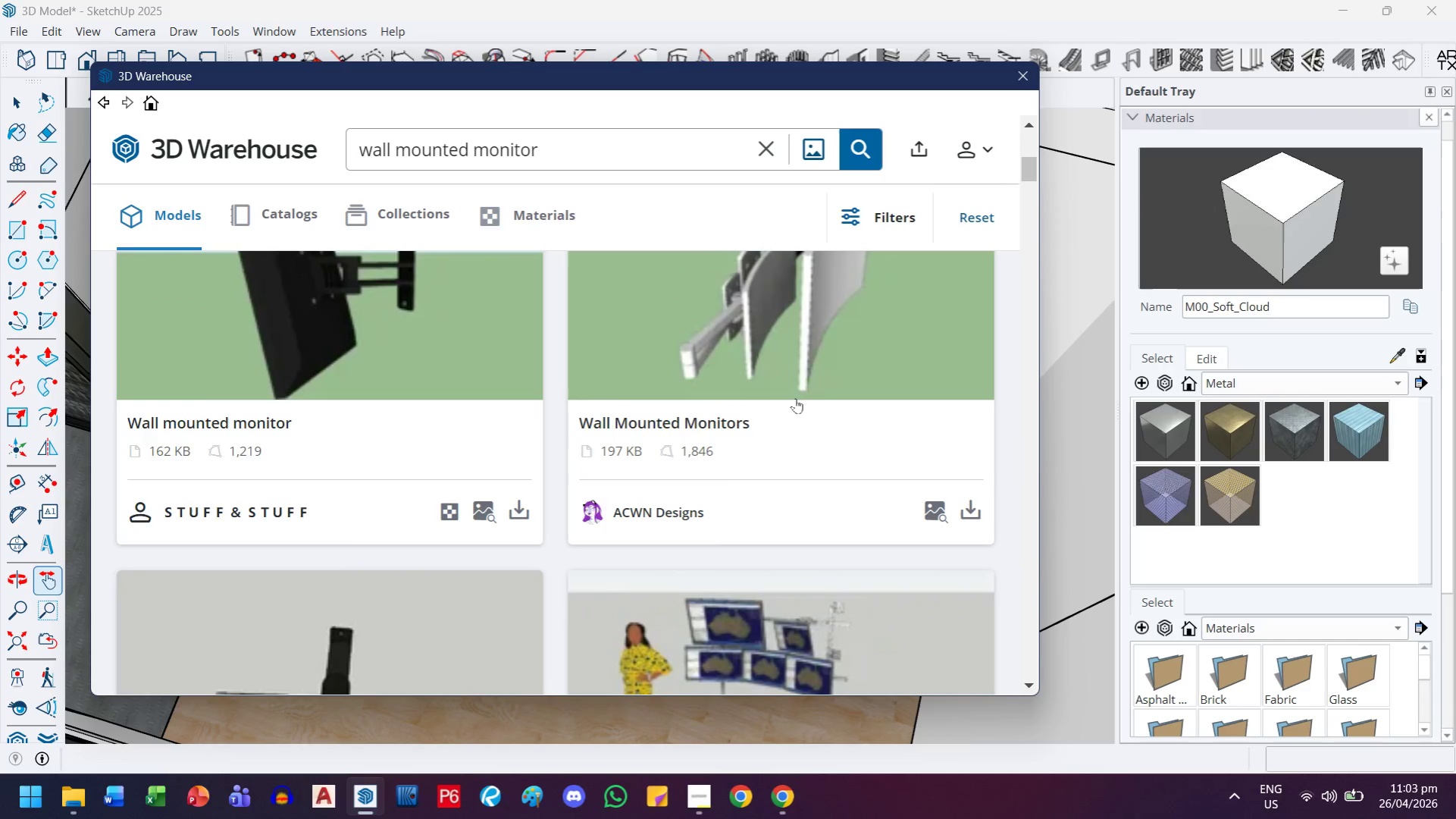 
scroll: coordinate [778, 398], scroll_direction: down, amount: 5.0
 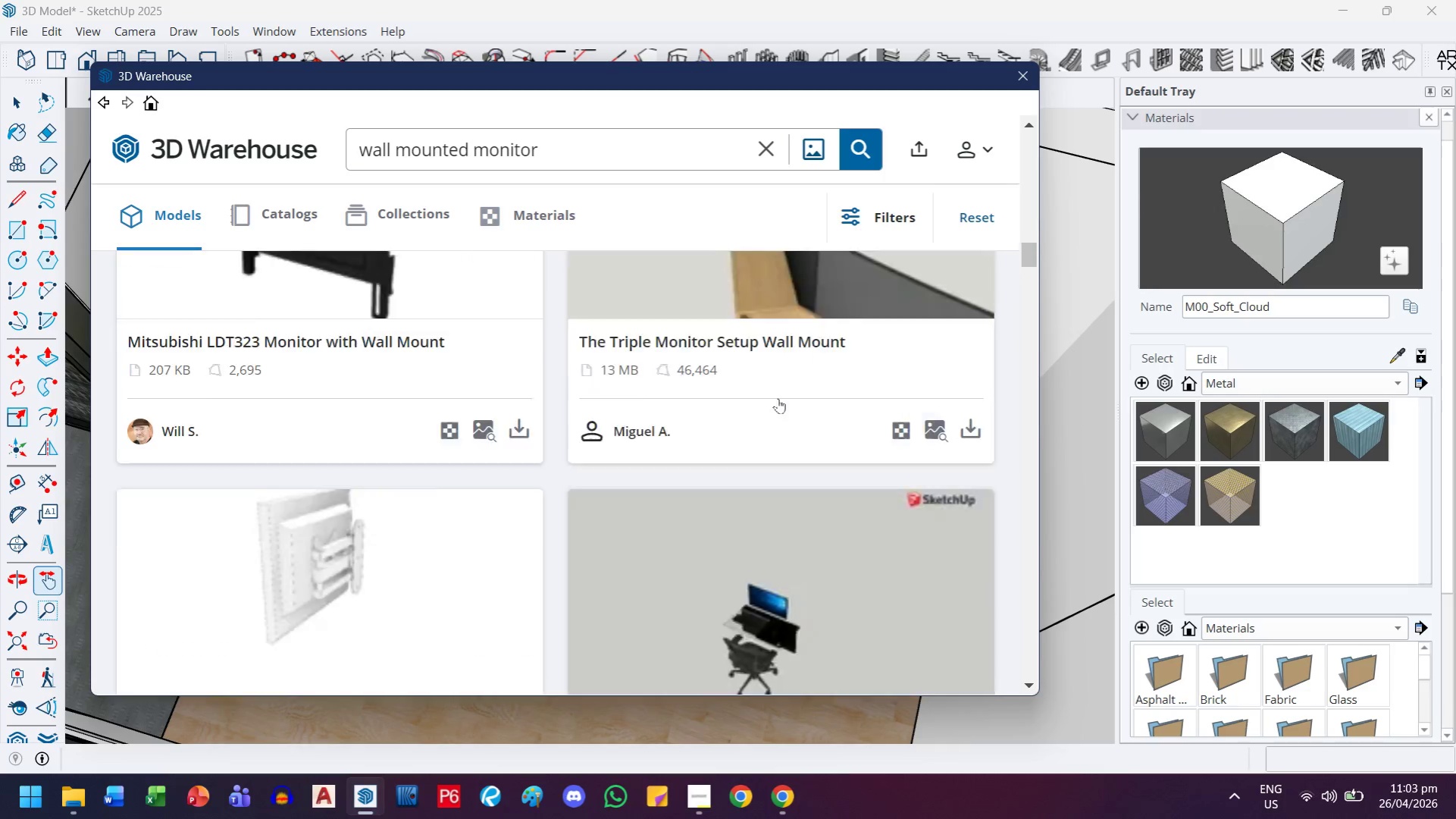 
scroll: coordinate [778, 419], scroll_direction: up, amount: 1.0
 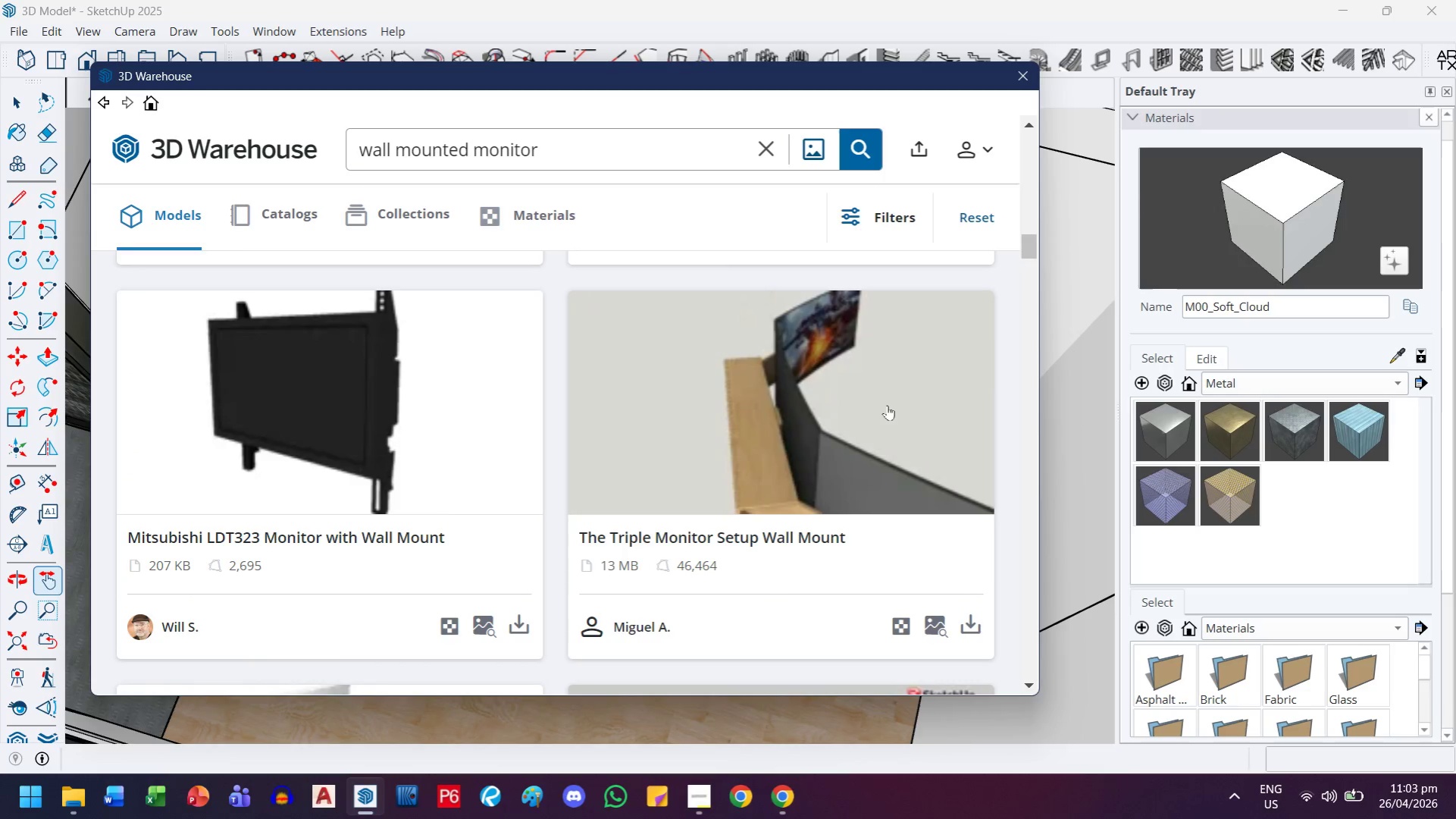 
scroll: coordinate [625, 441], scroll_direction: down, amount: 11.0
 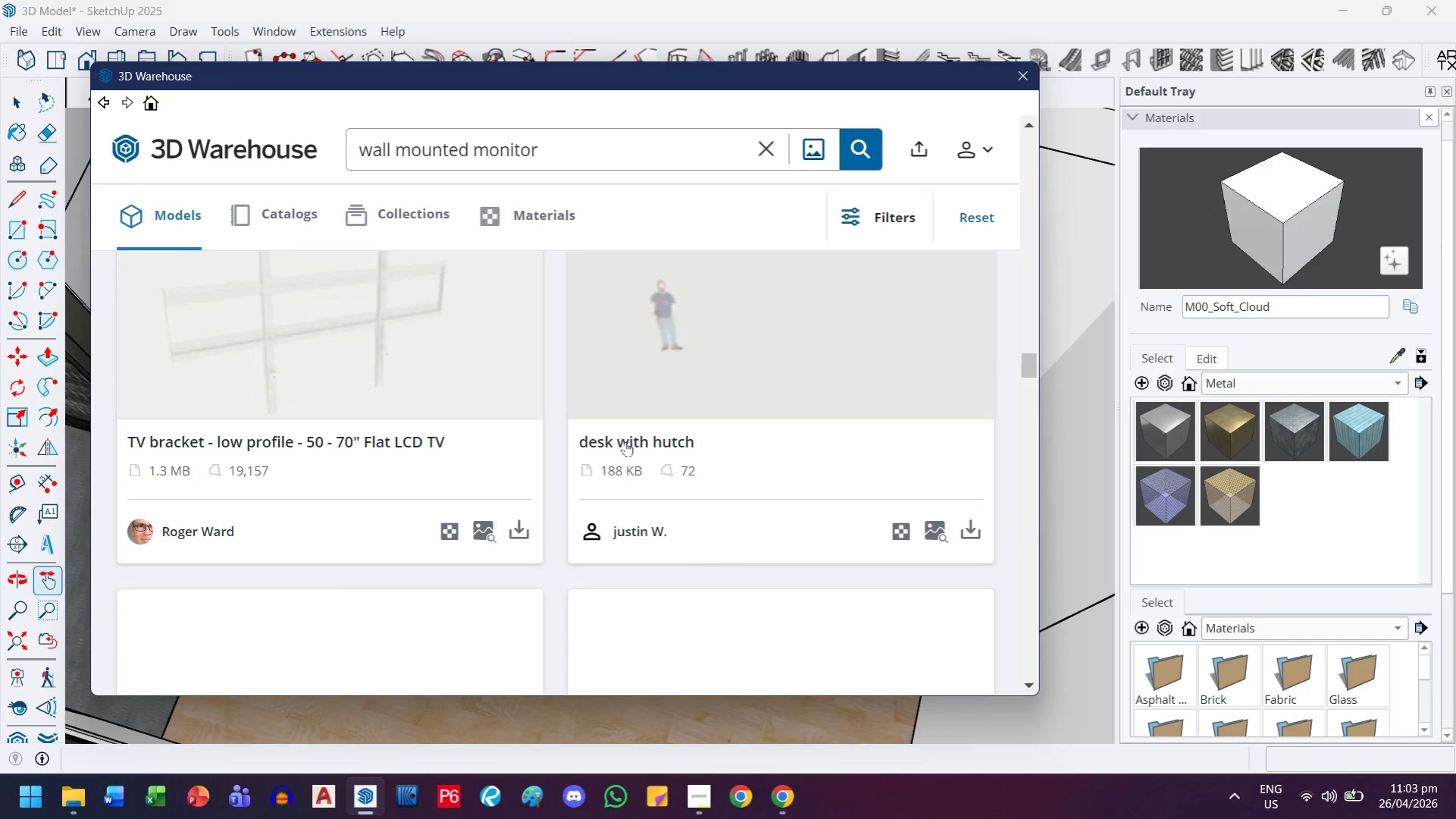 
scroll: coordinate [625, 441], scroll_direction: down, amount: 3.0
 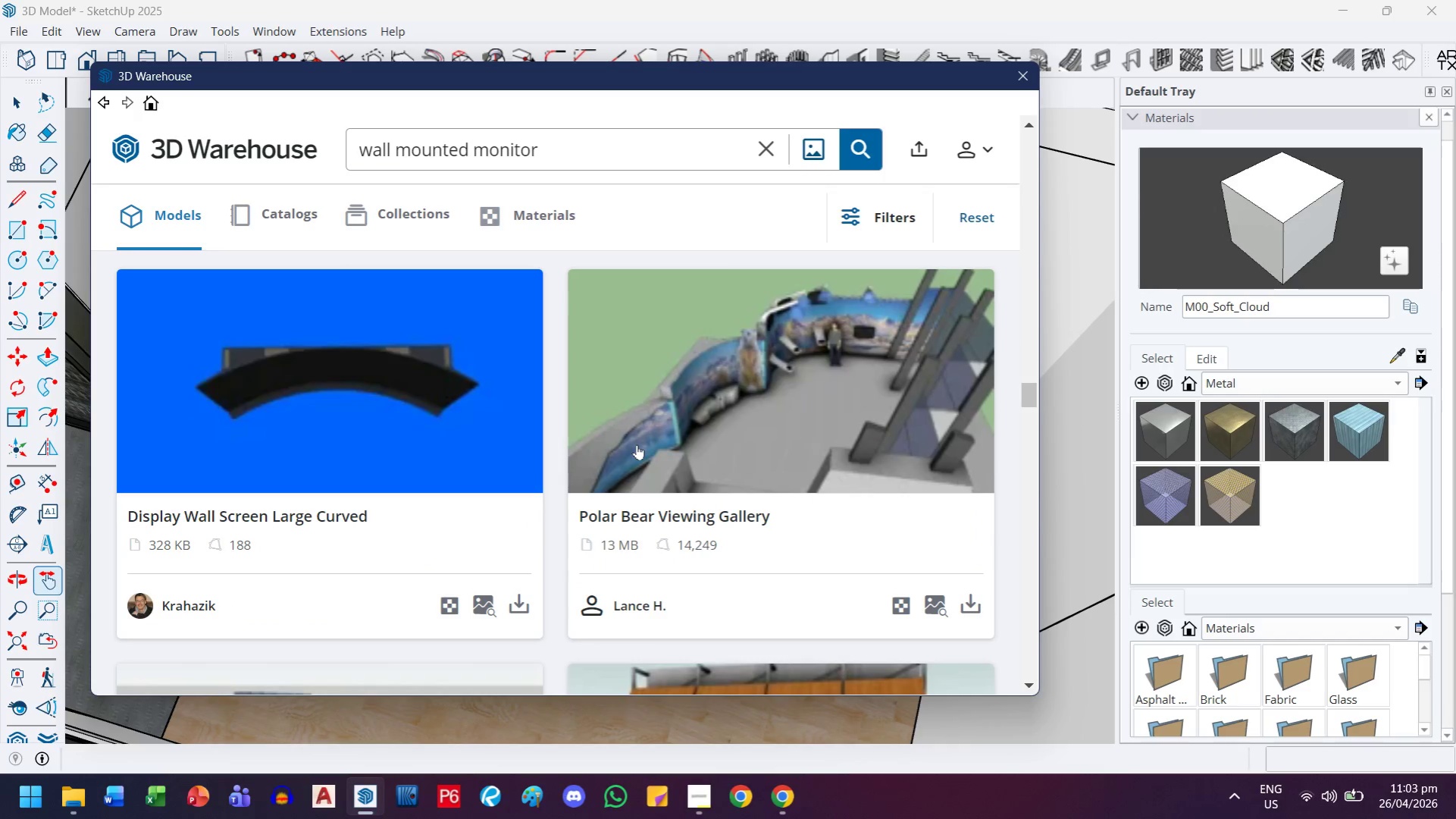 
wait(7.12)
 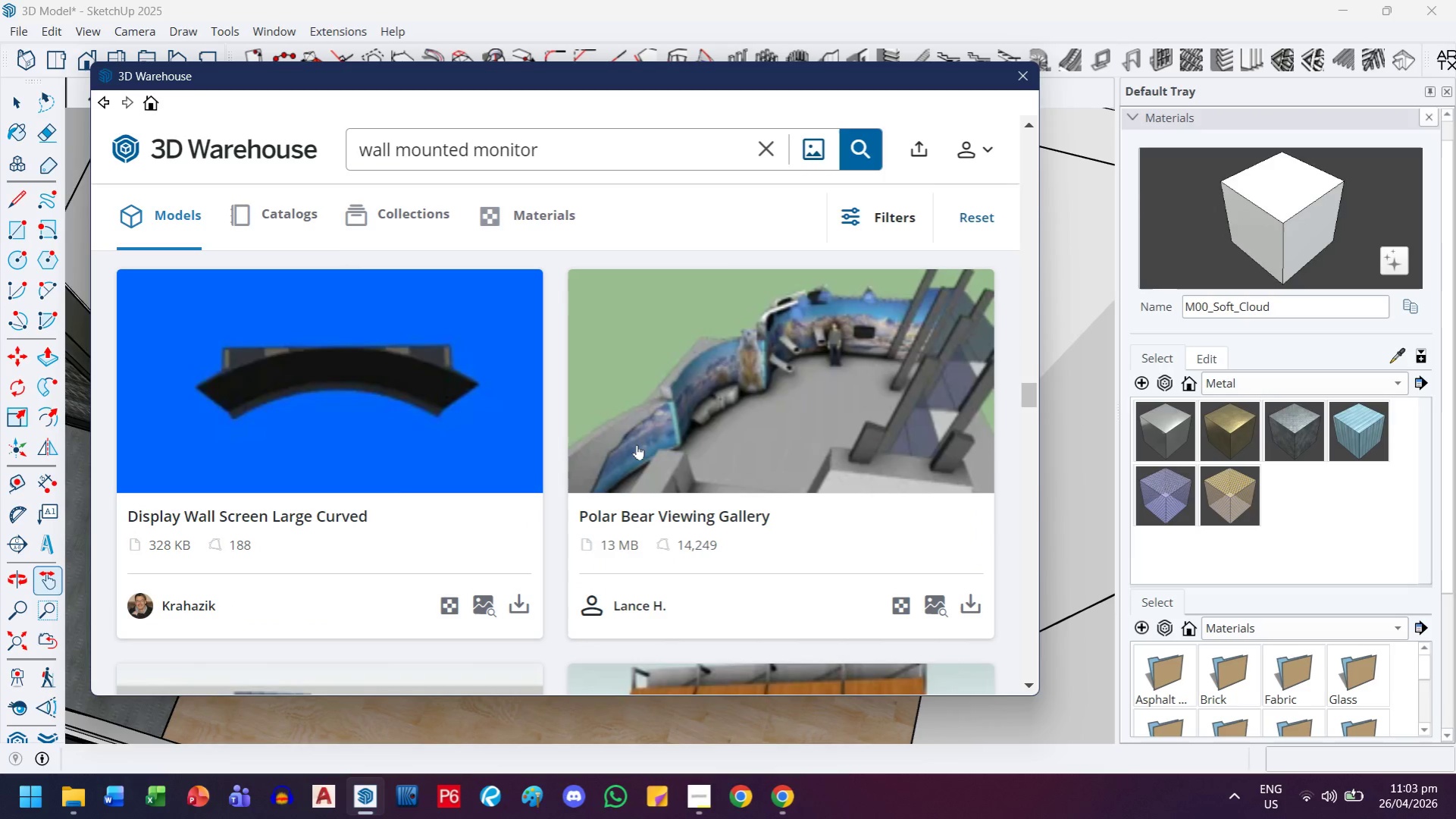 
scroll: coordinate [635, 445], scroll_direction: down, amount: 3.0
 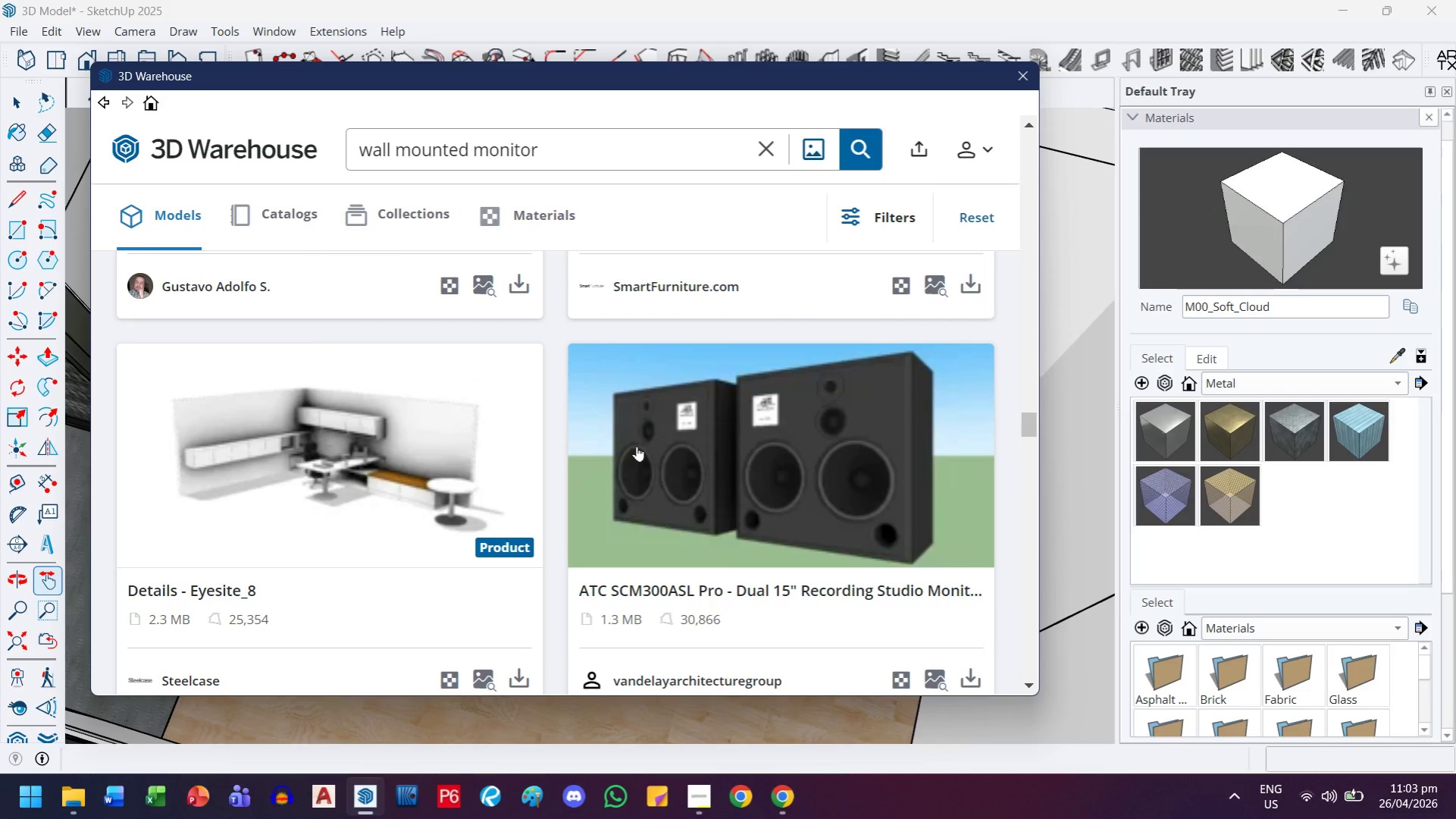 
wait(5.22)
 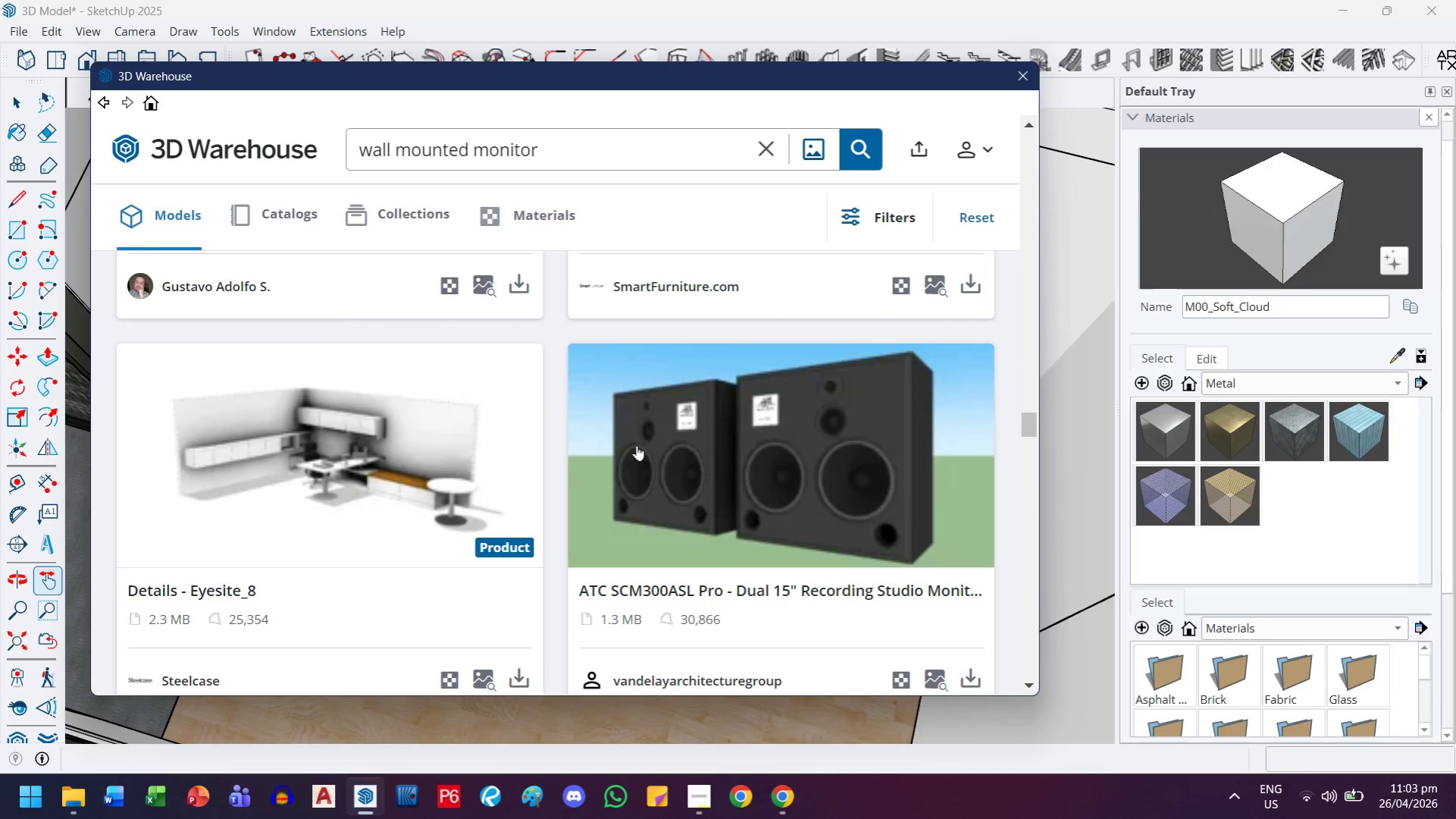 
scroll: coordinate [637, 446], scroll_direction: down, amount: 4.0
 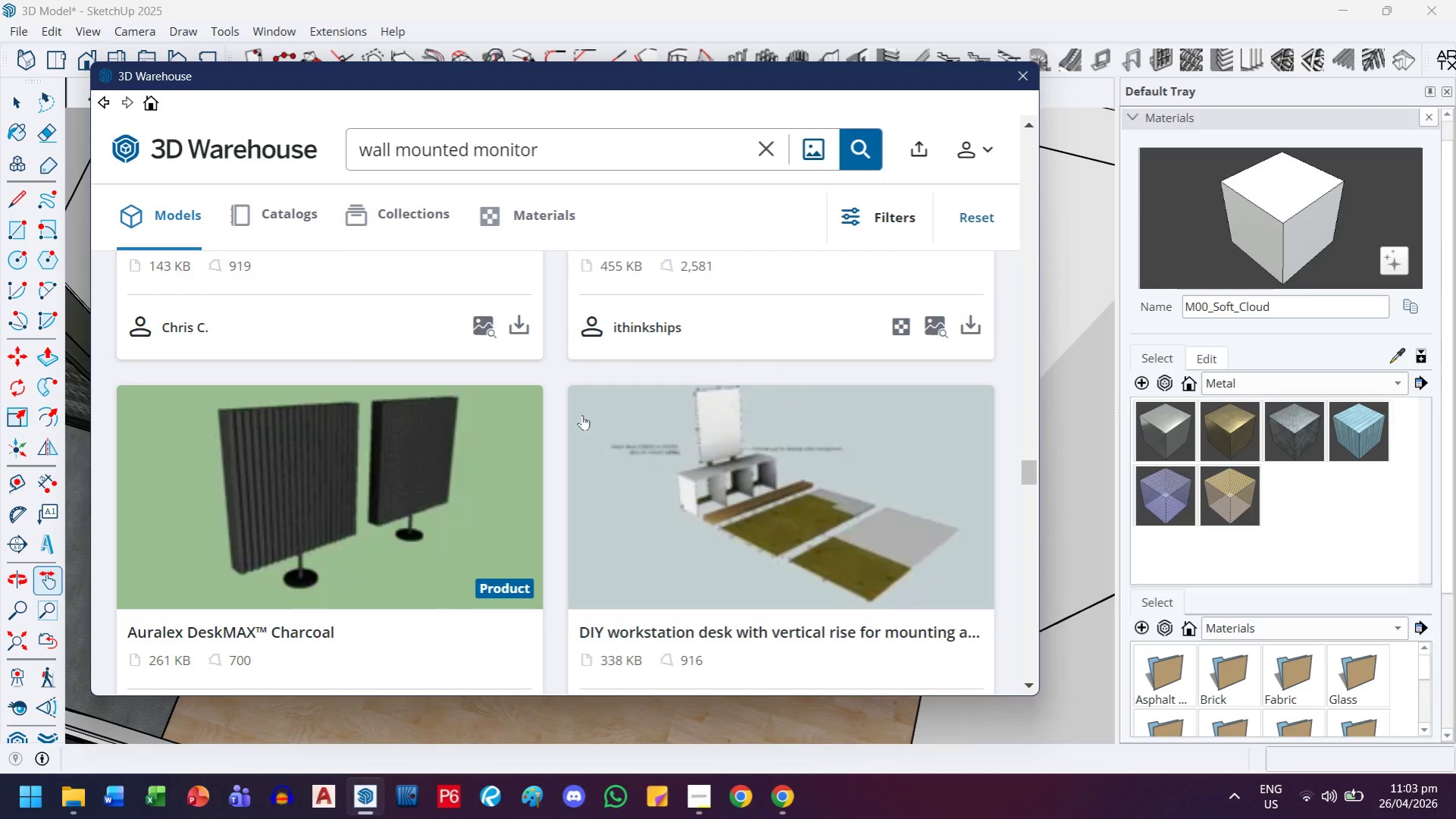 
scroll: coordinate [693, 486], scroll_direction: up, amount: 40.0
 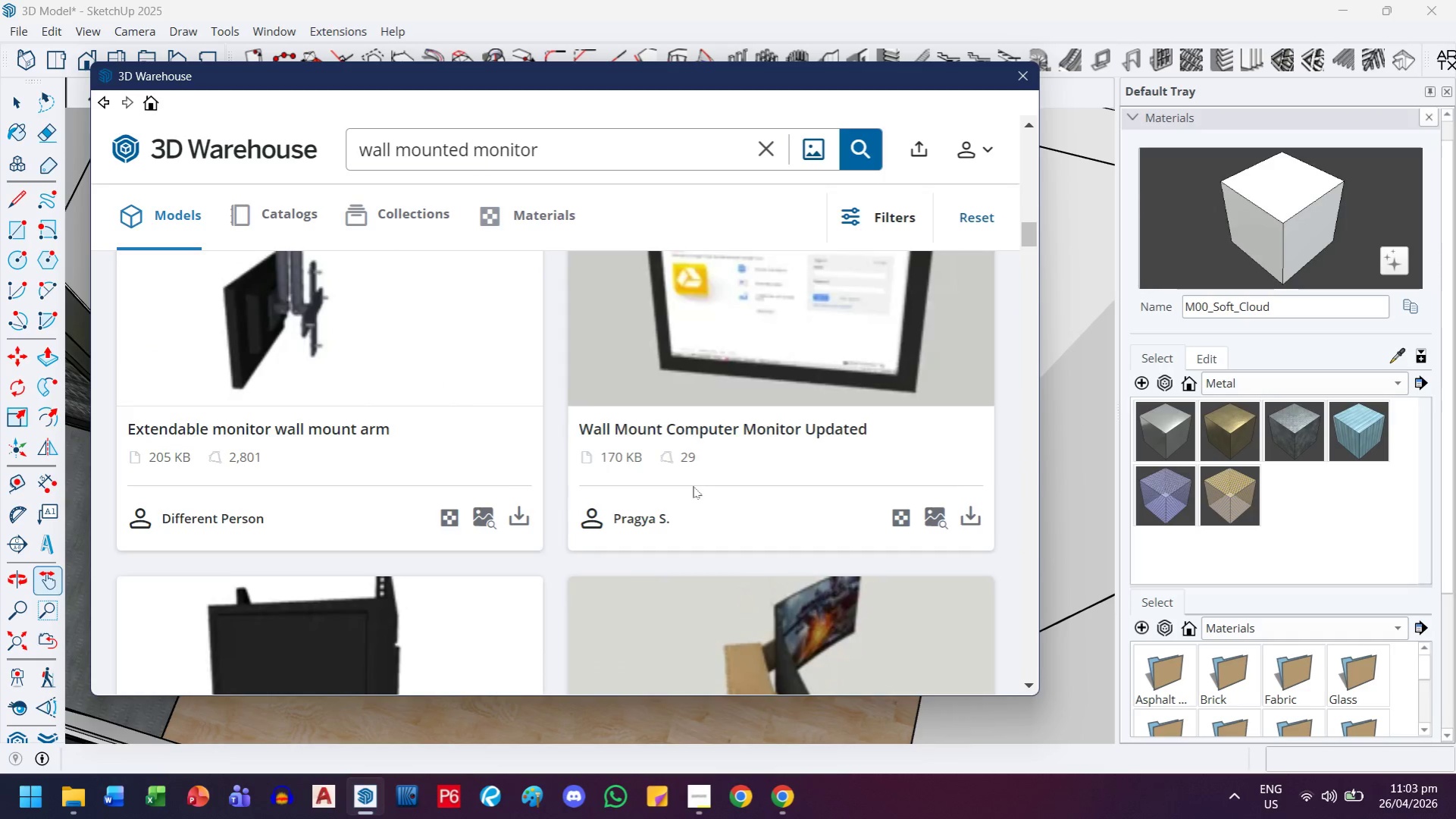 
scroll: coordinate [693, 486], scroll_direction: down, amount: 1.0
 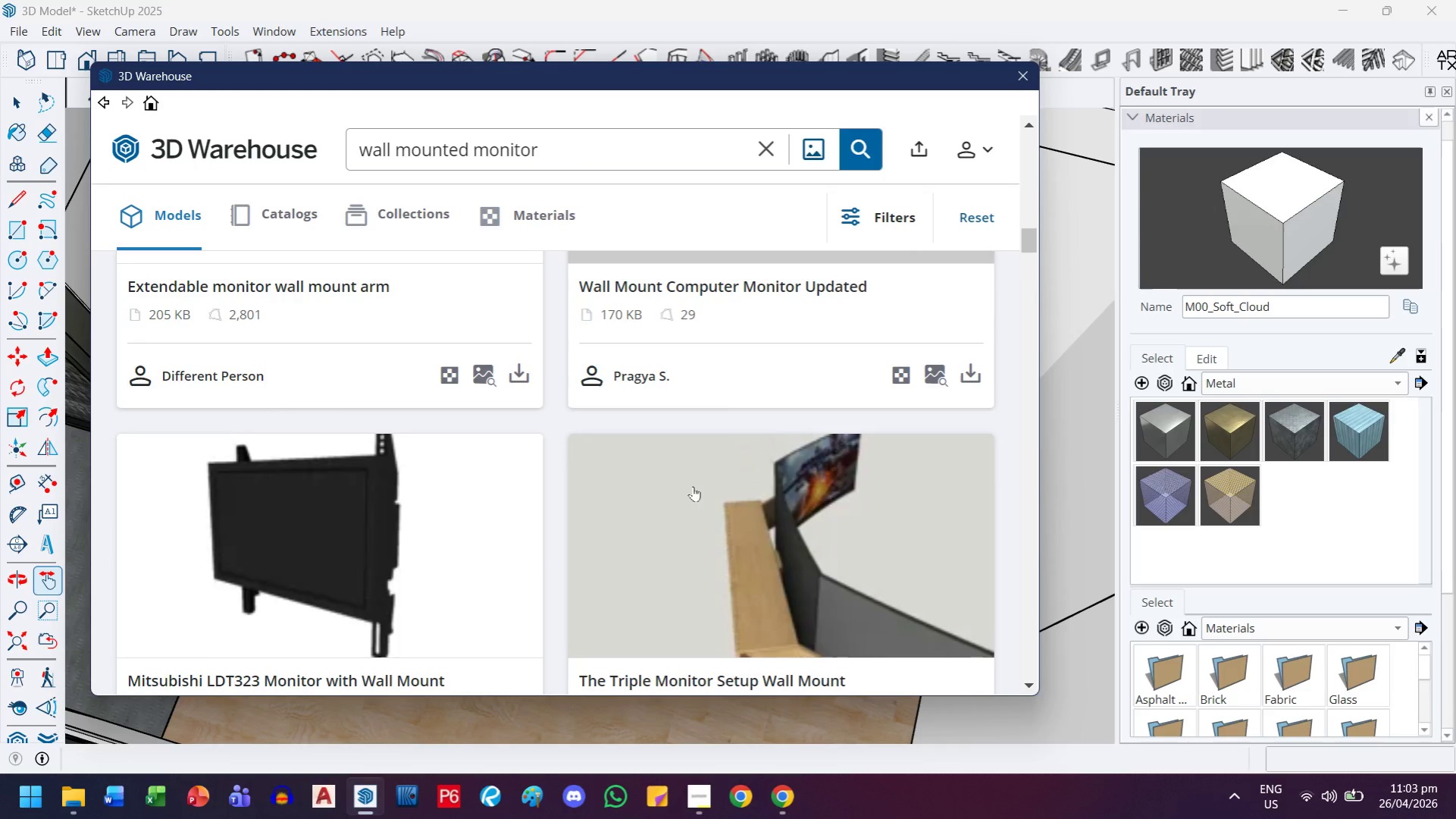 
scroll: coordinate [693, 486], scroll_direction: up, amount: 5.0
 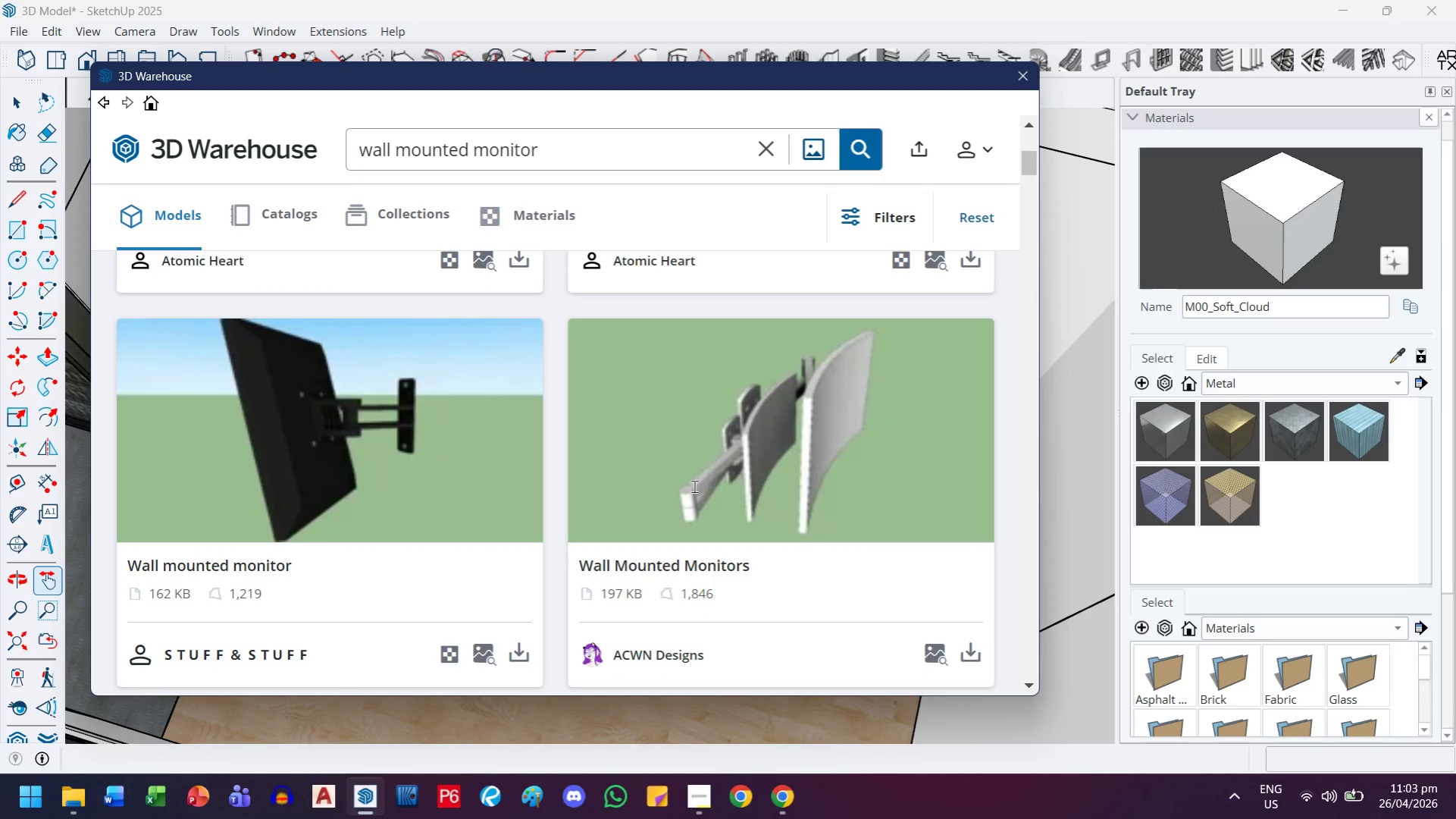 
left_click([722, 482])
 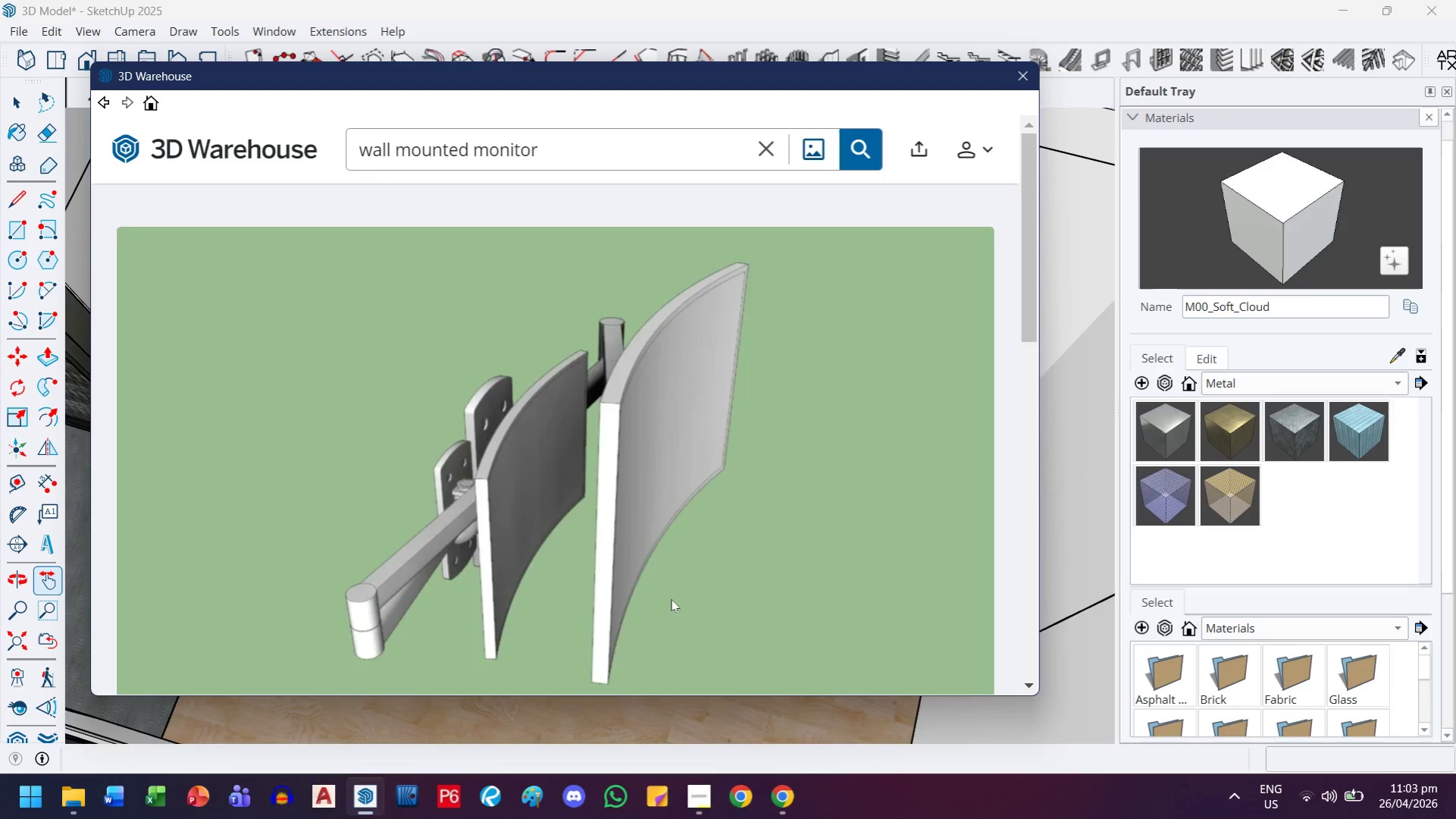 
scroll: coordinate [668, 484], scroll_direction: down, amount: 1.0
 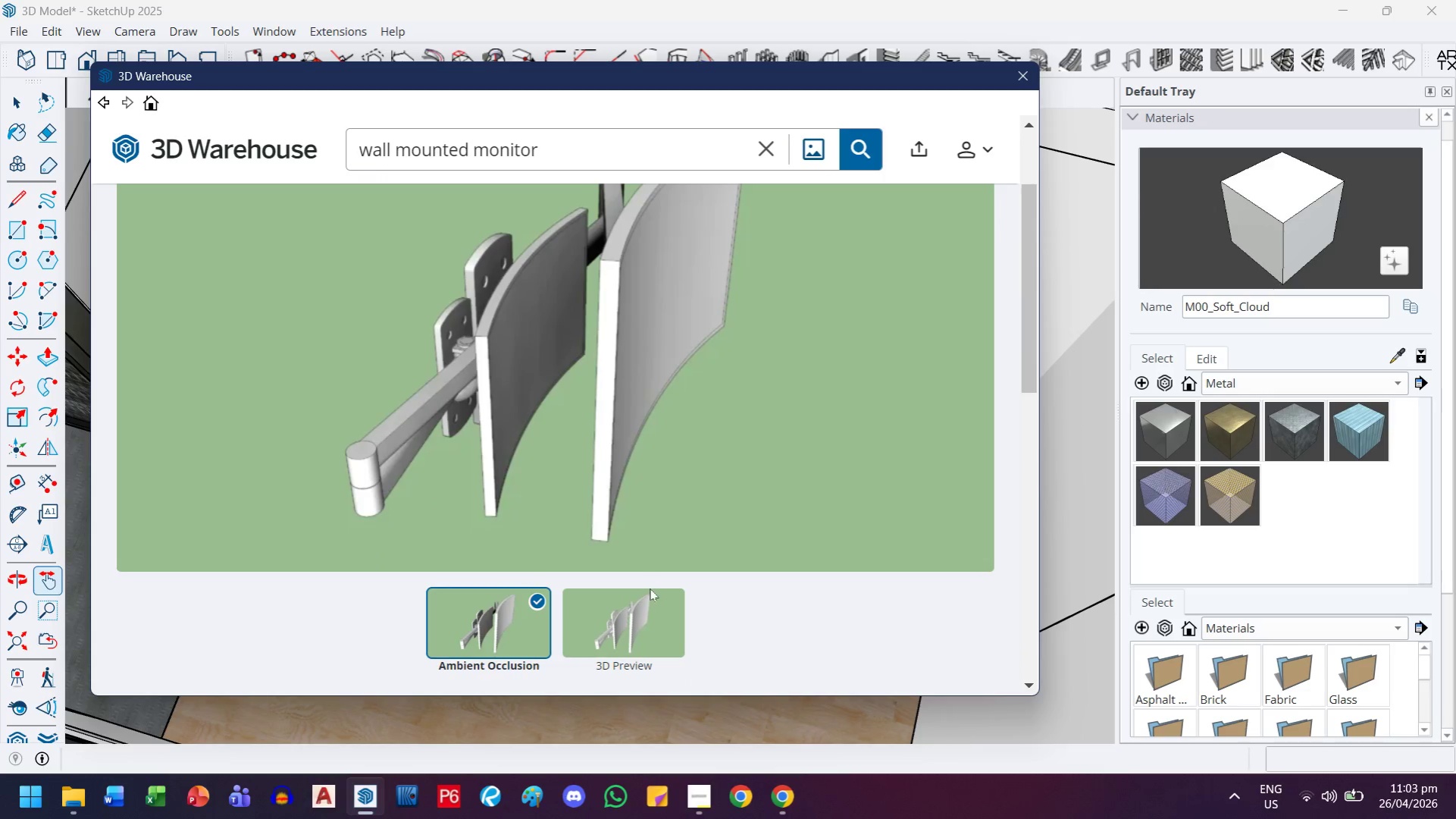 
left_click([650, 587])
 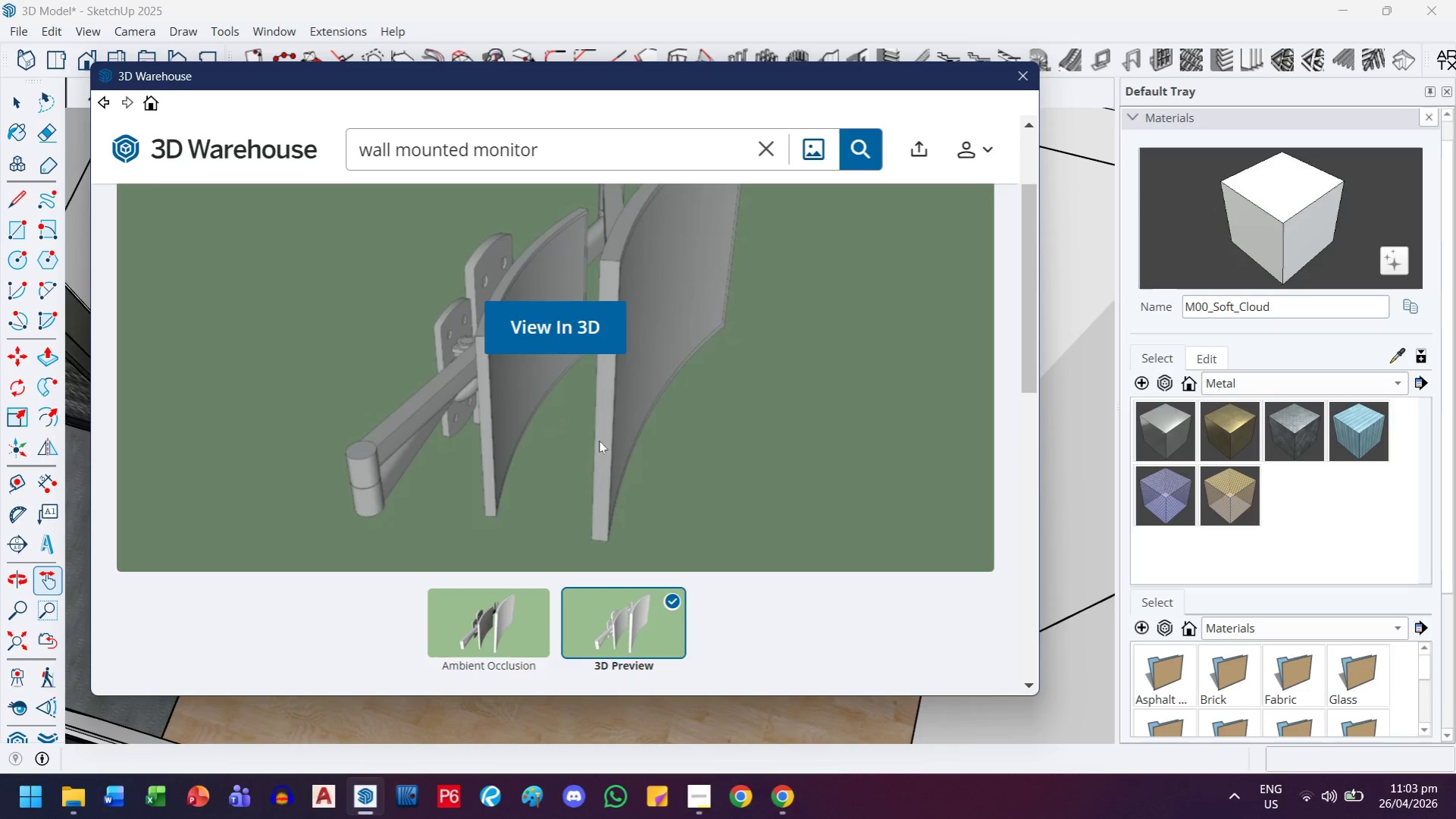 
left_click([608, 336])
 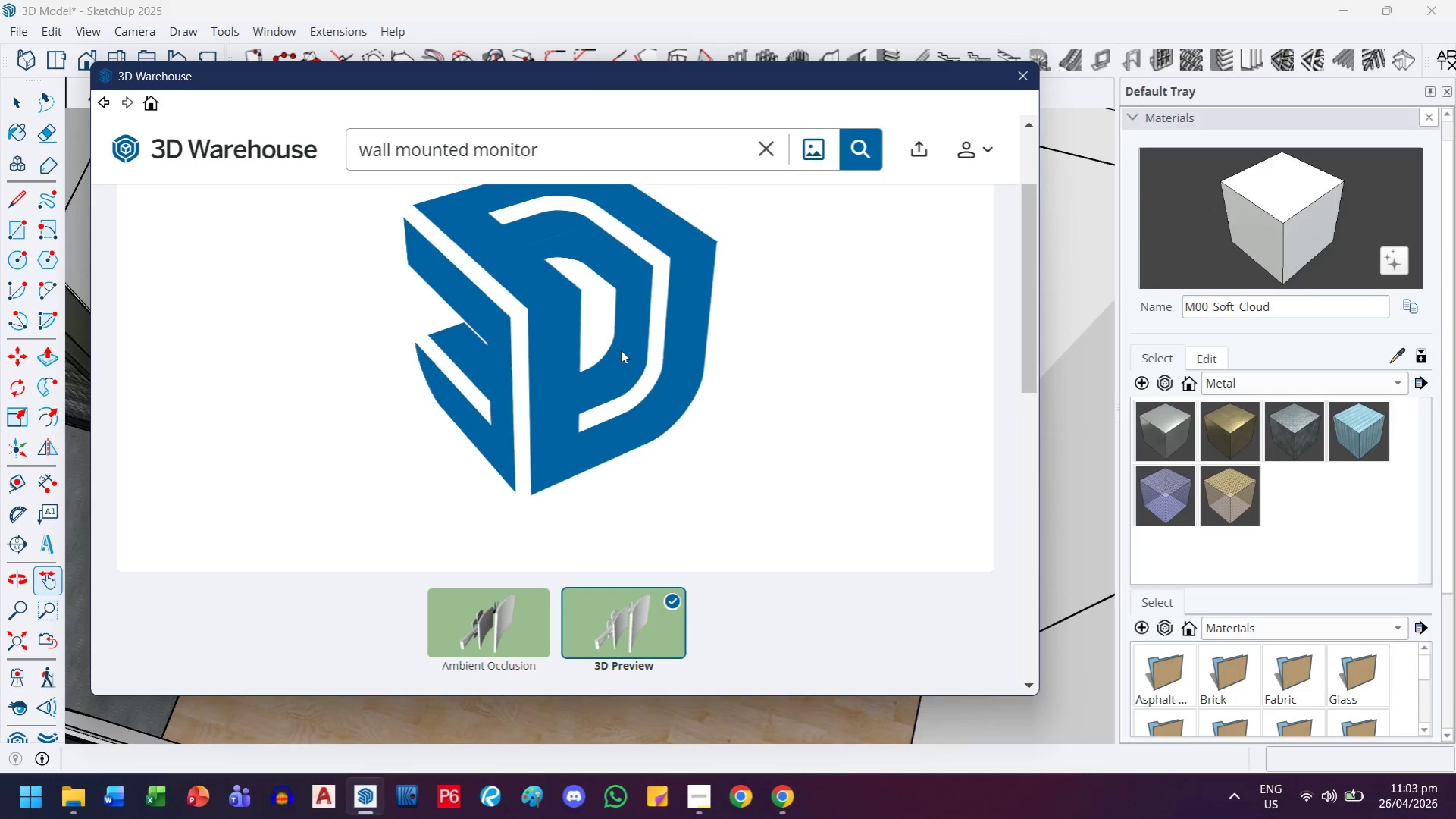 
scroll: coordinate [621, 350], scroll_direction: up, amount: 1.0
 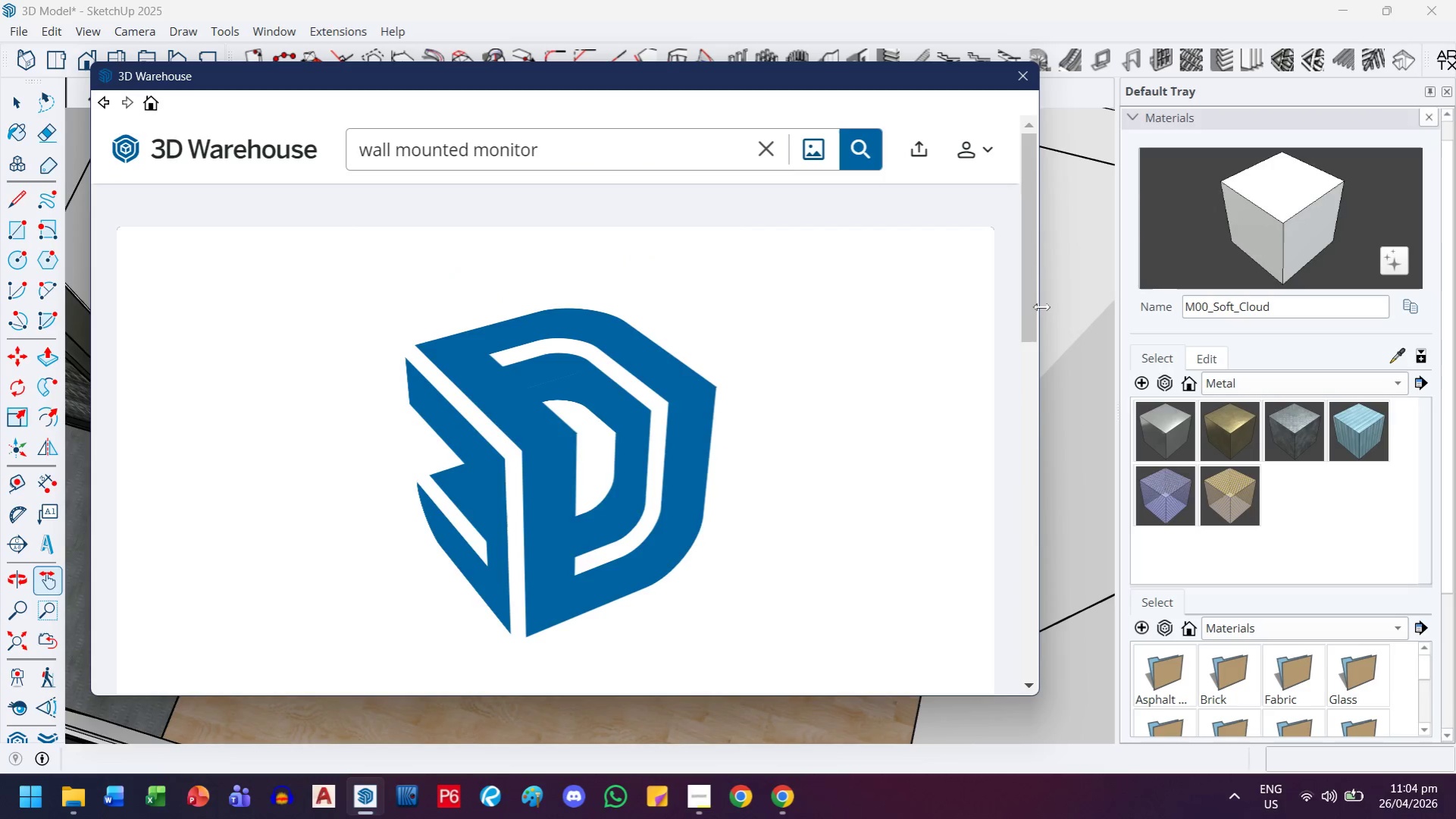 
left_click_drag(start_coordinate=[1029, 315], to_coordinate=[1028, 331])
 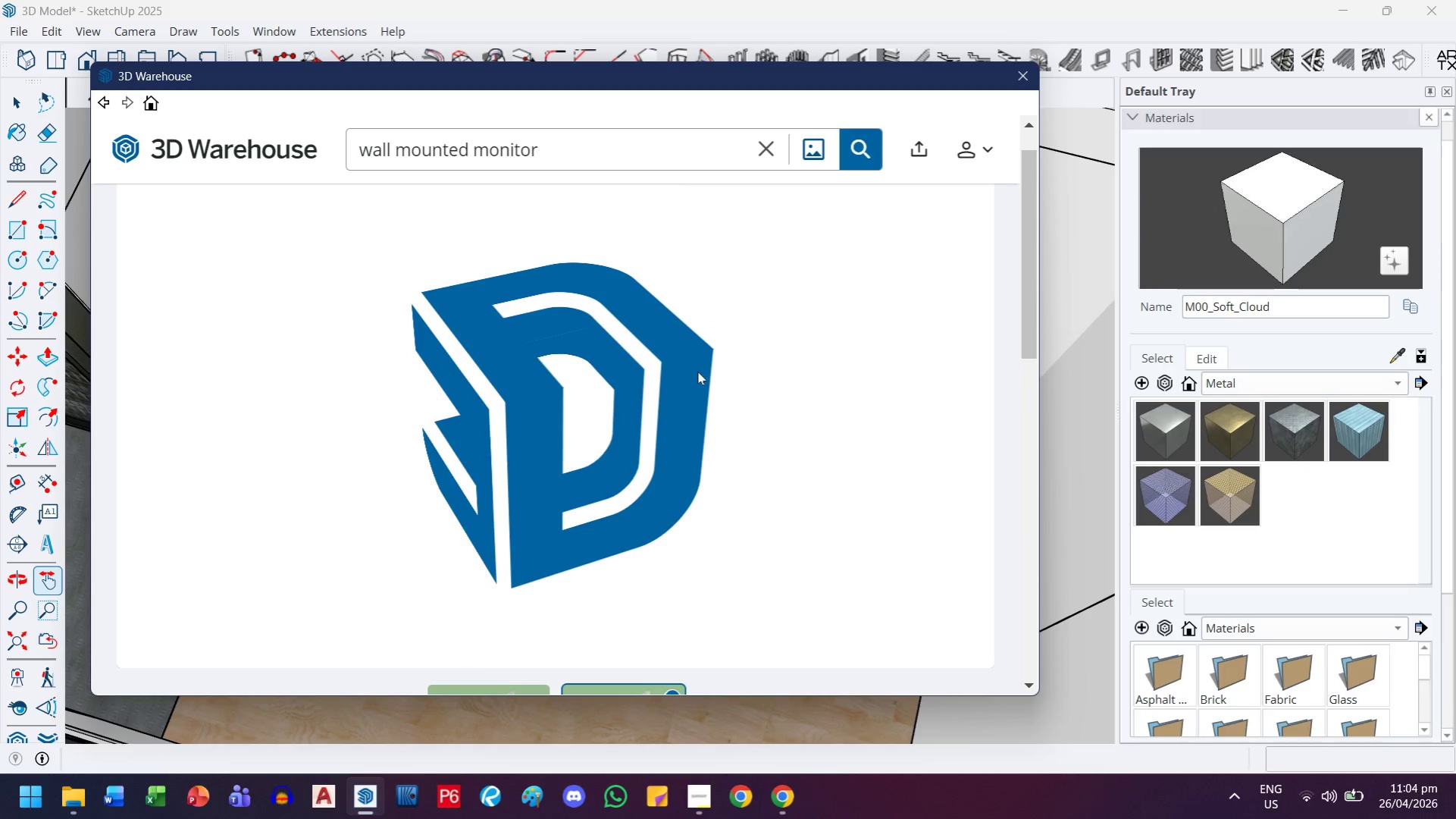 
left_click_drag(start_coordinate=[718, 397], to_coordinate=[781, 384])
 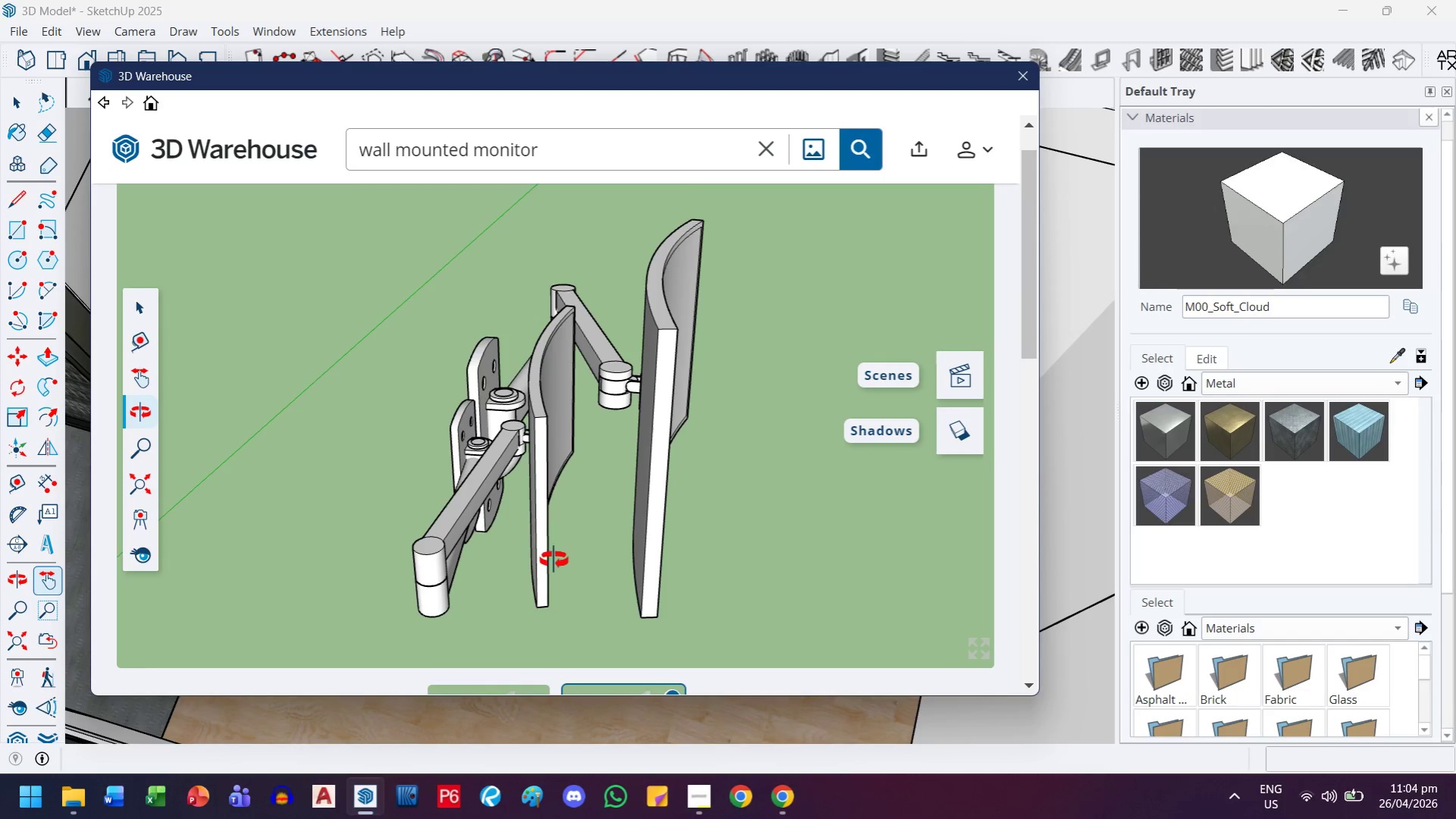 
left_click([553, 523])
 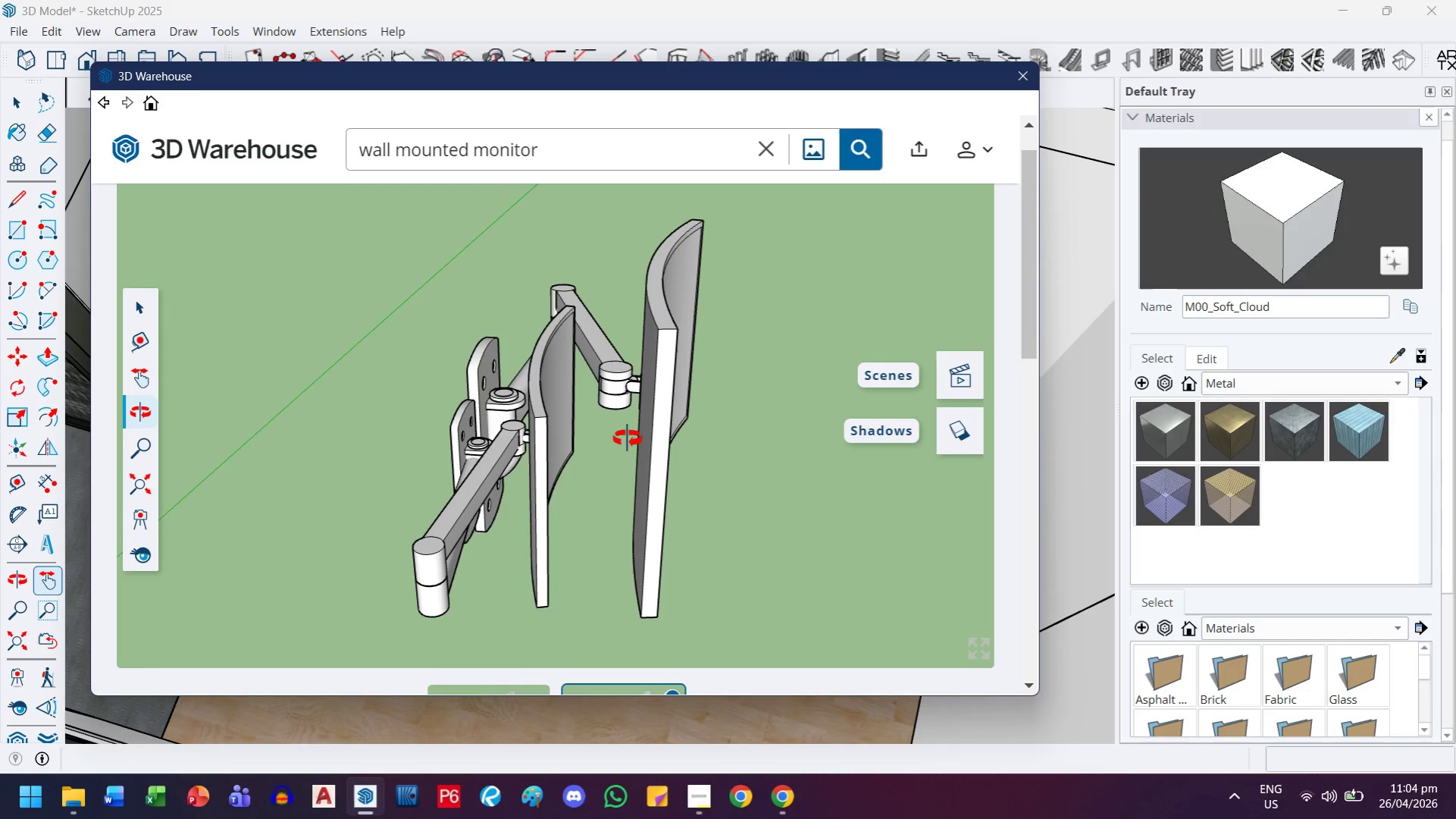 
left_click_drag(start_coordinate=[626, 438], to_coordinate=[603, 500])
 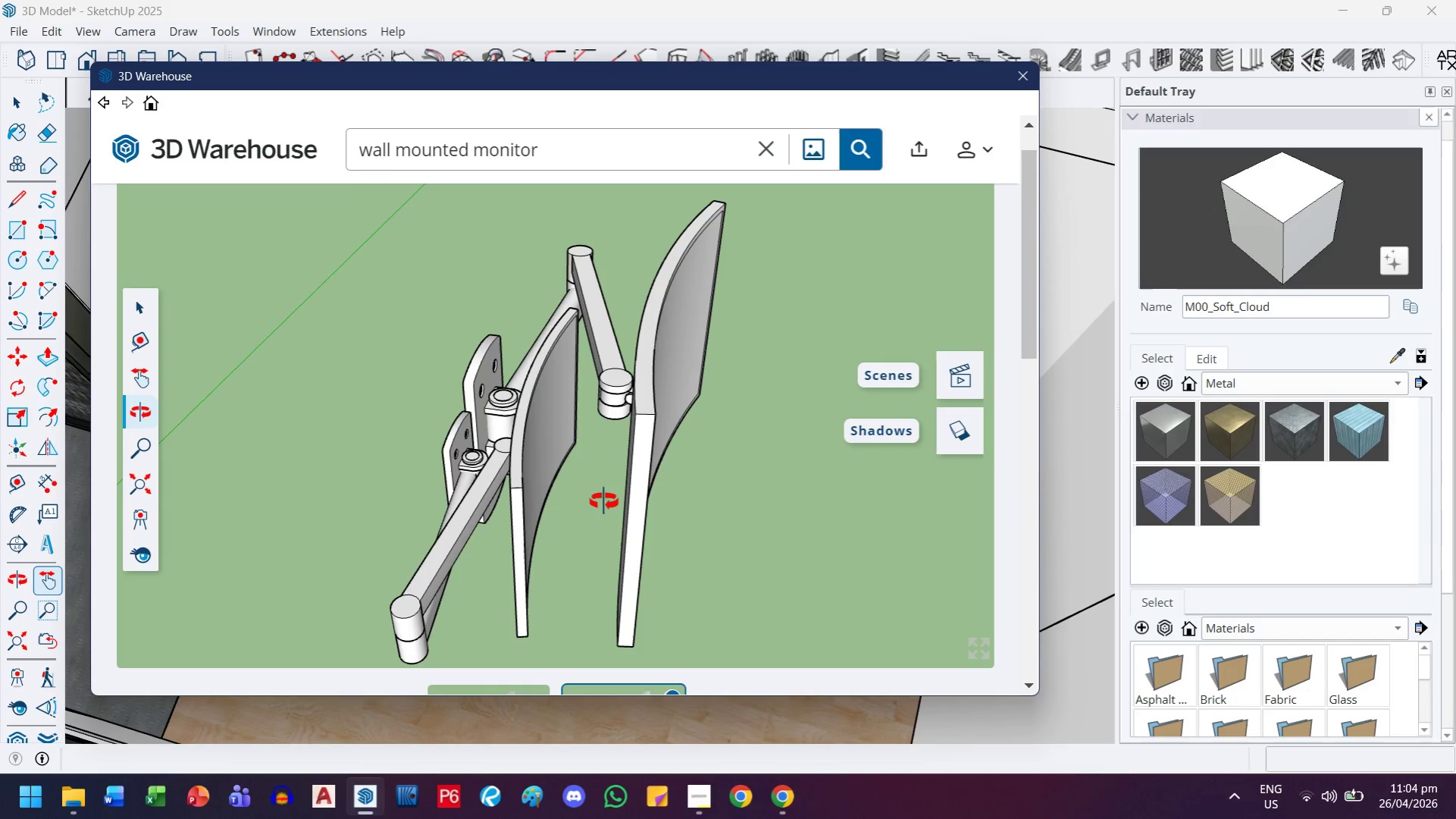 
left_click_drag(start_coordinate=[603, 500], to_coordinate=[393, 435])
 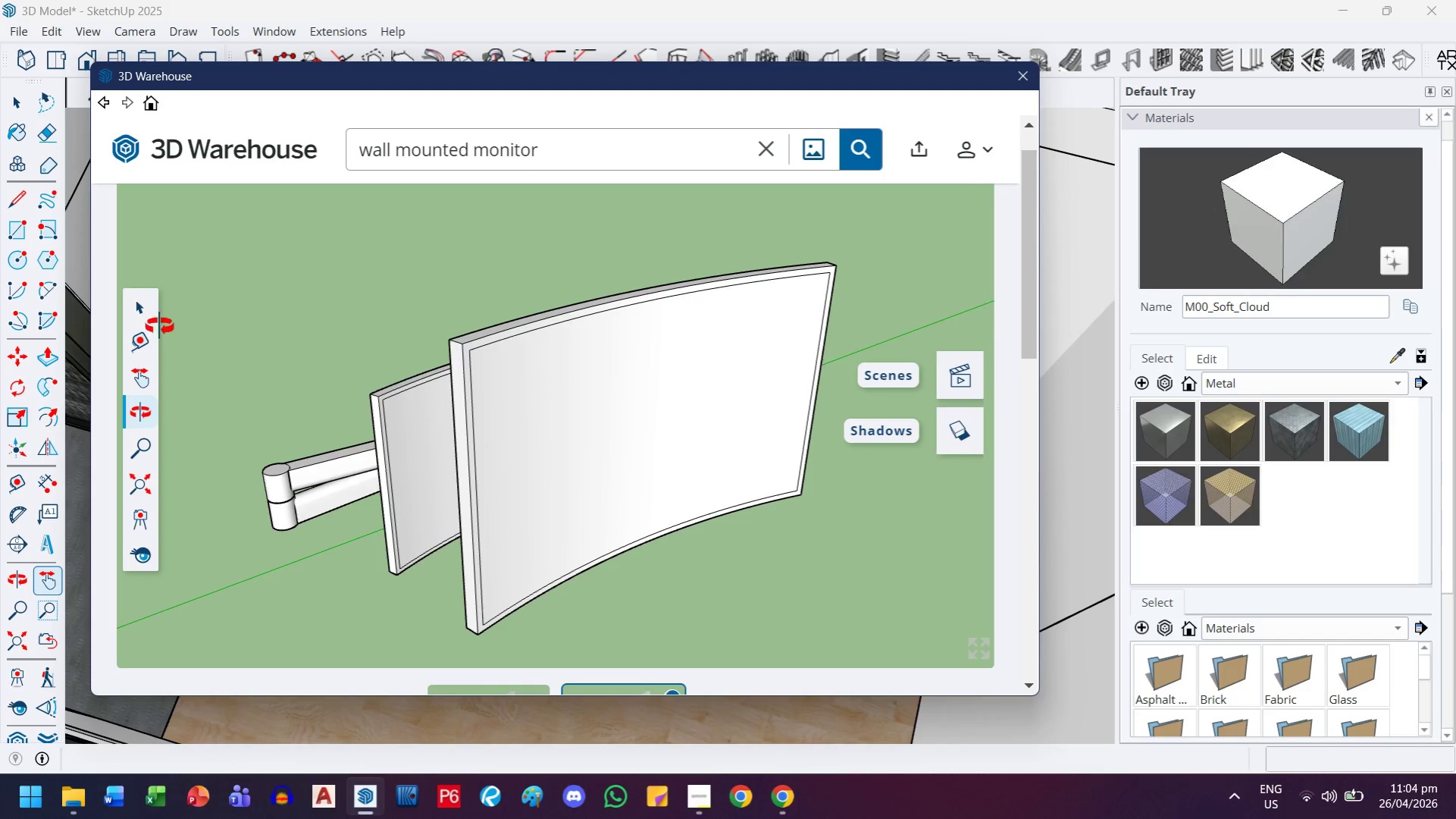 
left_click([150, 316])
 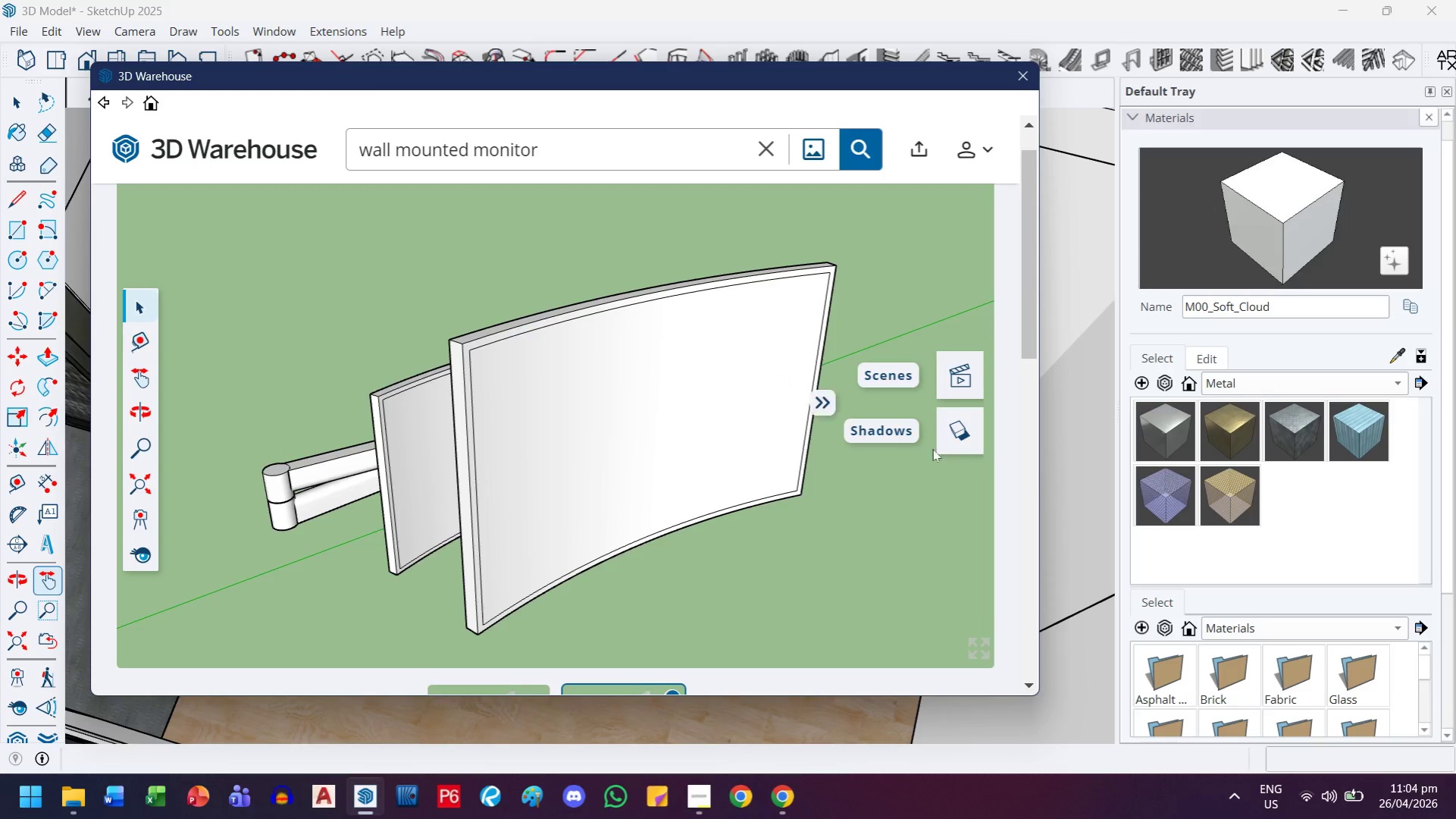 
scroll: coordinate [845, 497], scroll_direction: down, amount: 3.0
 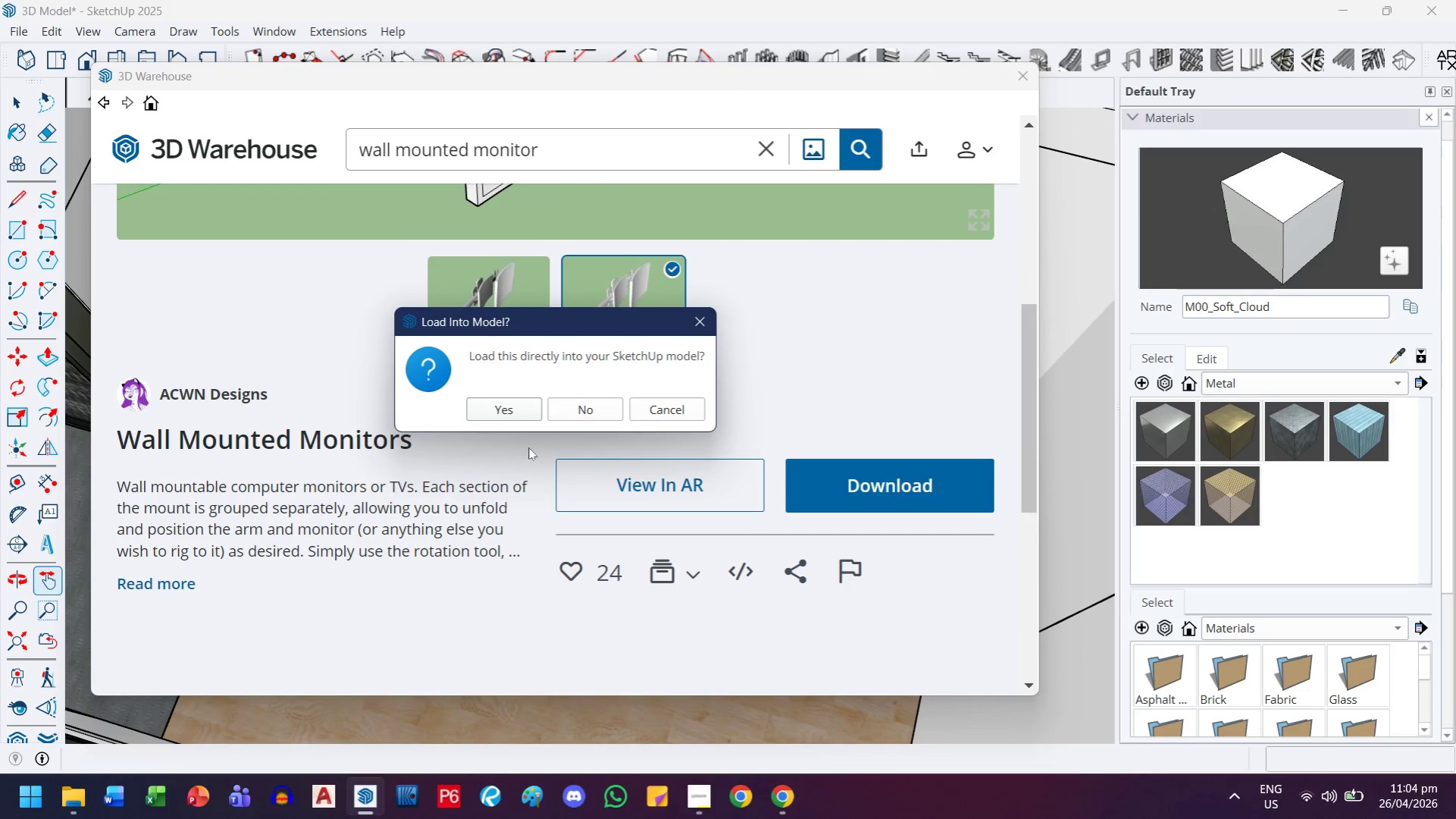 
left_click([506, 418])
 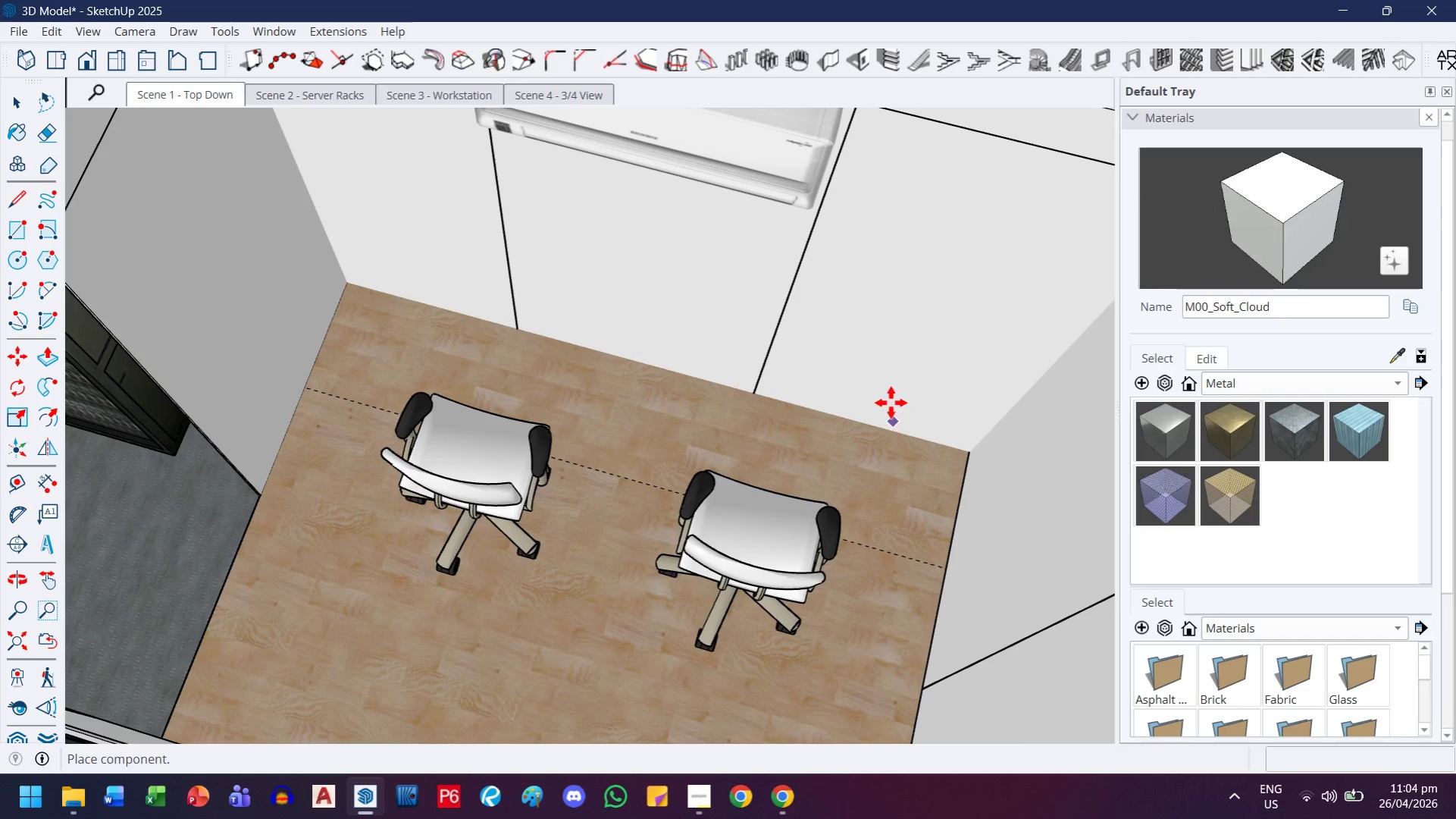 
key(H)
 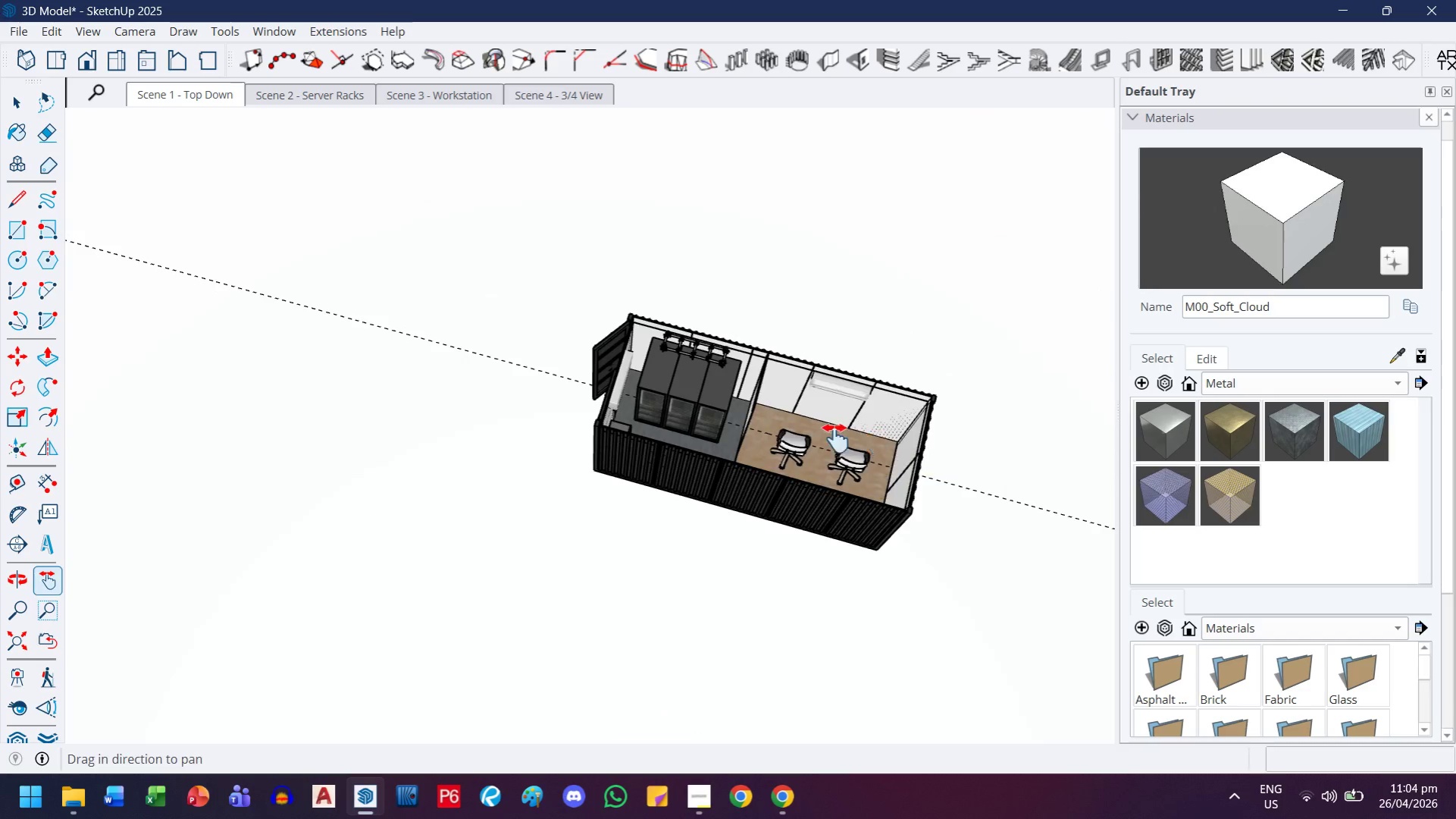 
left_click_drag(start_coordinate=[866, 443], to_coordinate=[671, 422])
 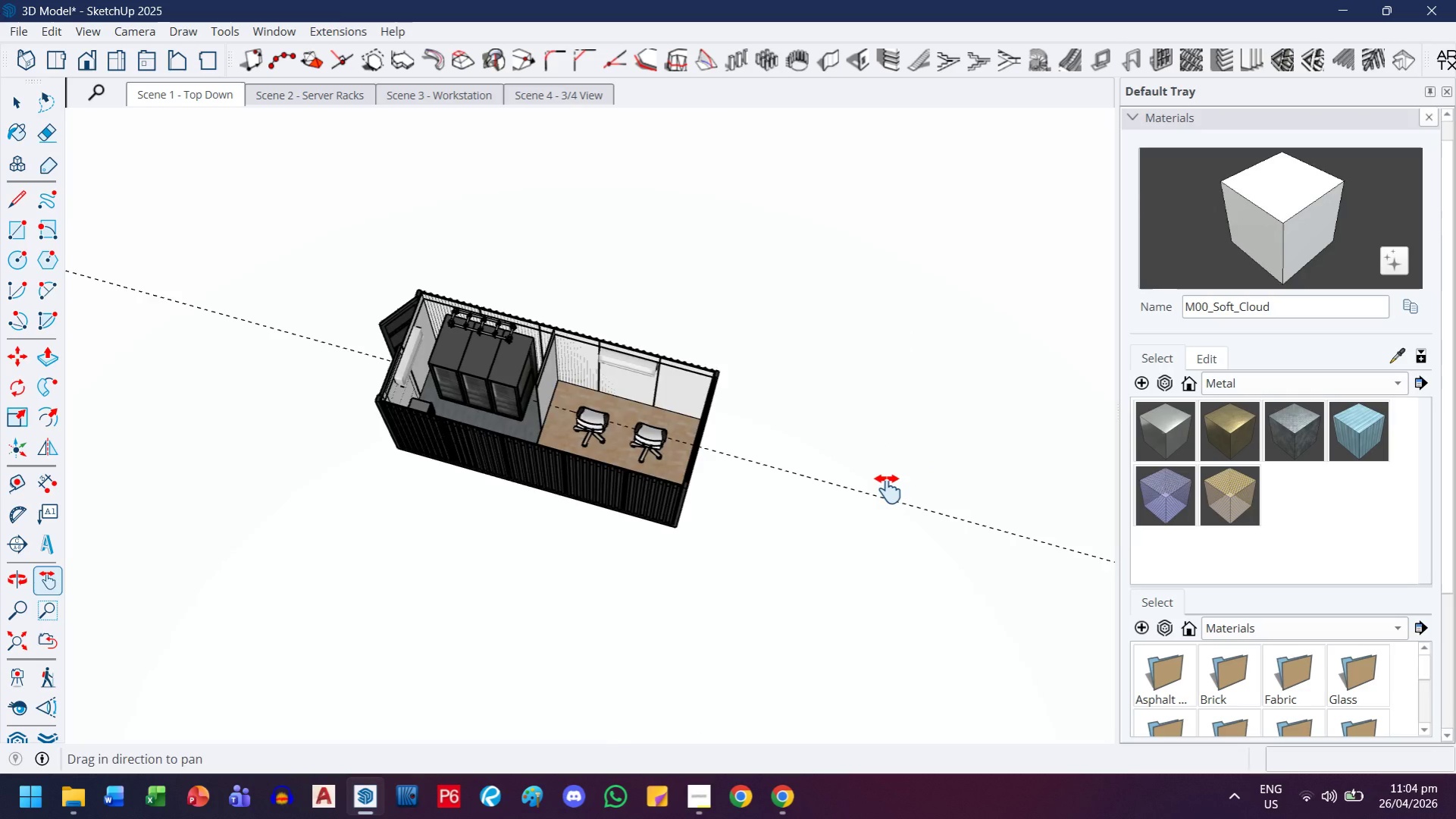 
scroll: coordinate [875, 444], scroll_direction: down, amount: 19.0
 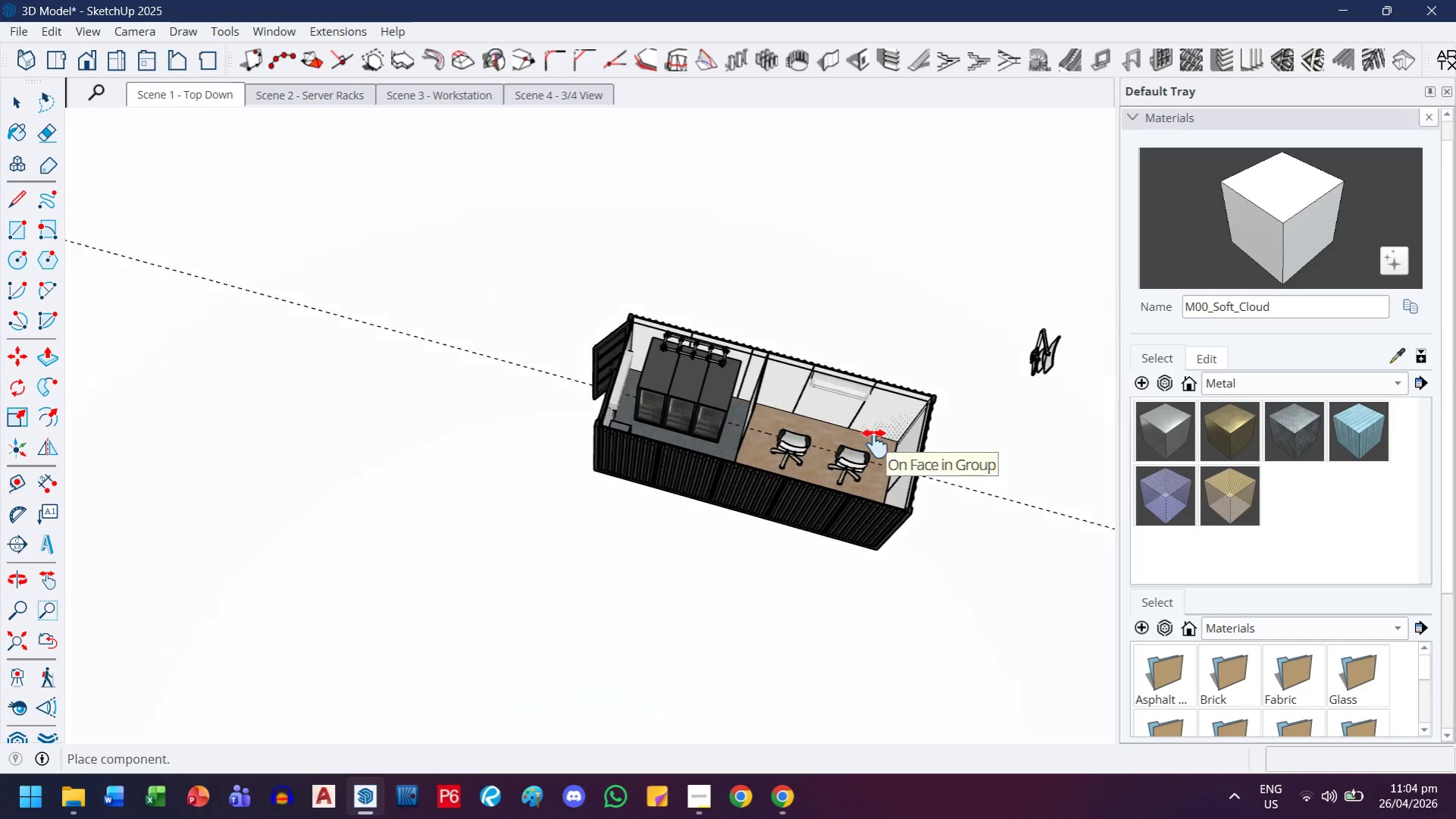 
key(Escape)
 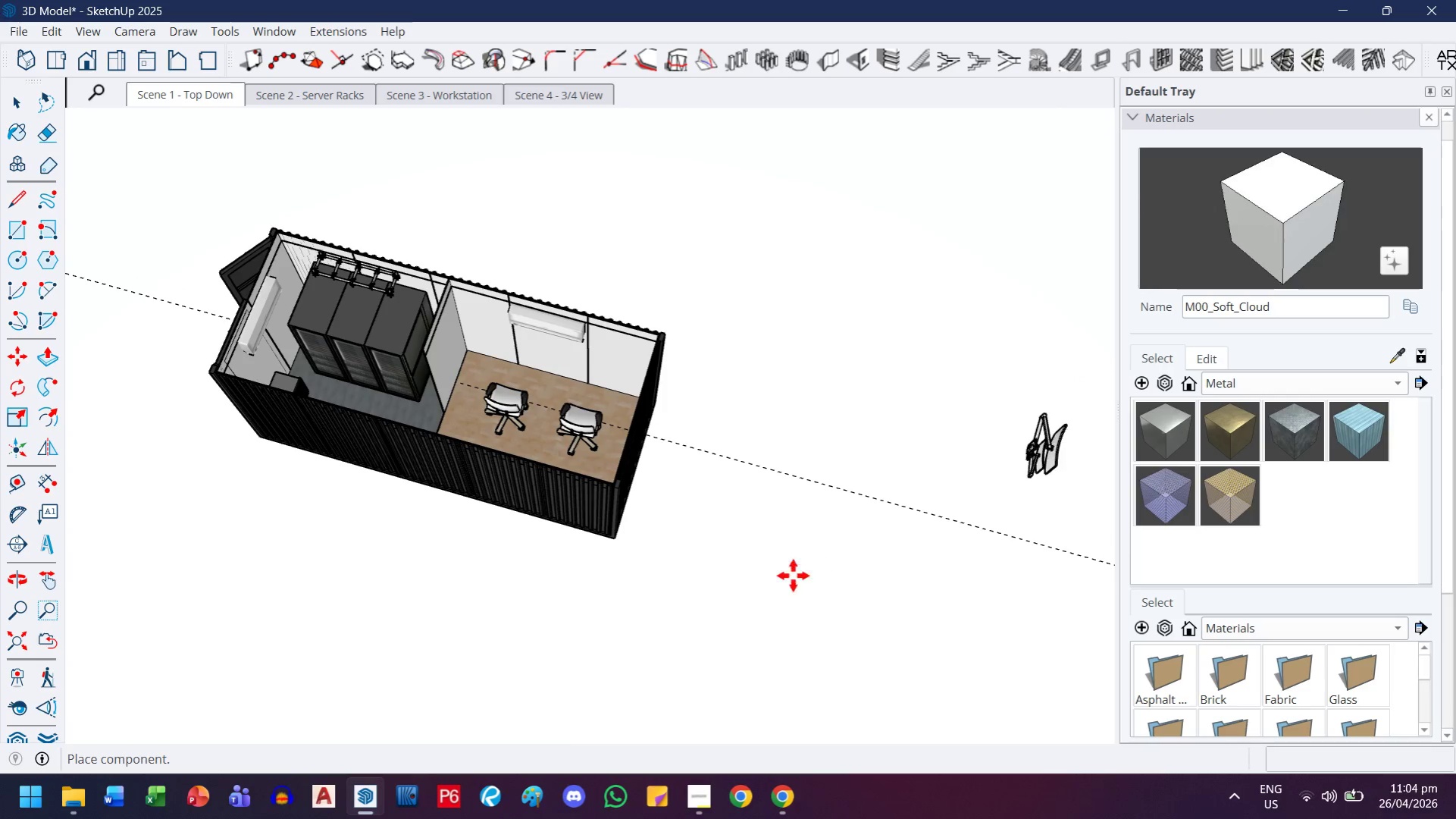 
scroll: coordinate [888, 489], scroll_direction: up, amount: 3.0
 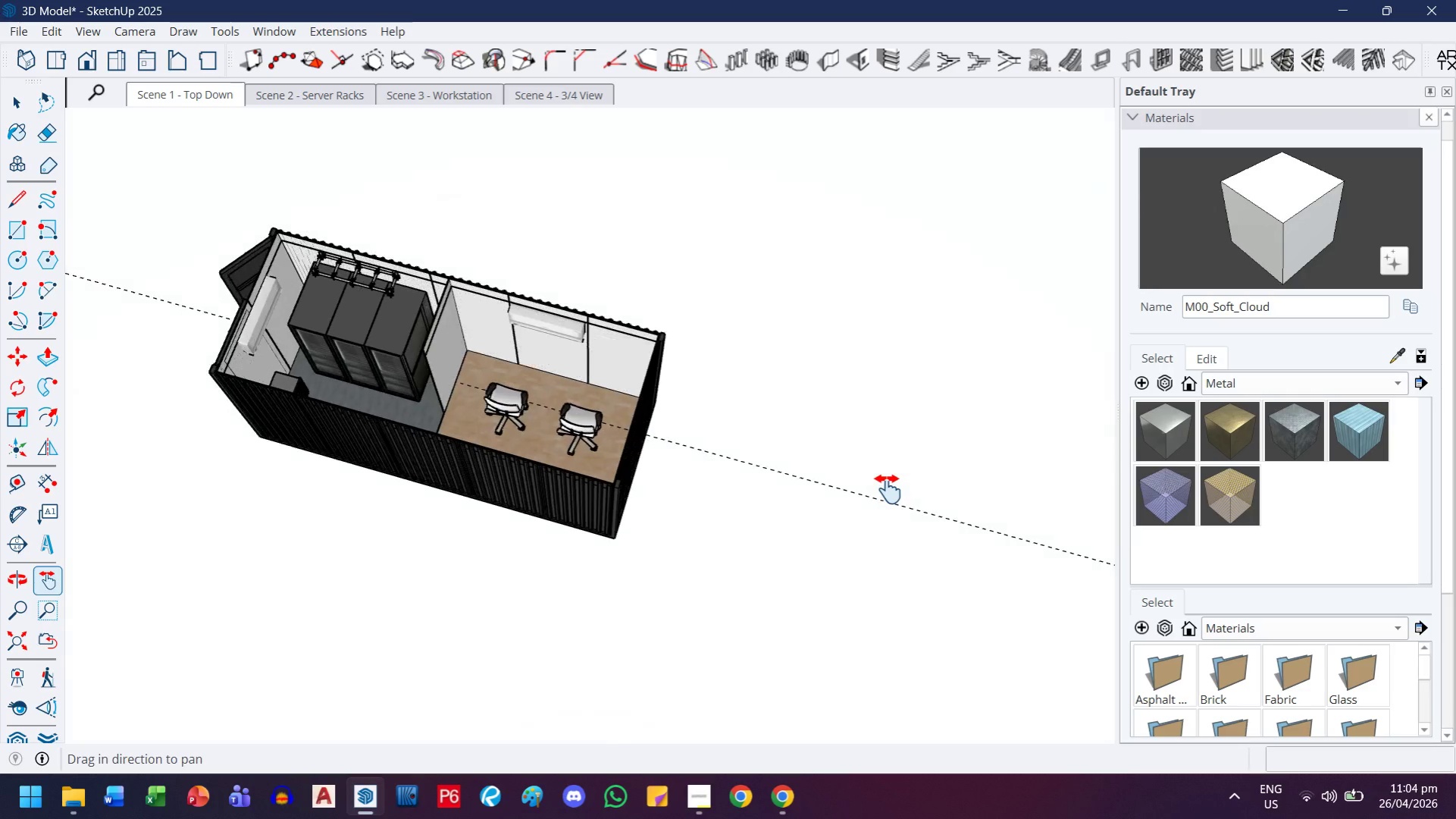 
left_click([717, 597])
 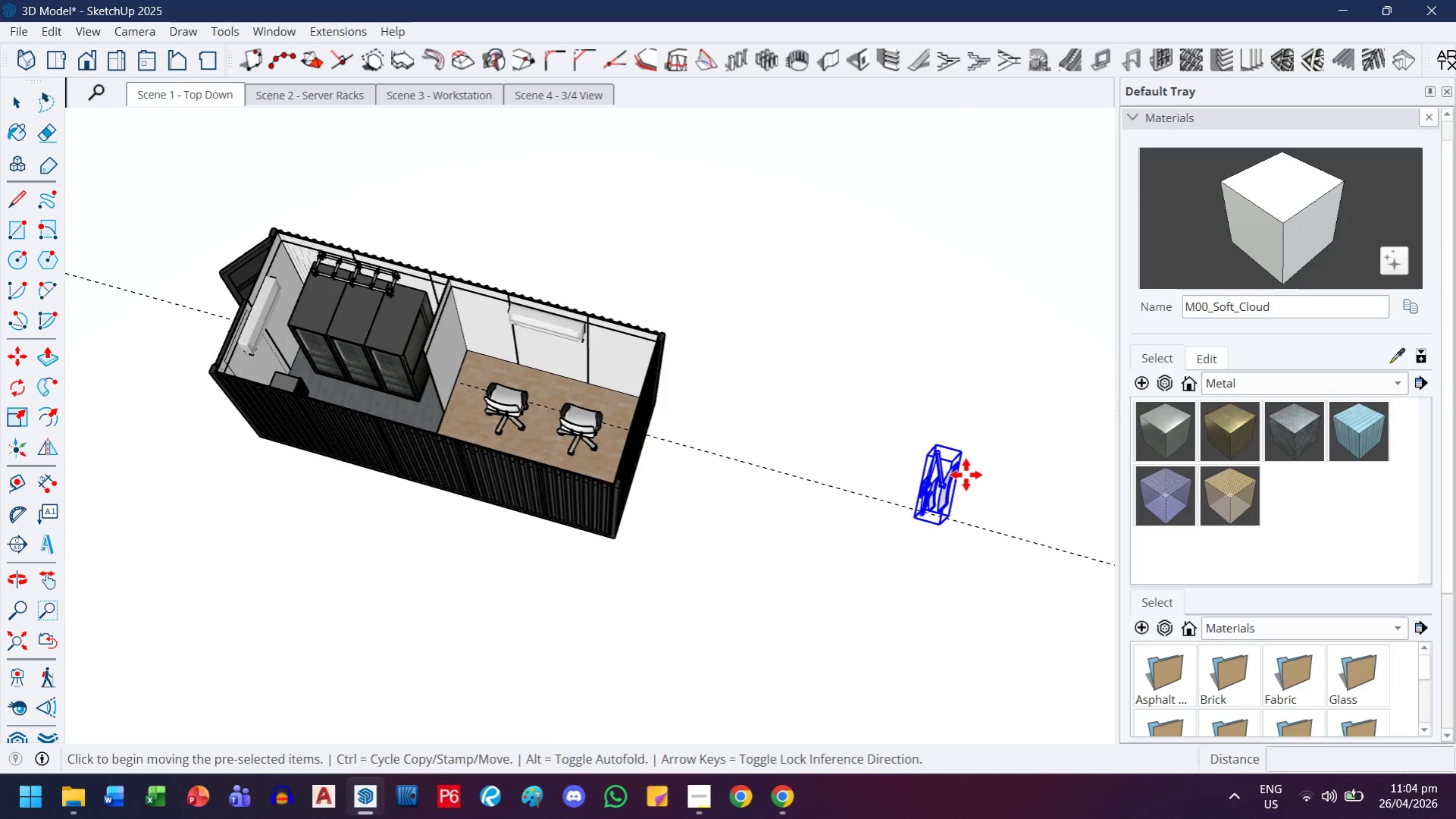 
scroll: coordinate [942, 516], scroll_direction: up, amount: 11.0
 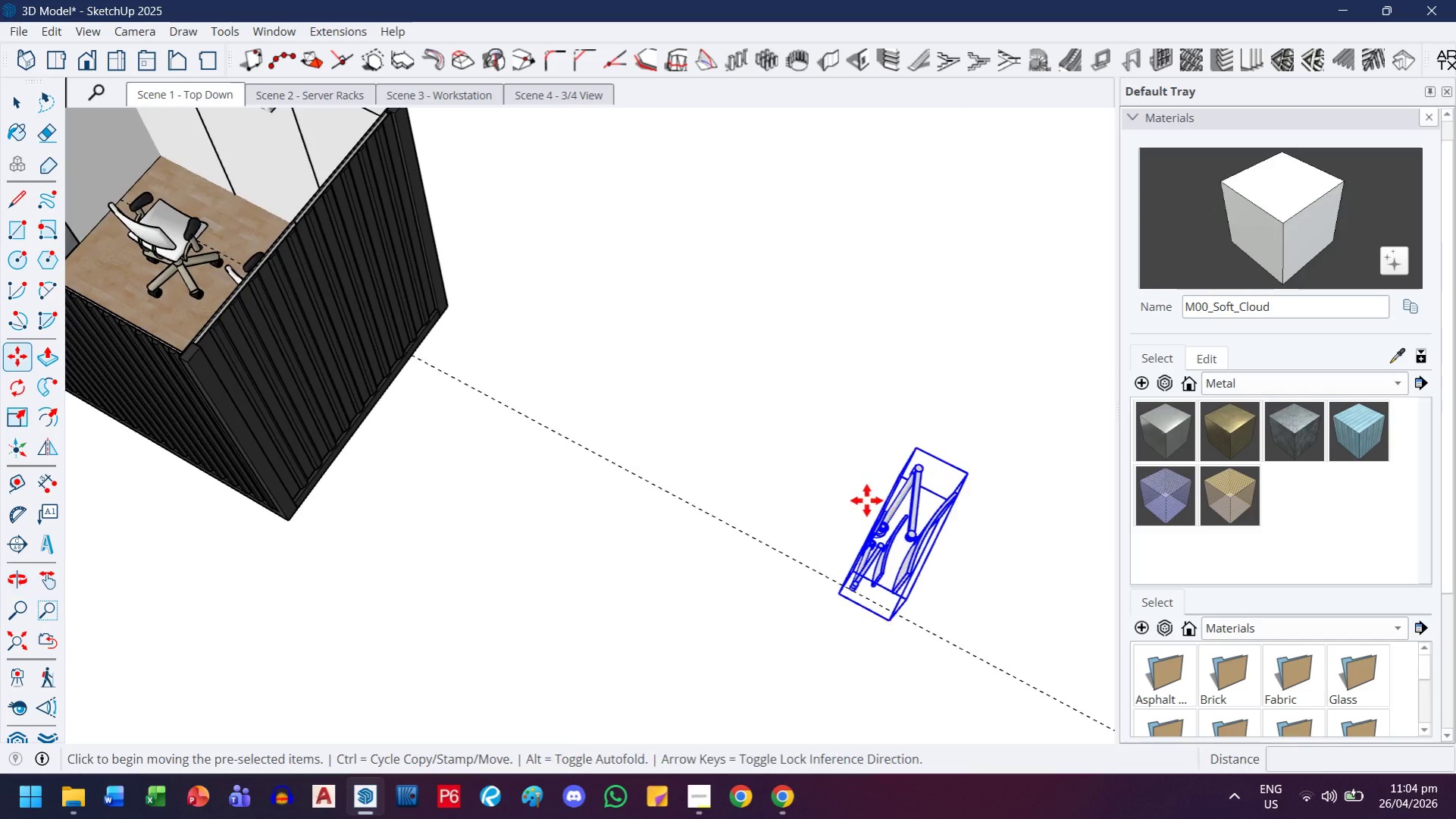 
key(H)
 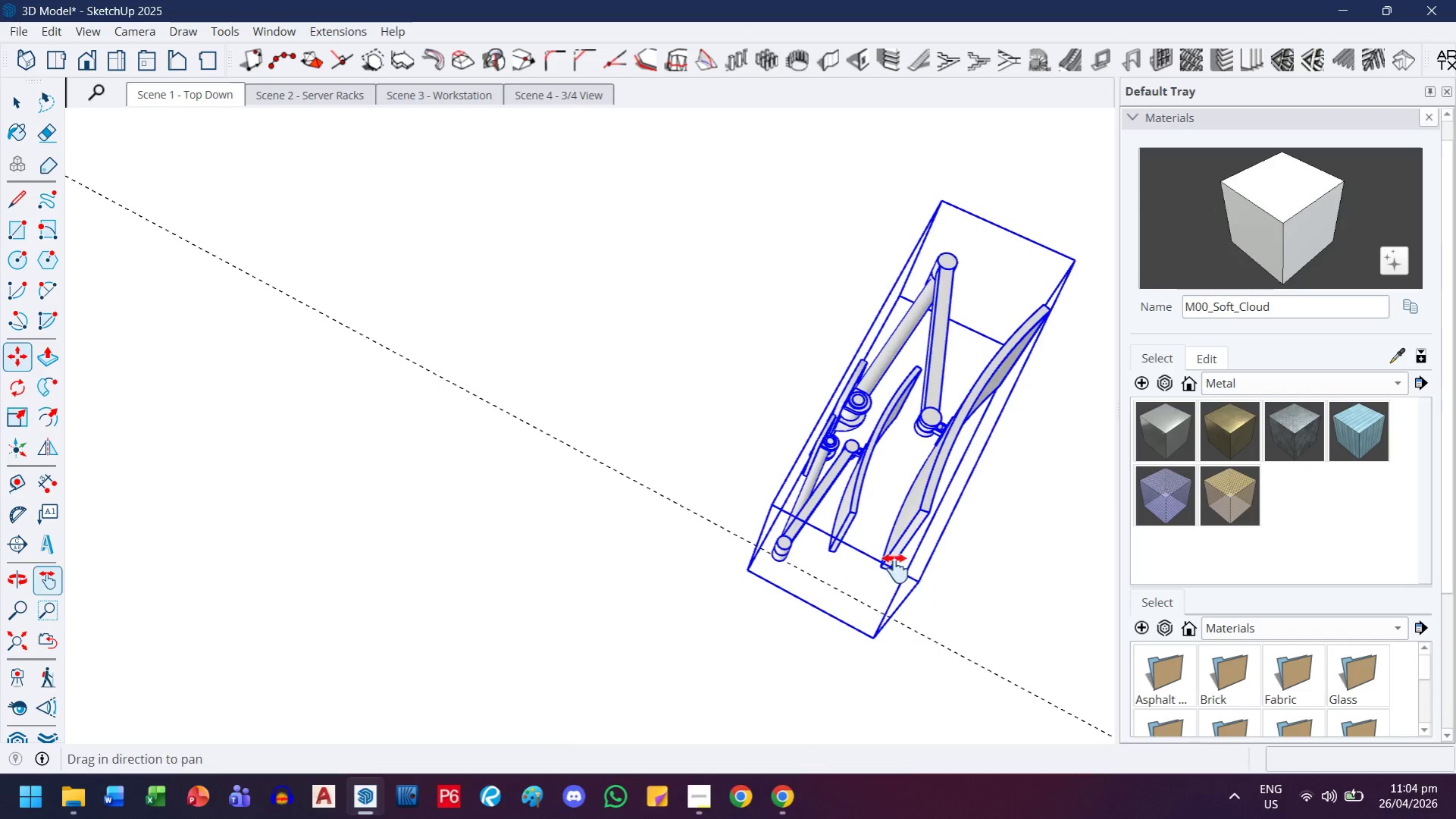 
left_click_drag(start_coordinate=[903, 571], to_coordinate=[769, 556])
 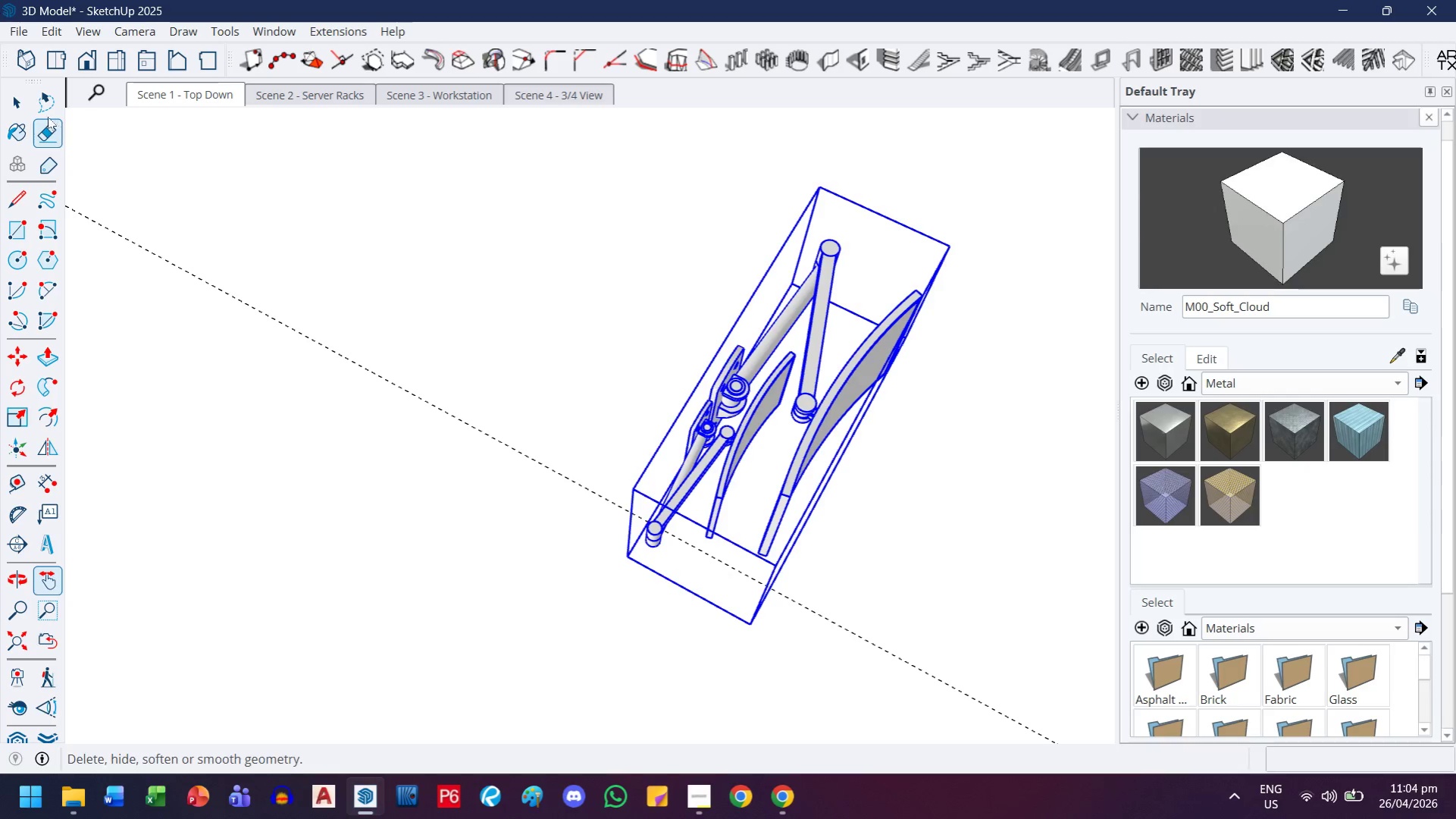 
scroll: coordinate [920, 667], scroll_direction: up, amount: 13.0
 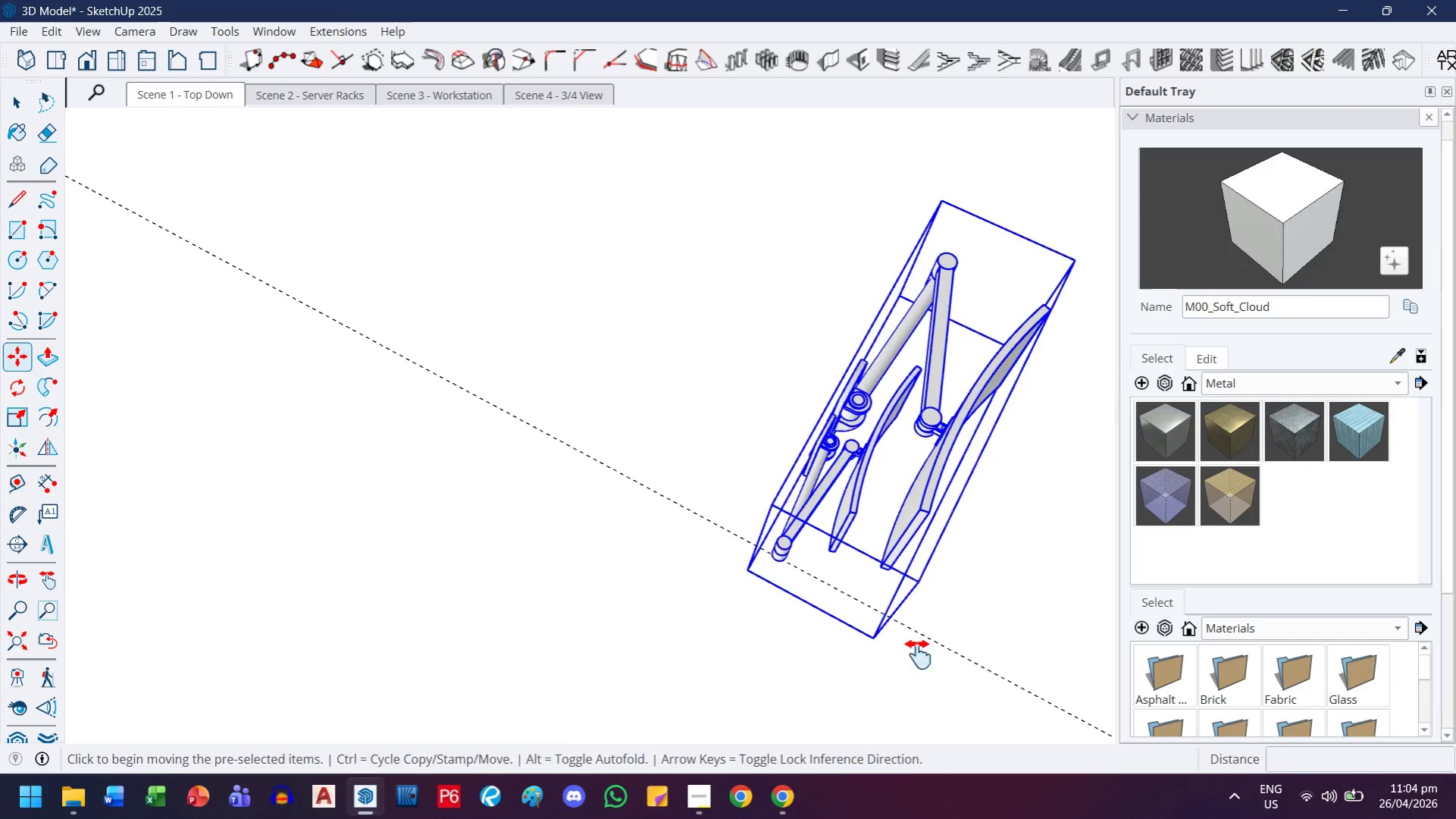 
left_click_drag(start_coordinate=[29, 114], to_coordinate=[24, 114])
 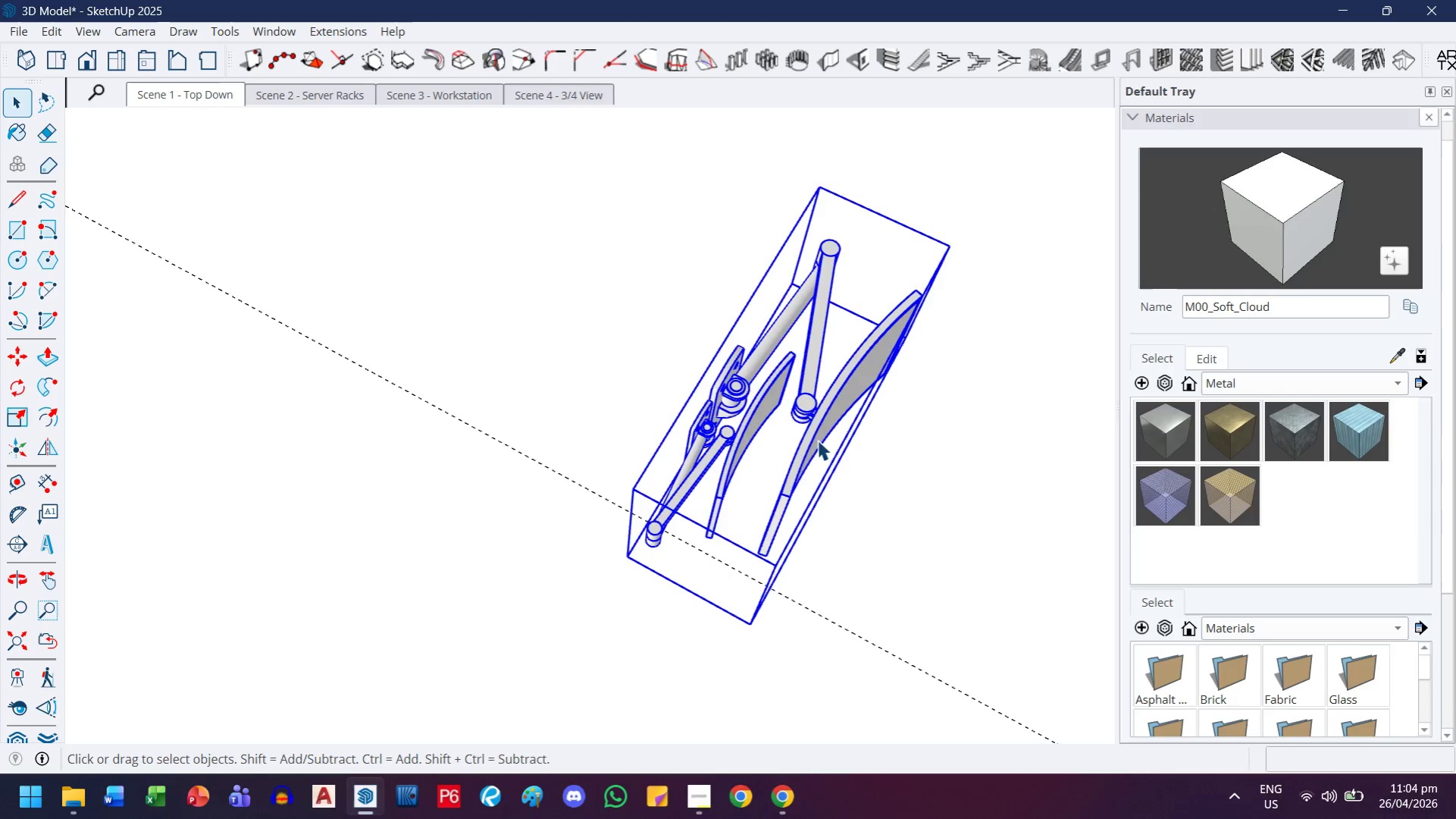 
left_click([827, 417])
 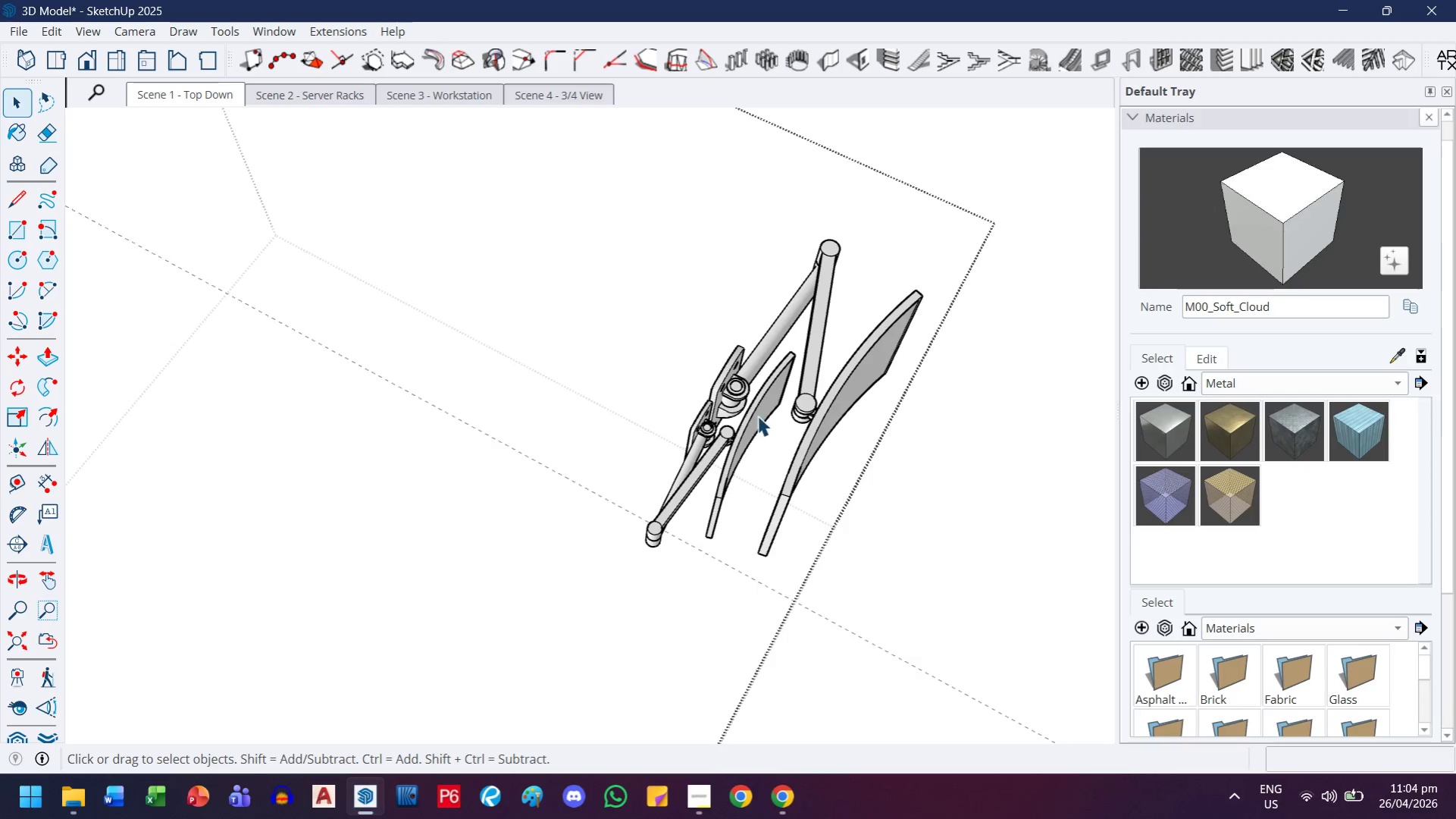 
triple_click([756, 415])
 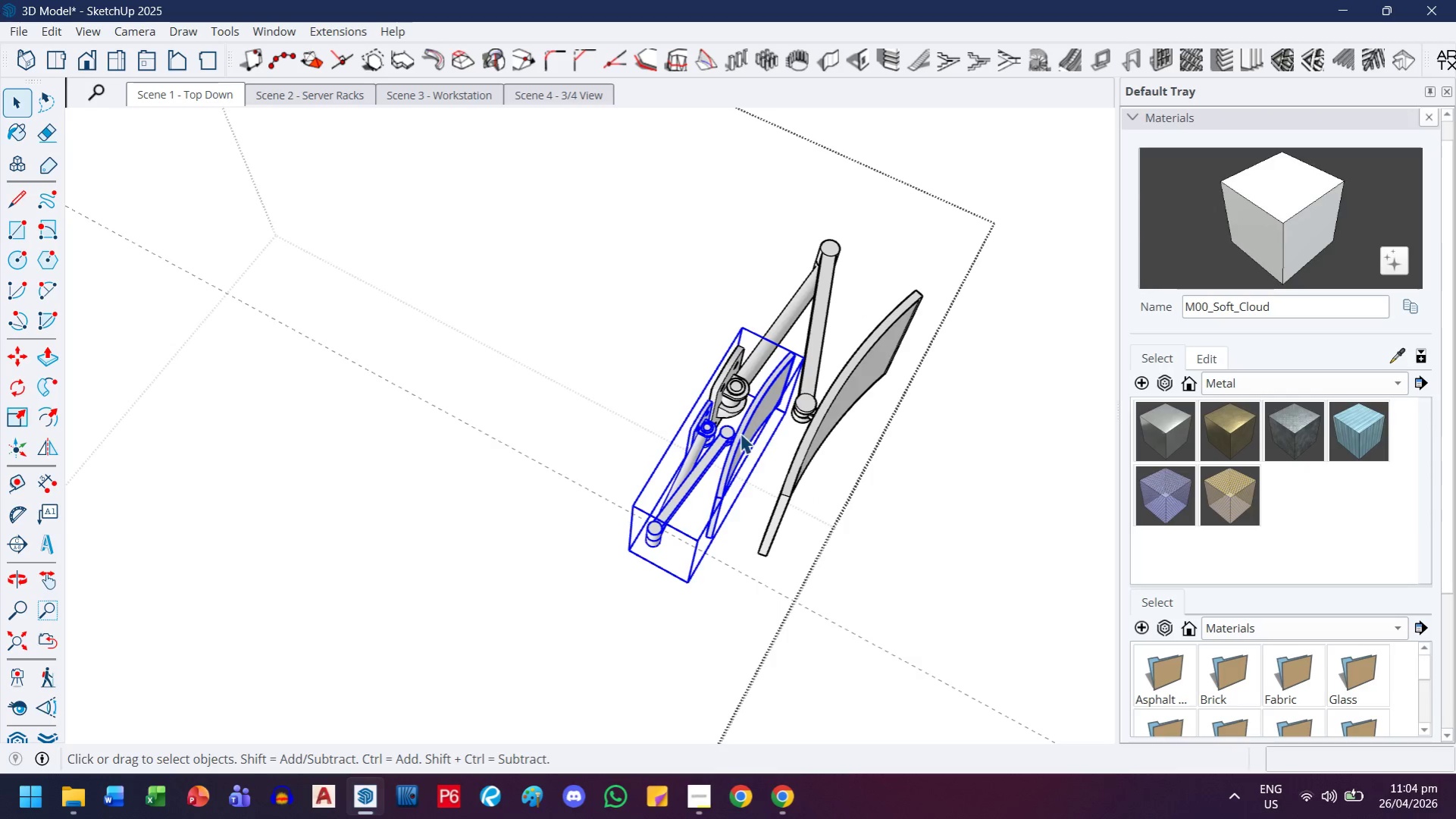 
scroll: coordinate [734, 441], scroll_direction: up, amount: 9.0
 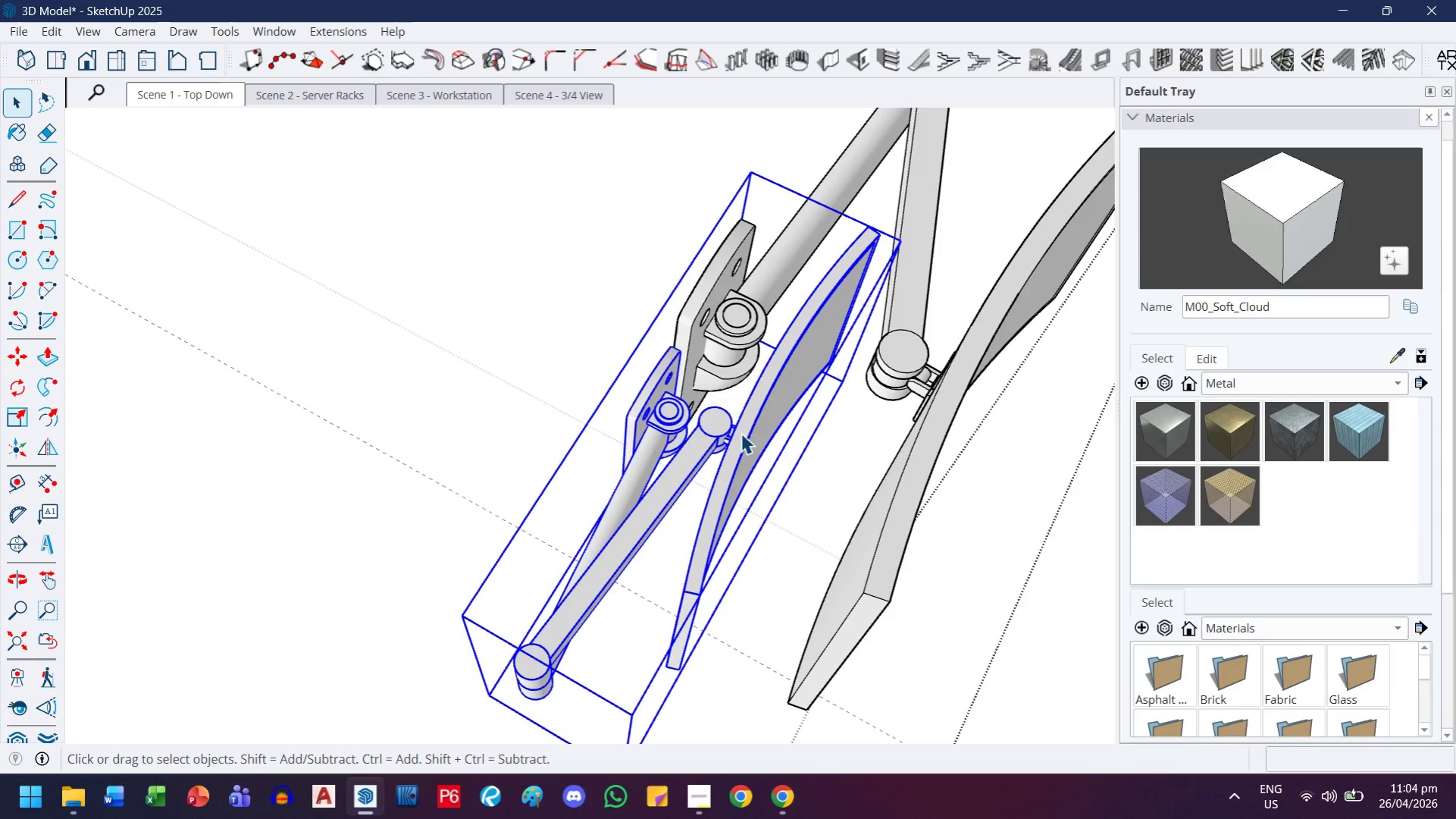 
double_click([741, 433])
 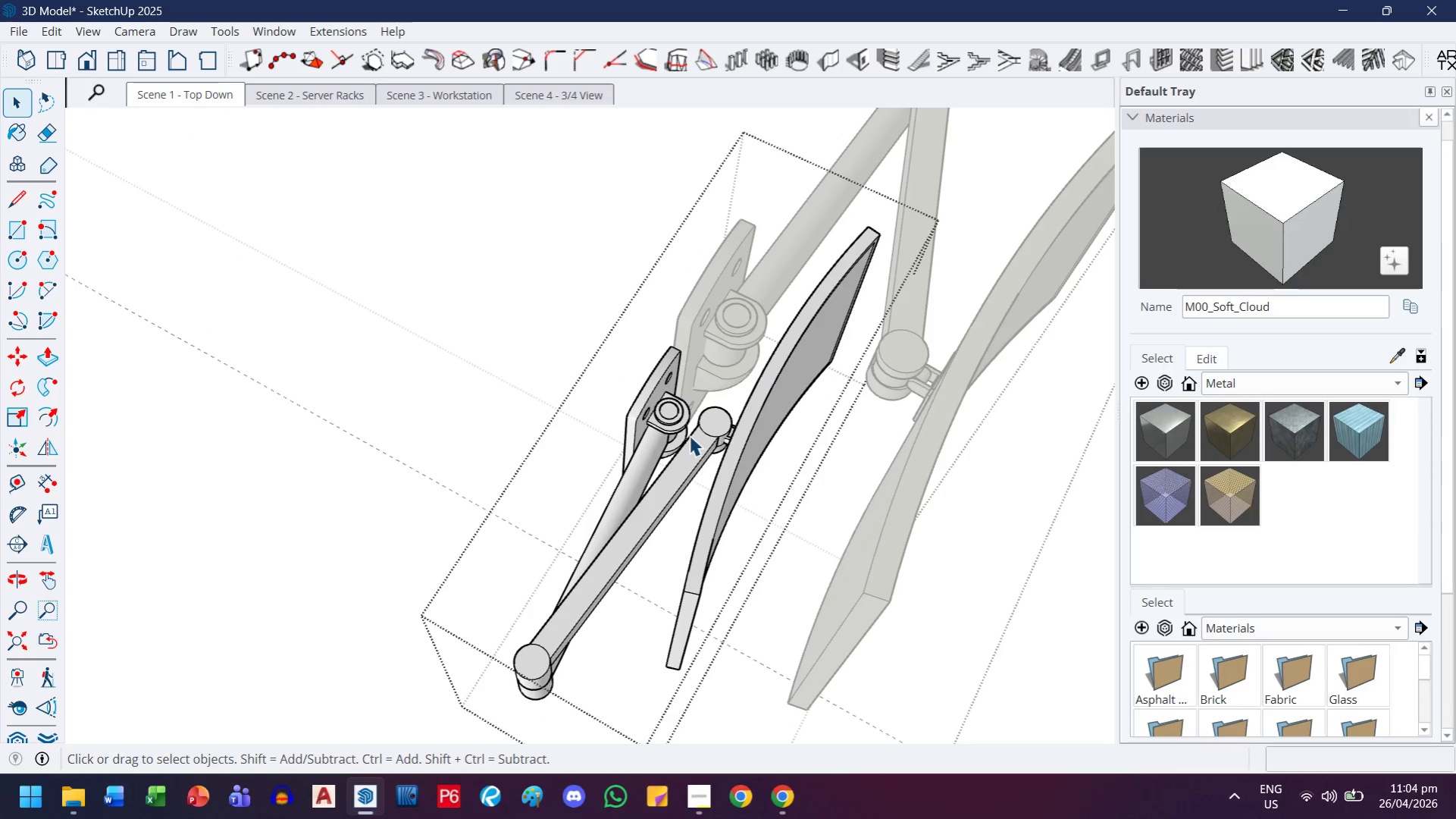 
triple_click([689, 435])
 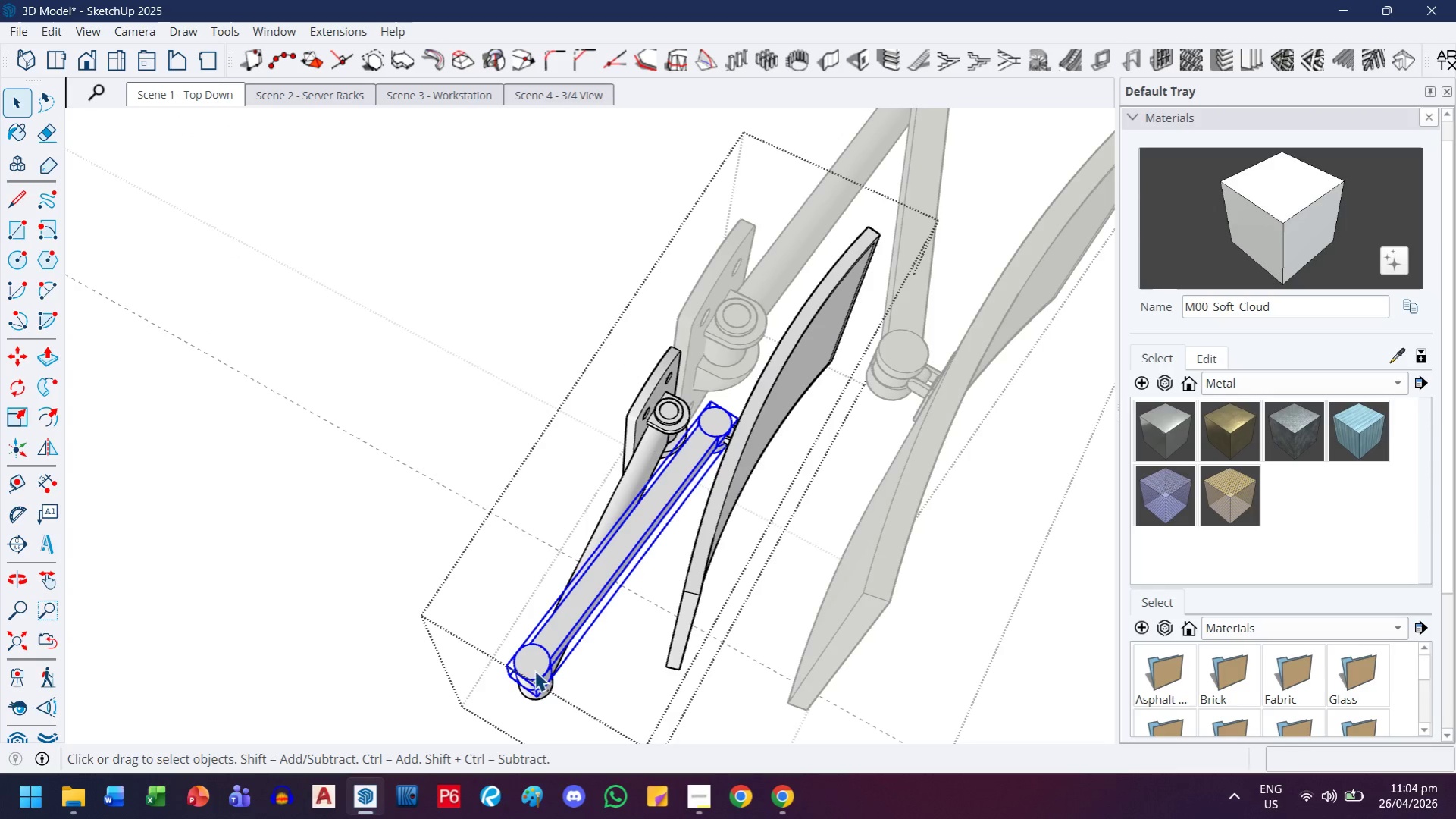 
scroll: coordinate [599, 670], scroll_direction: up, amount: 10.0
 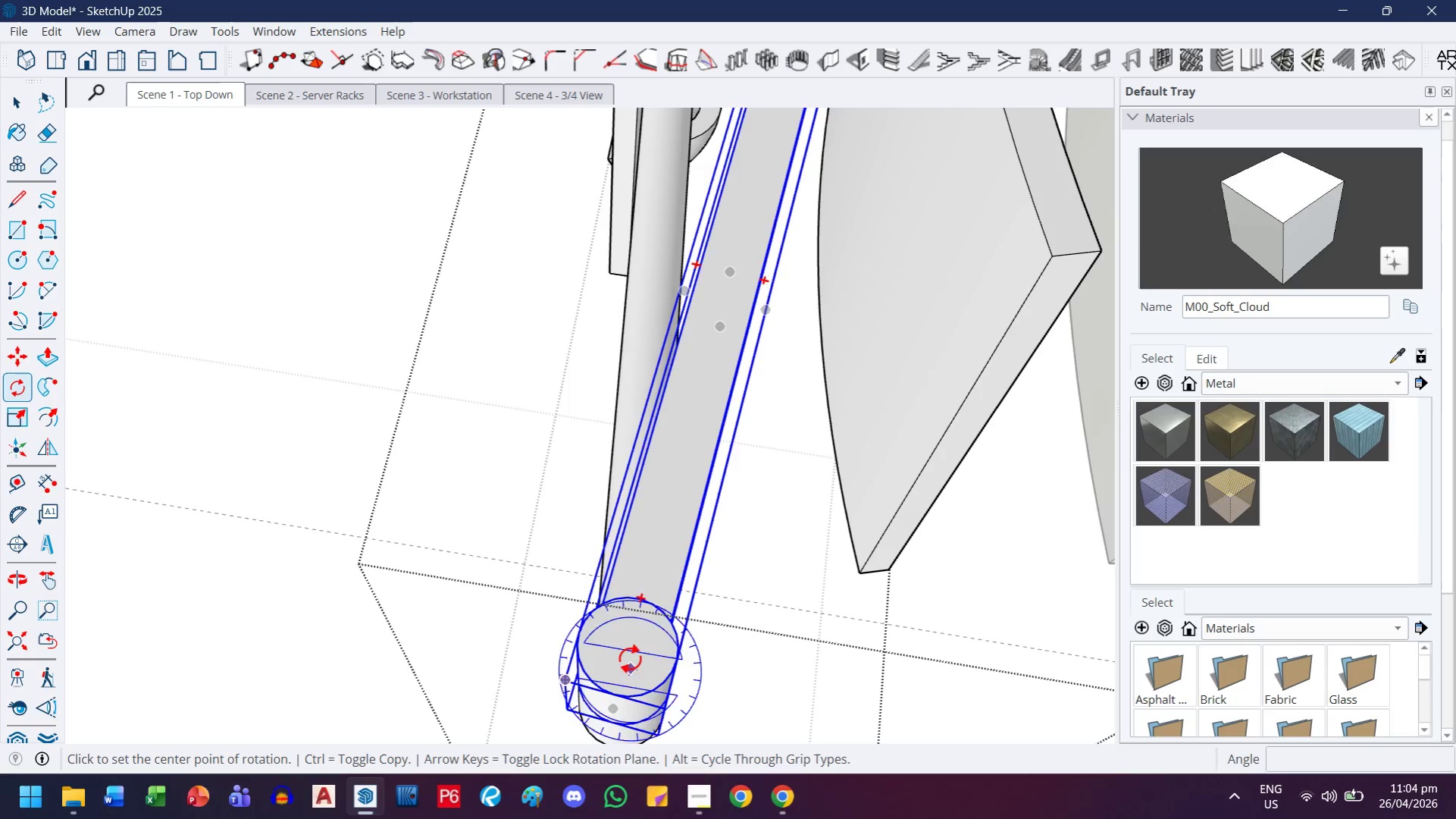 
left_click([629, 651])
 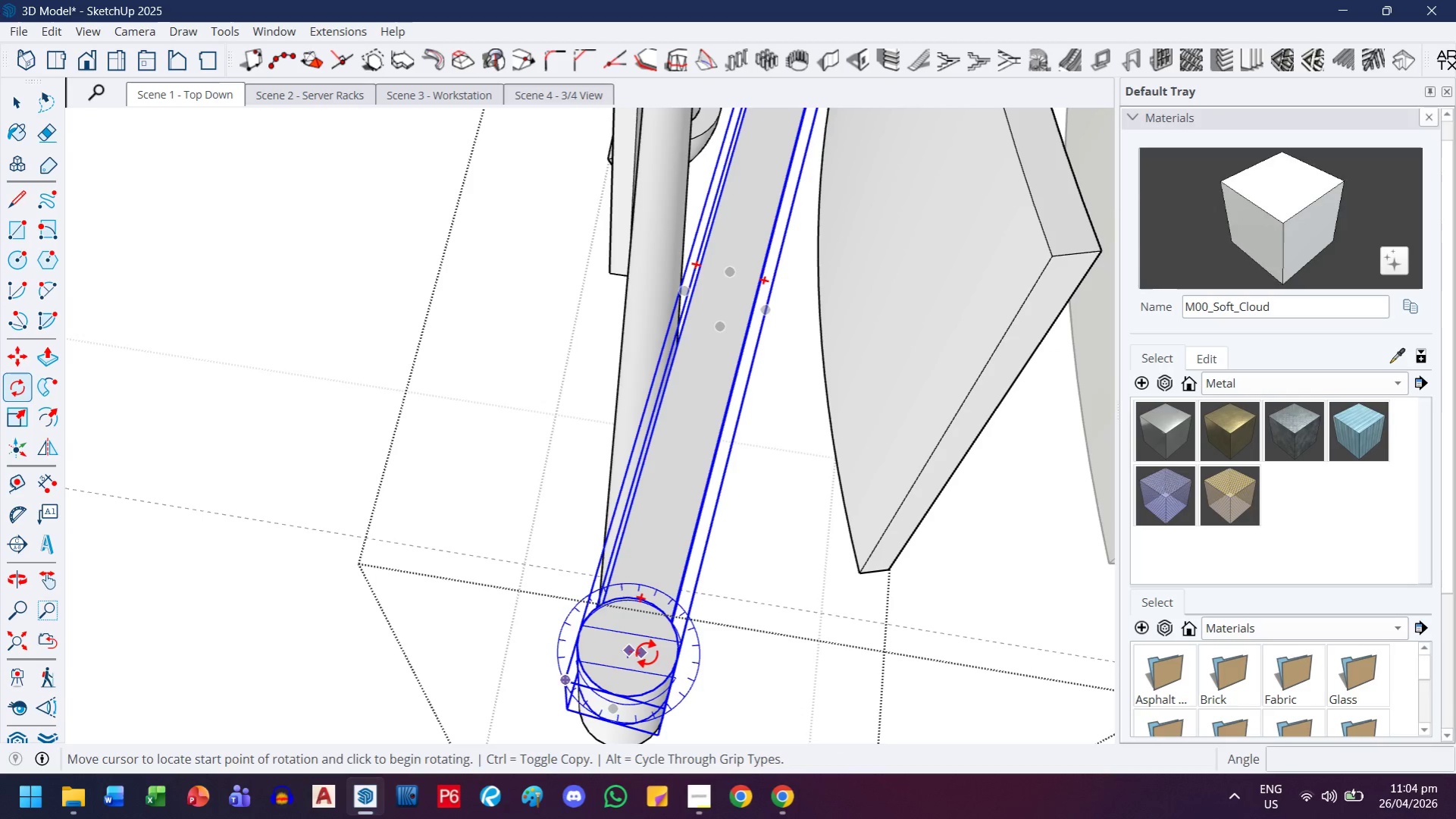 
left_click([647, 654])
 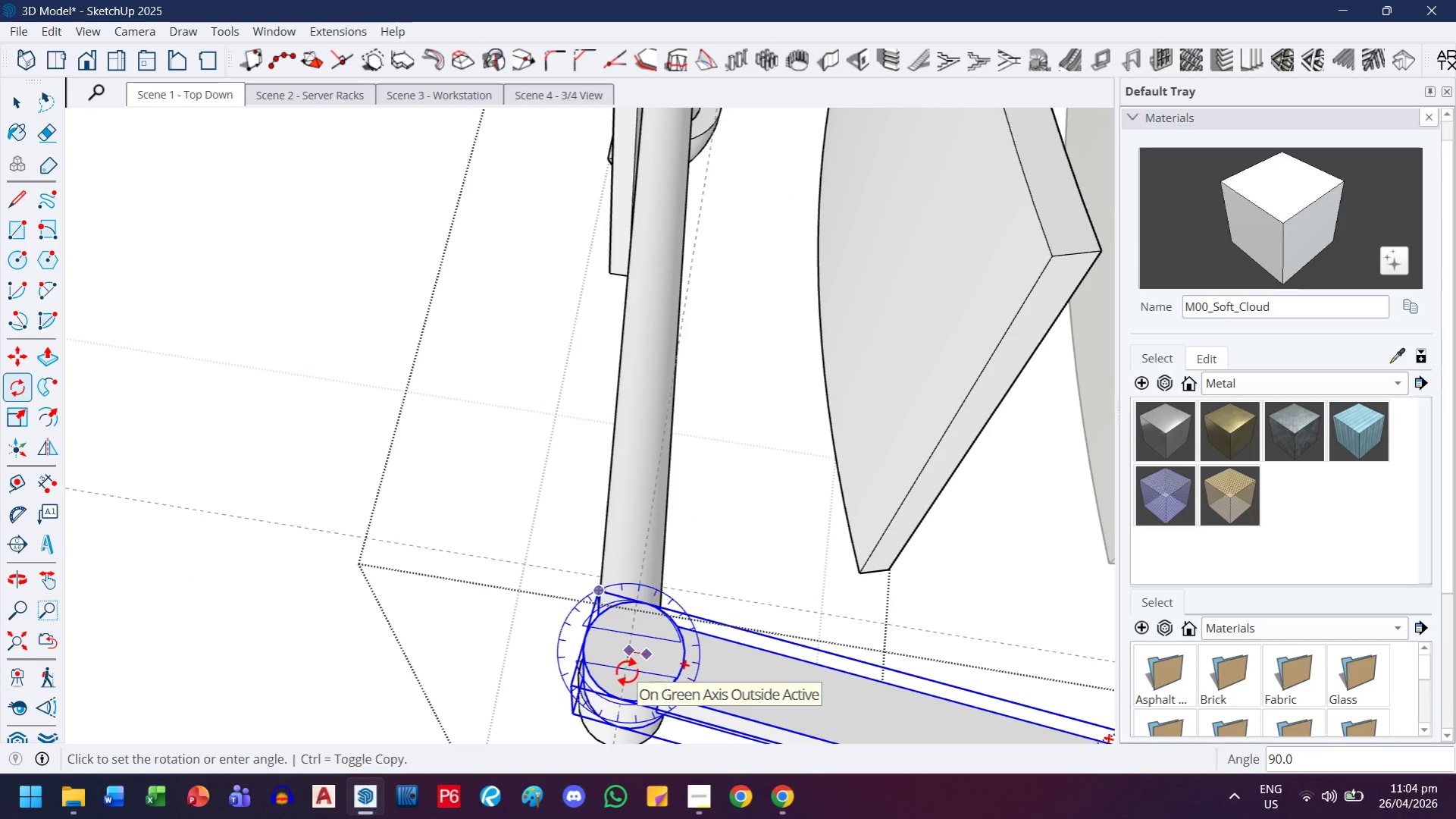 
left_click([605, 682])
 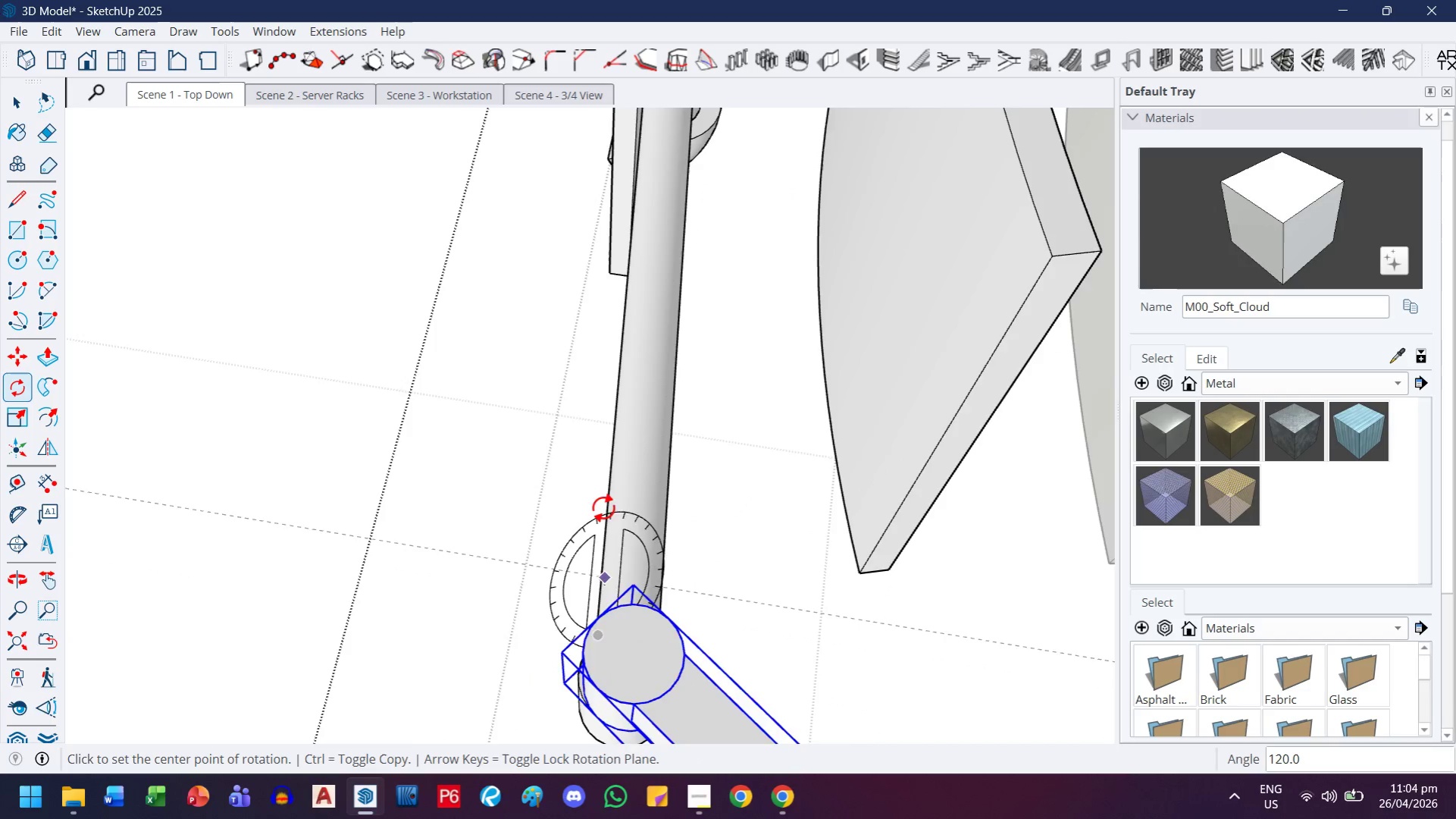 
key(H)
 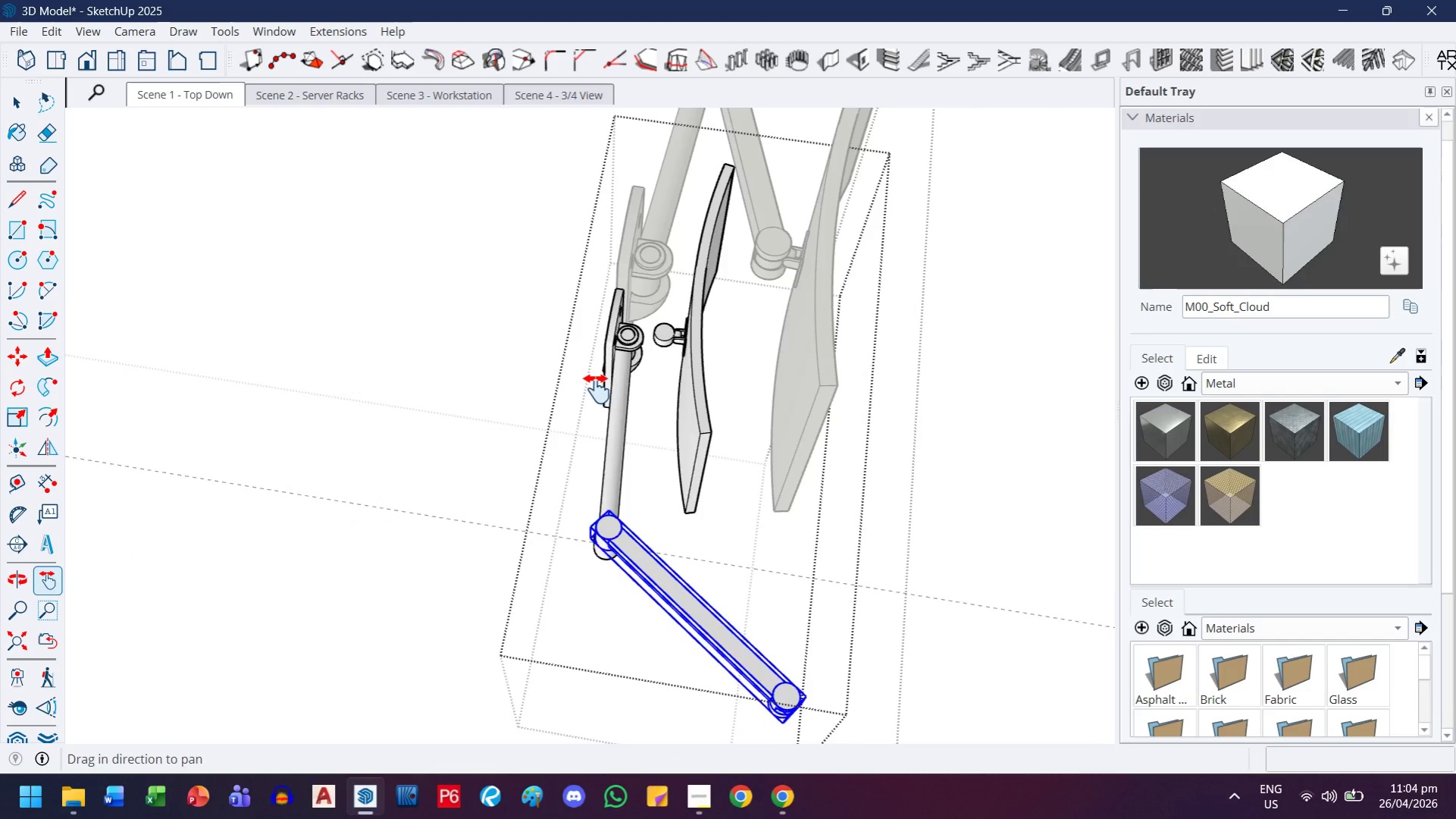 
left_click_drag(start_coordinate=[653, 479], to_coordinate=[565, 373])
 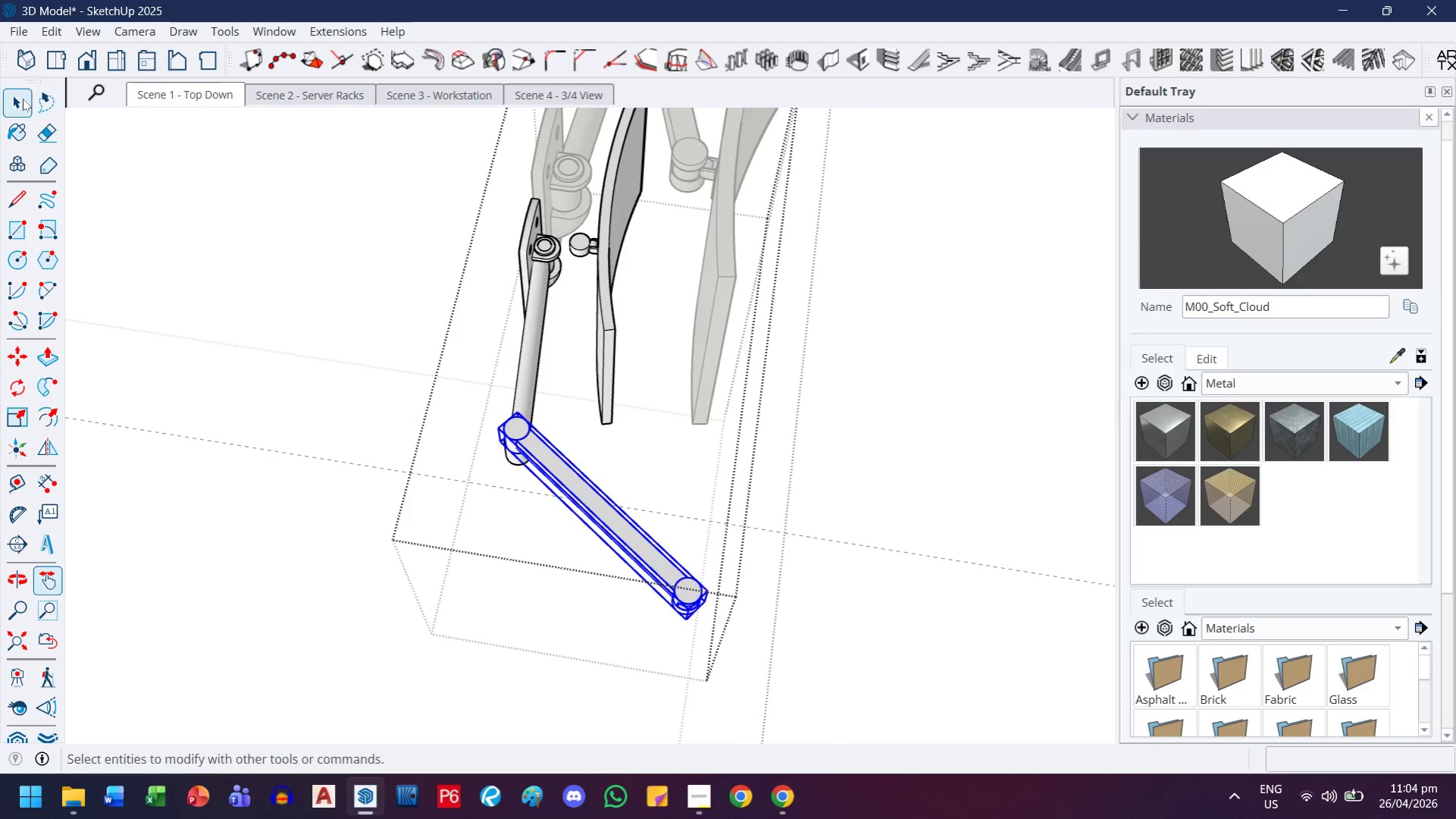 
scroll: coordinate [603, 506], scroll_direction: down, amount: 13.0
 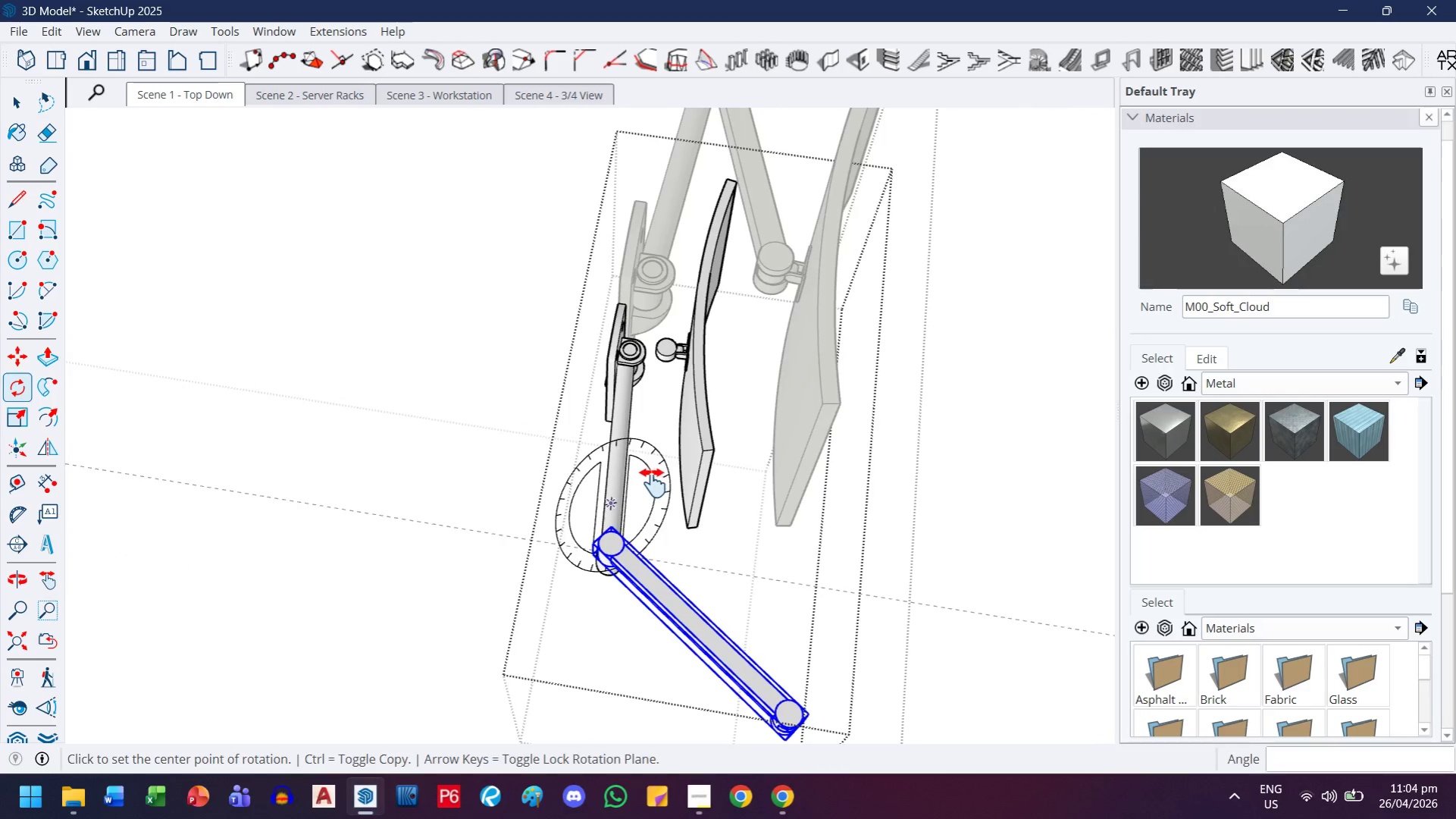 
left_click([23, 99])
 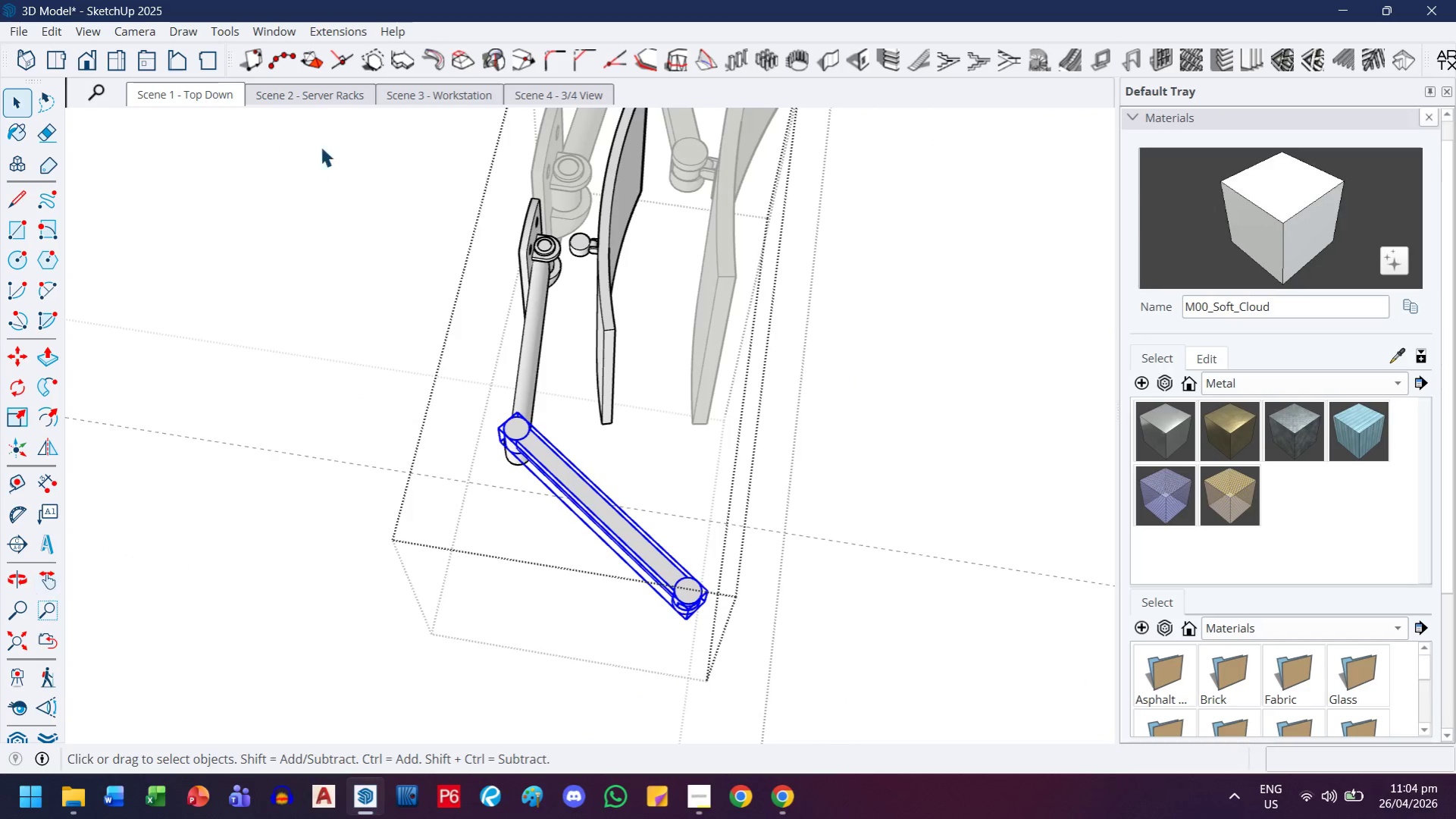 
scroll: coordinate [532, 258], scroll_direction: up, amount: 11.0
 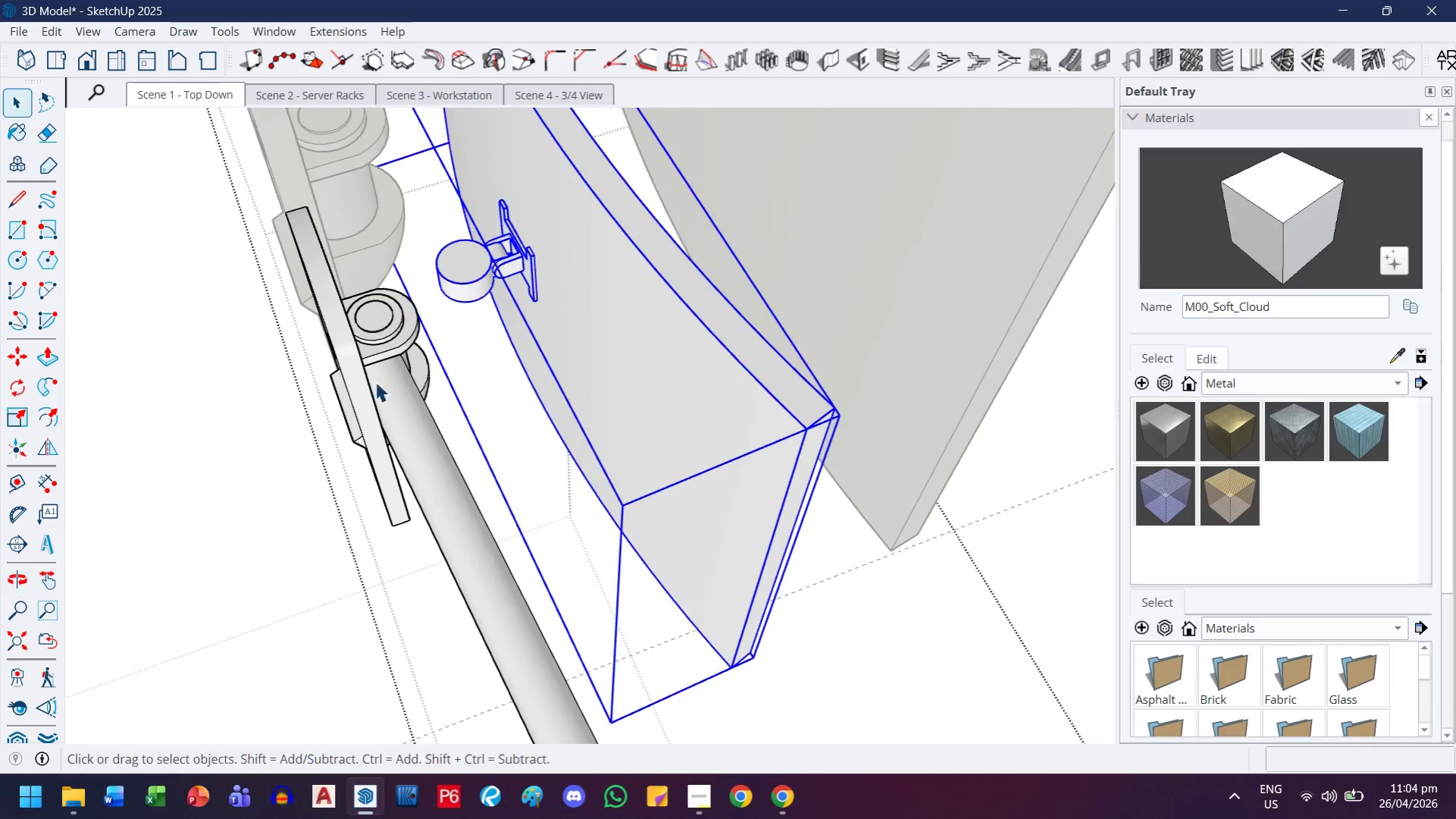 
key(M)
 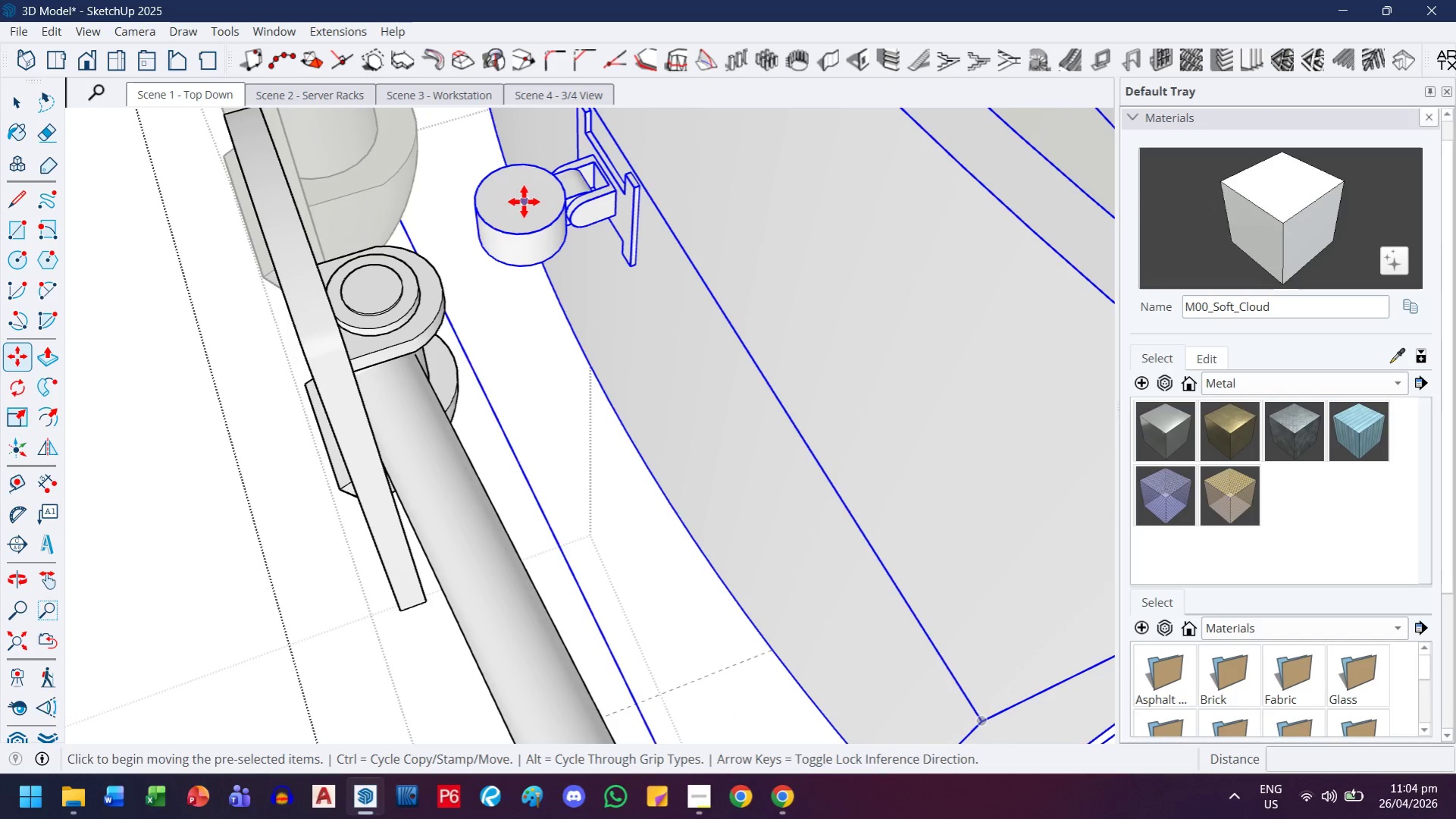 
scroll: coordinate [406, 323], scroll_direction: up, amount: 5.0
 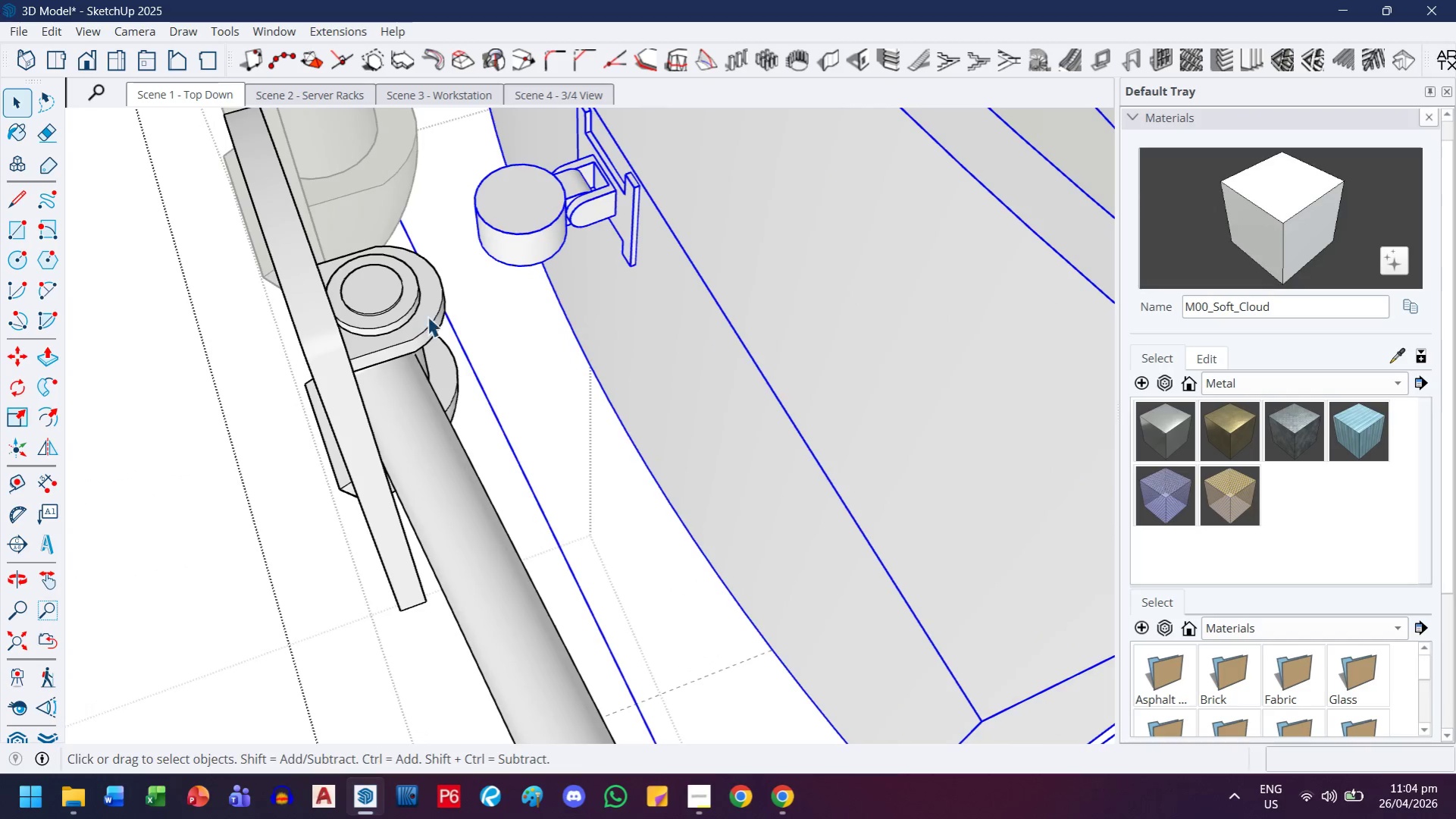 
left_click([487, 255])
 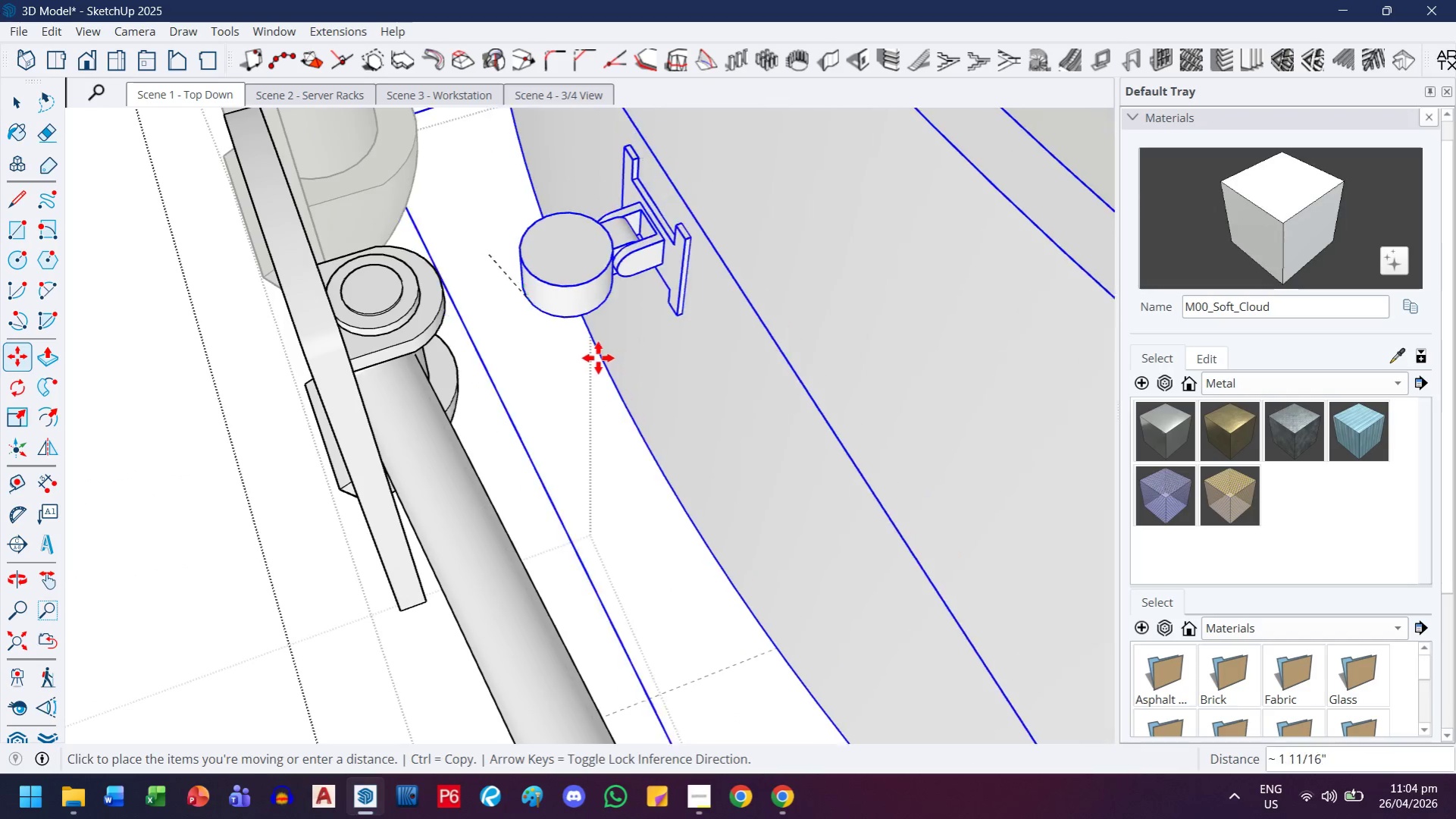 
key(H)
 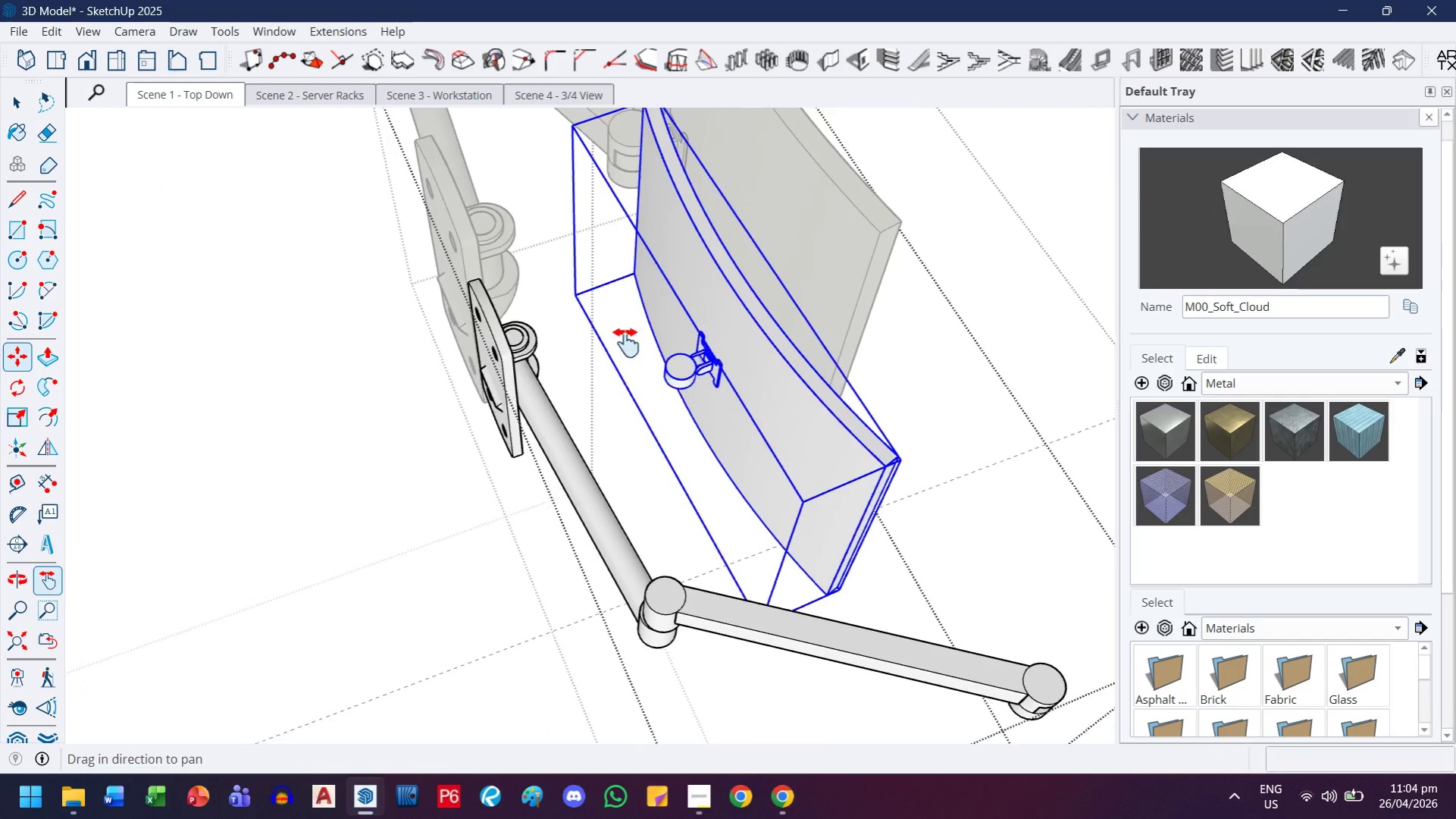 
left_click_drag(start_coordinate=[682, 395], to_coordinate=[409, 275])
 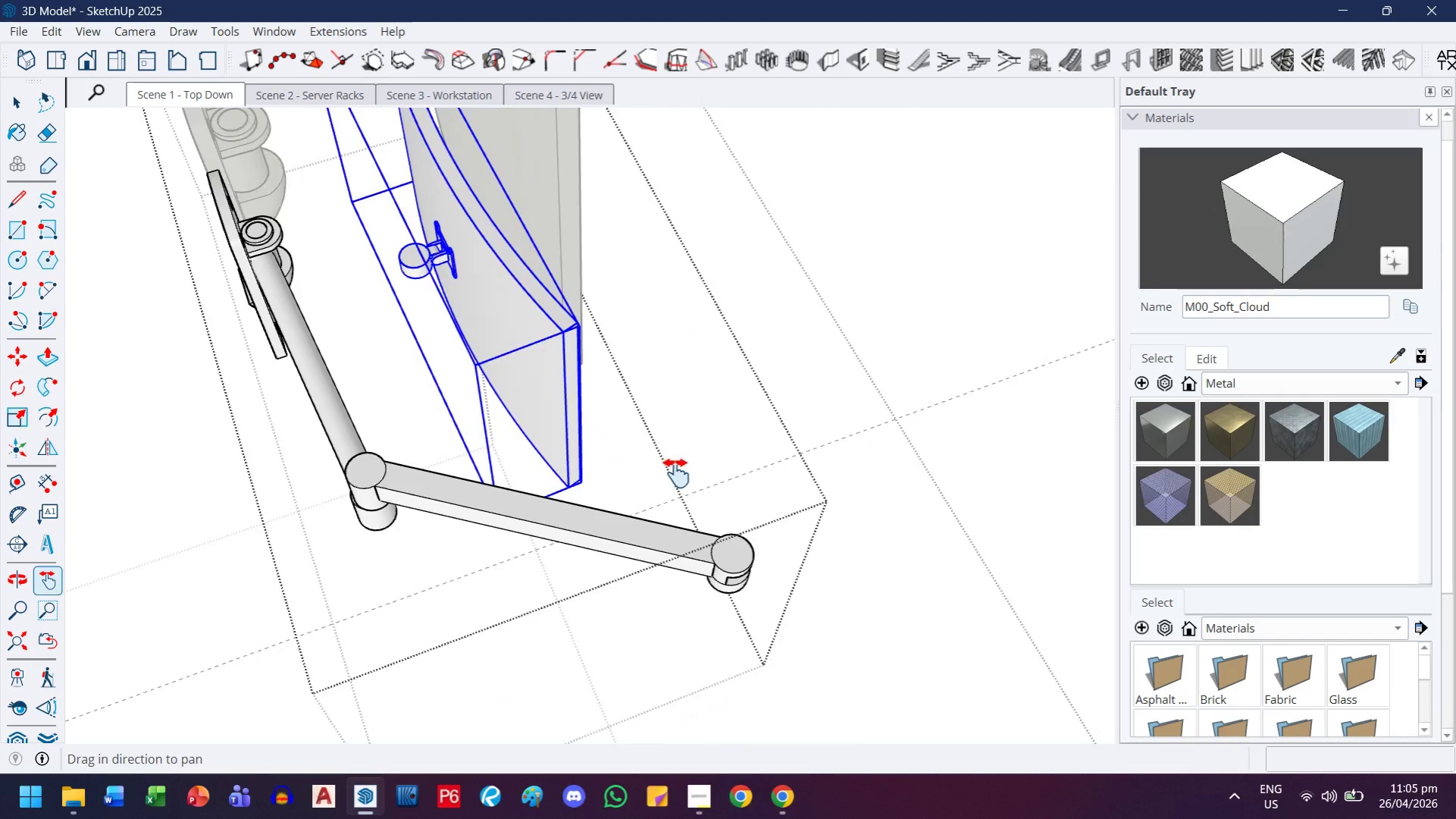 
scroll: coordinate [595, 372], scroll_direction: down, amount: 14.0
 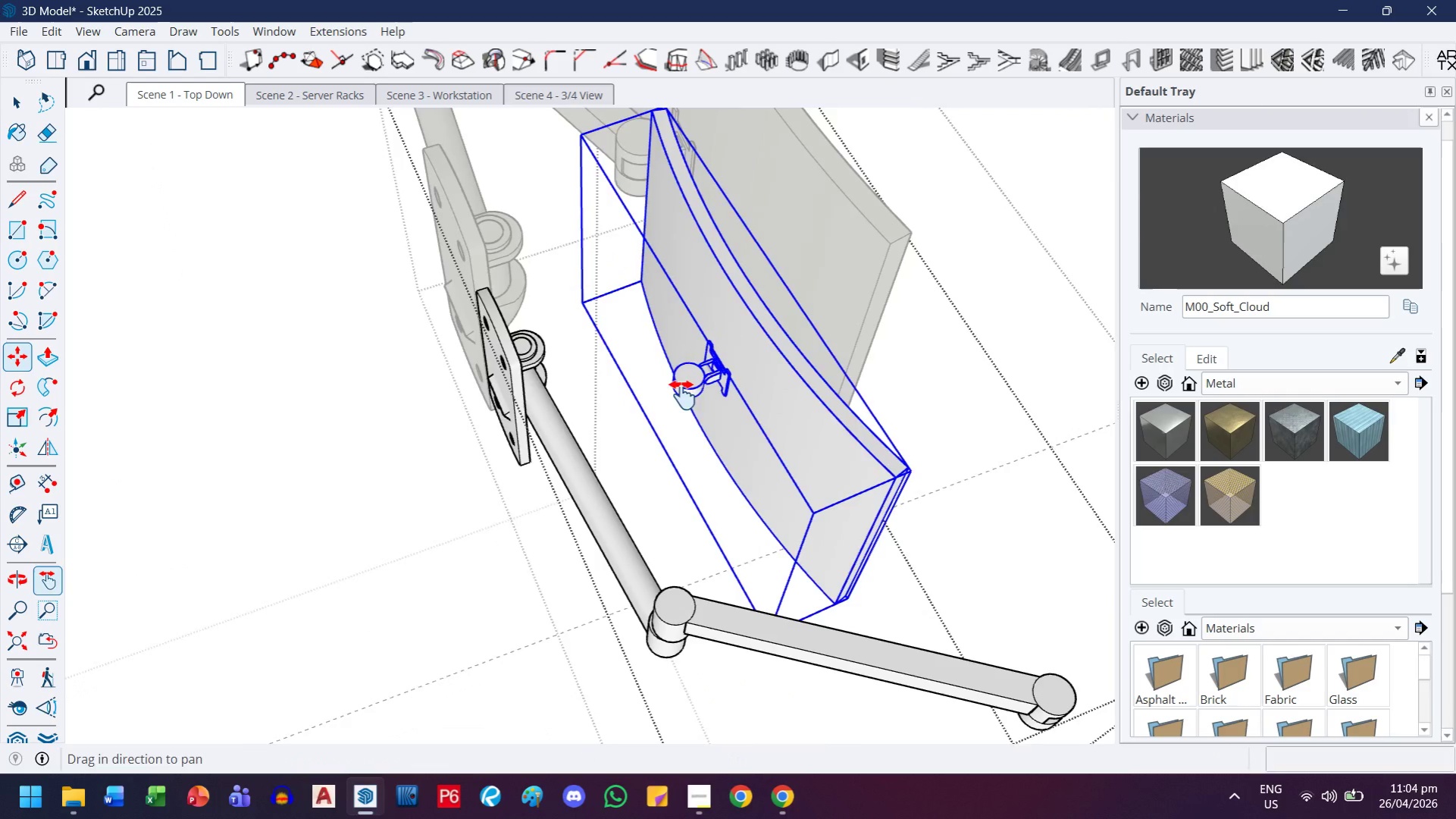 
key(Escape)
 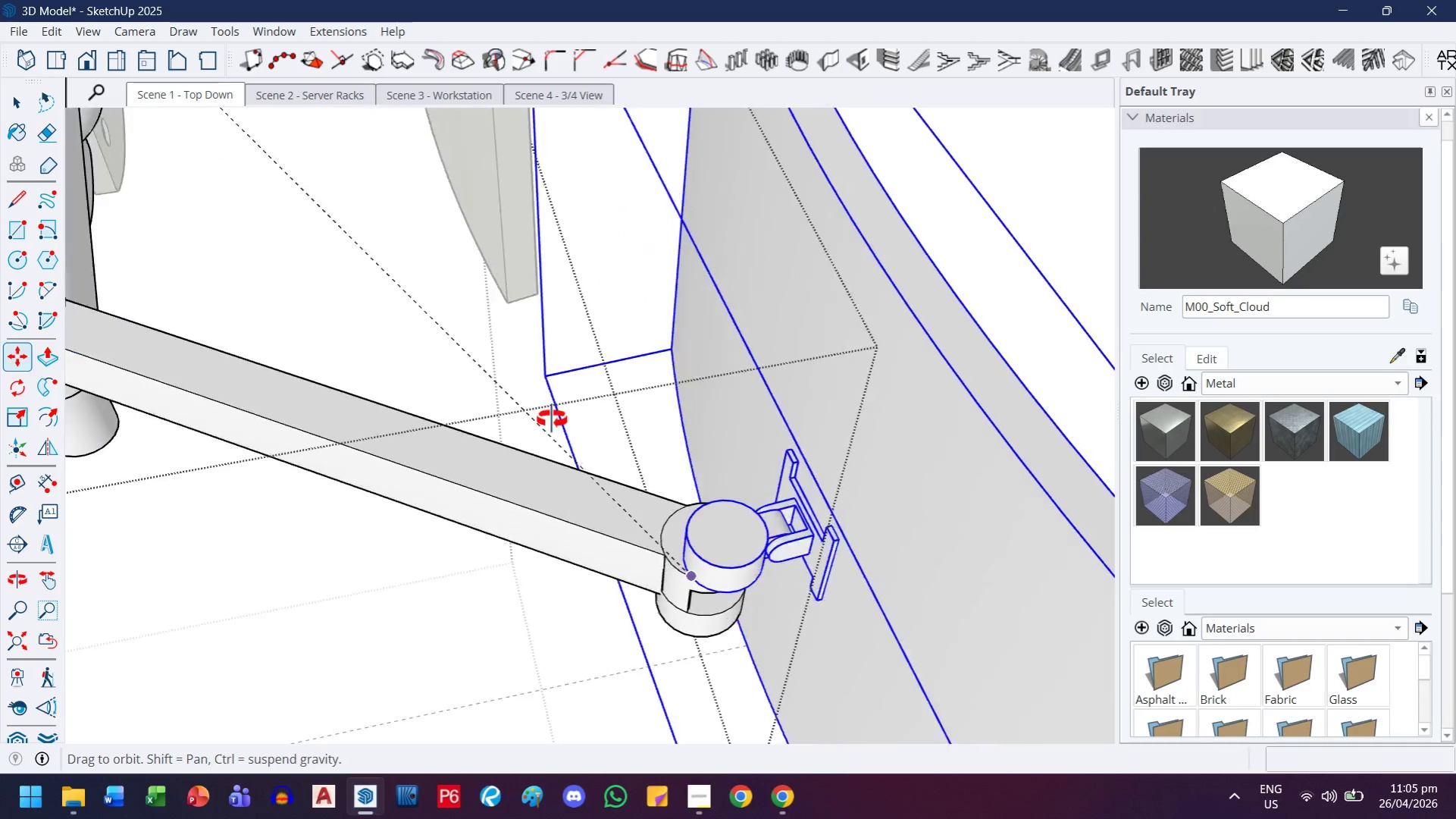 
scroll: coordinate [636, 593], scroll_direction: up, amount: 9.0
 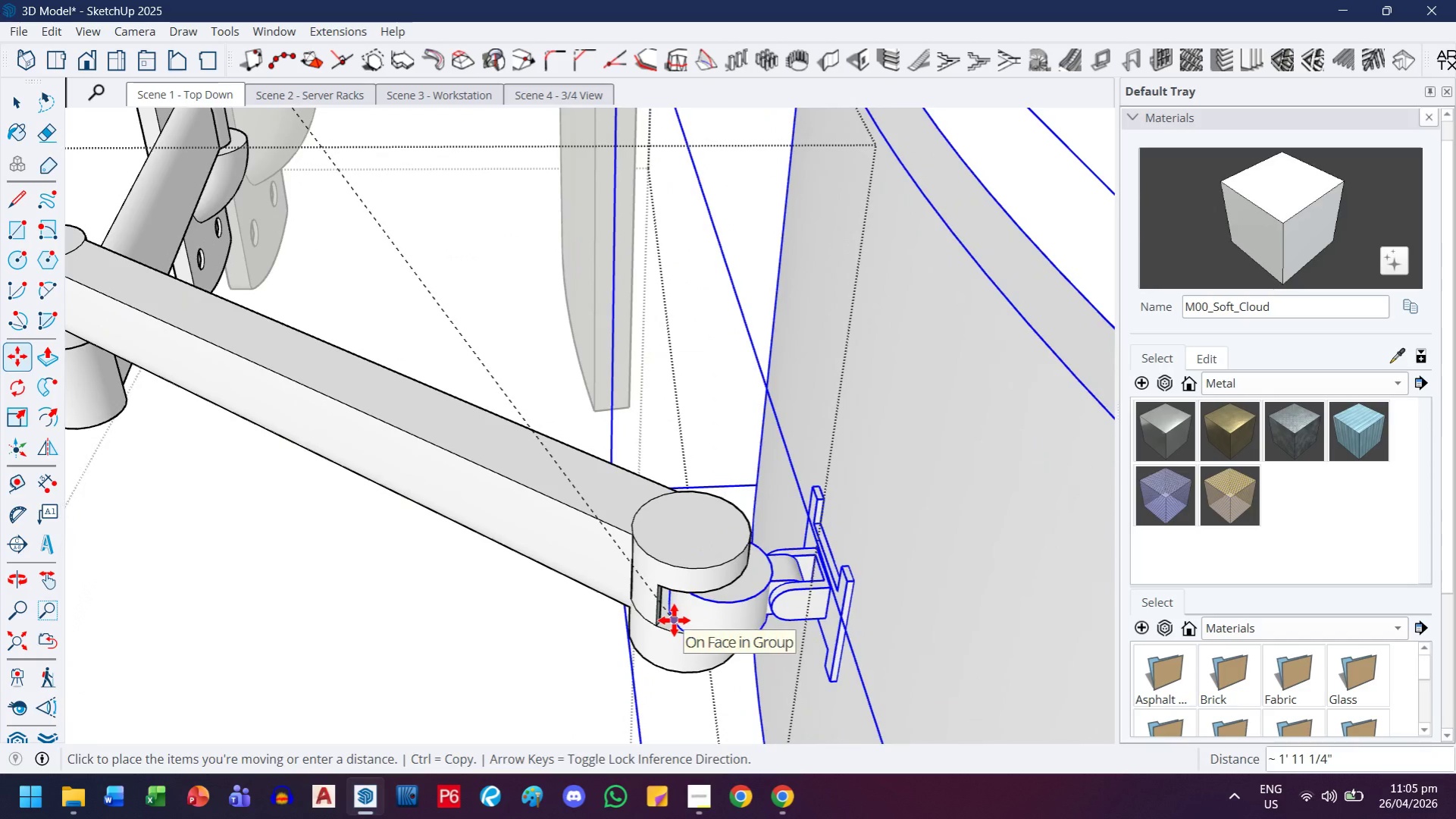 
left_click([674, 620])
 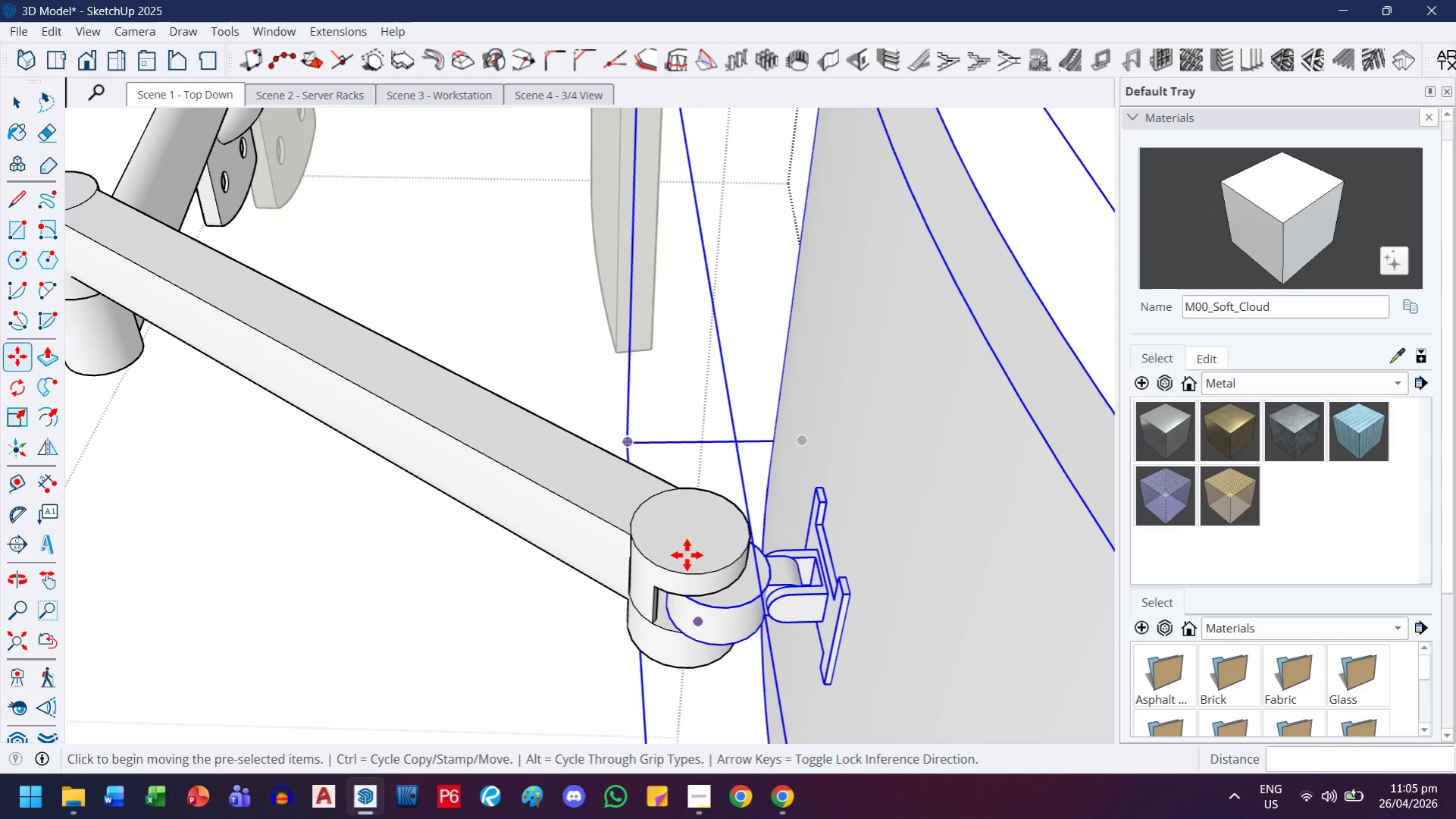 
left_click([703, 538])
 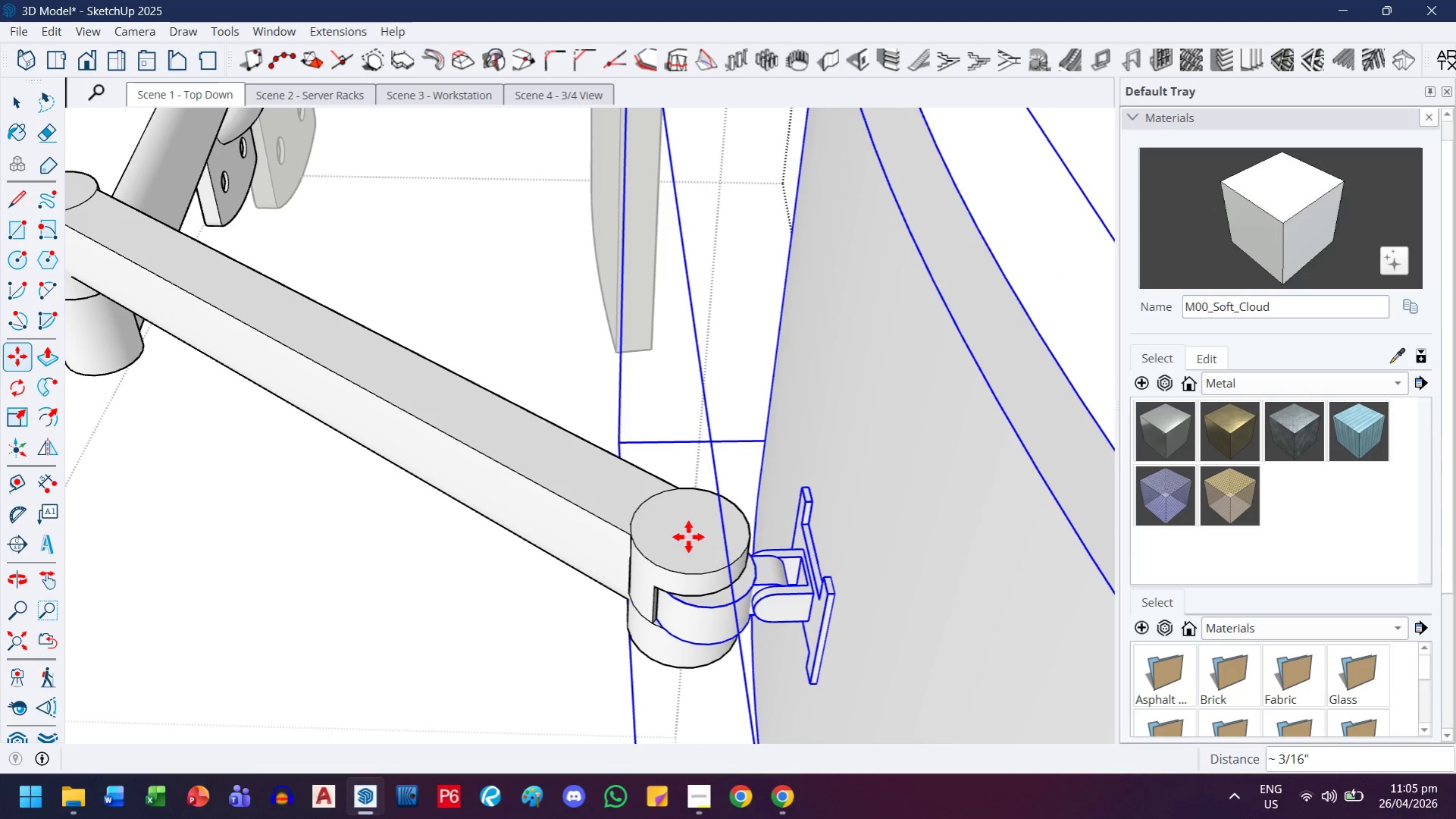 
double_click([688, 537])
 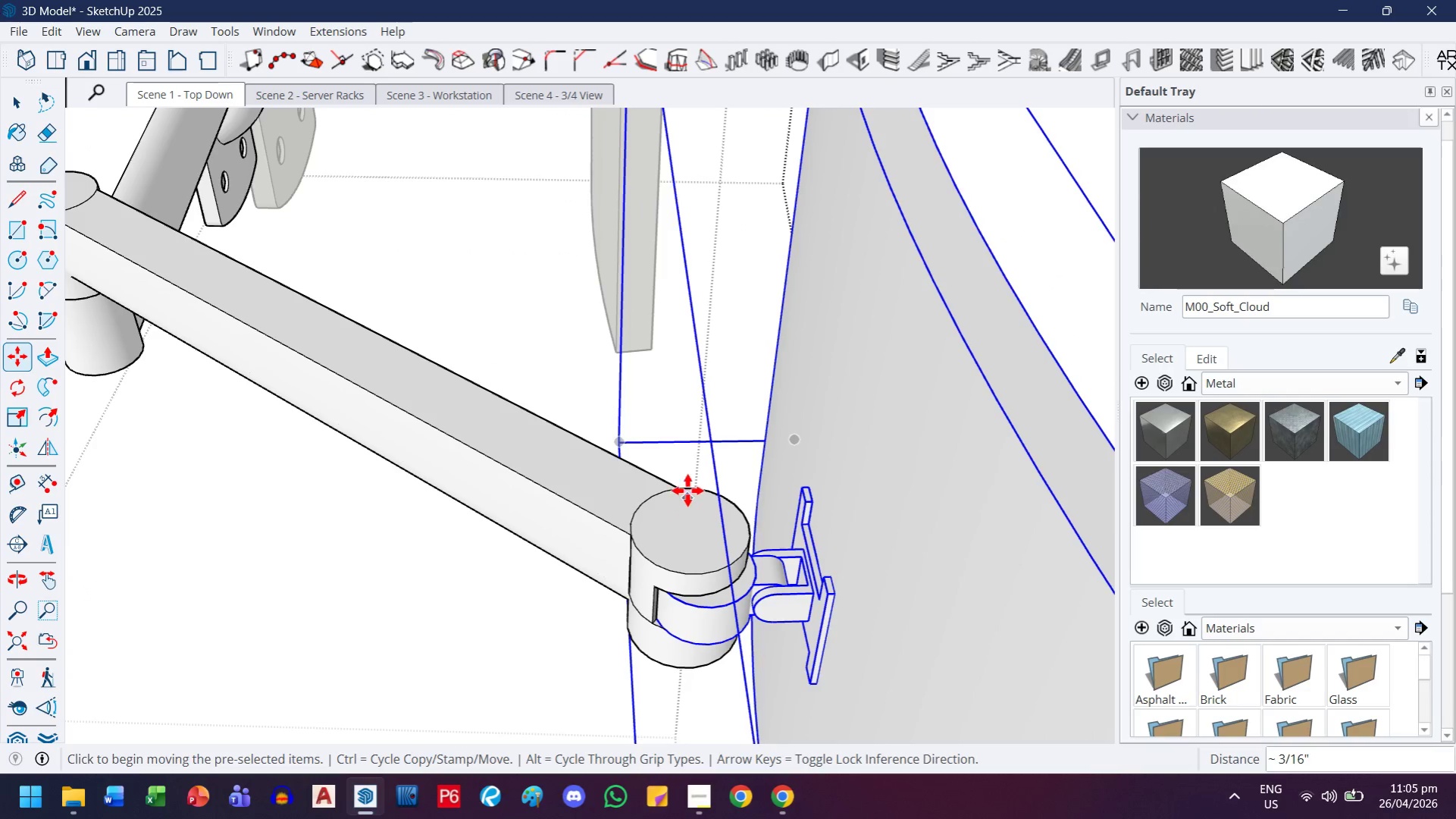 
left_click([681, 540])
 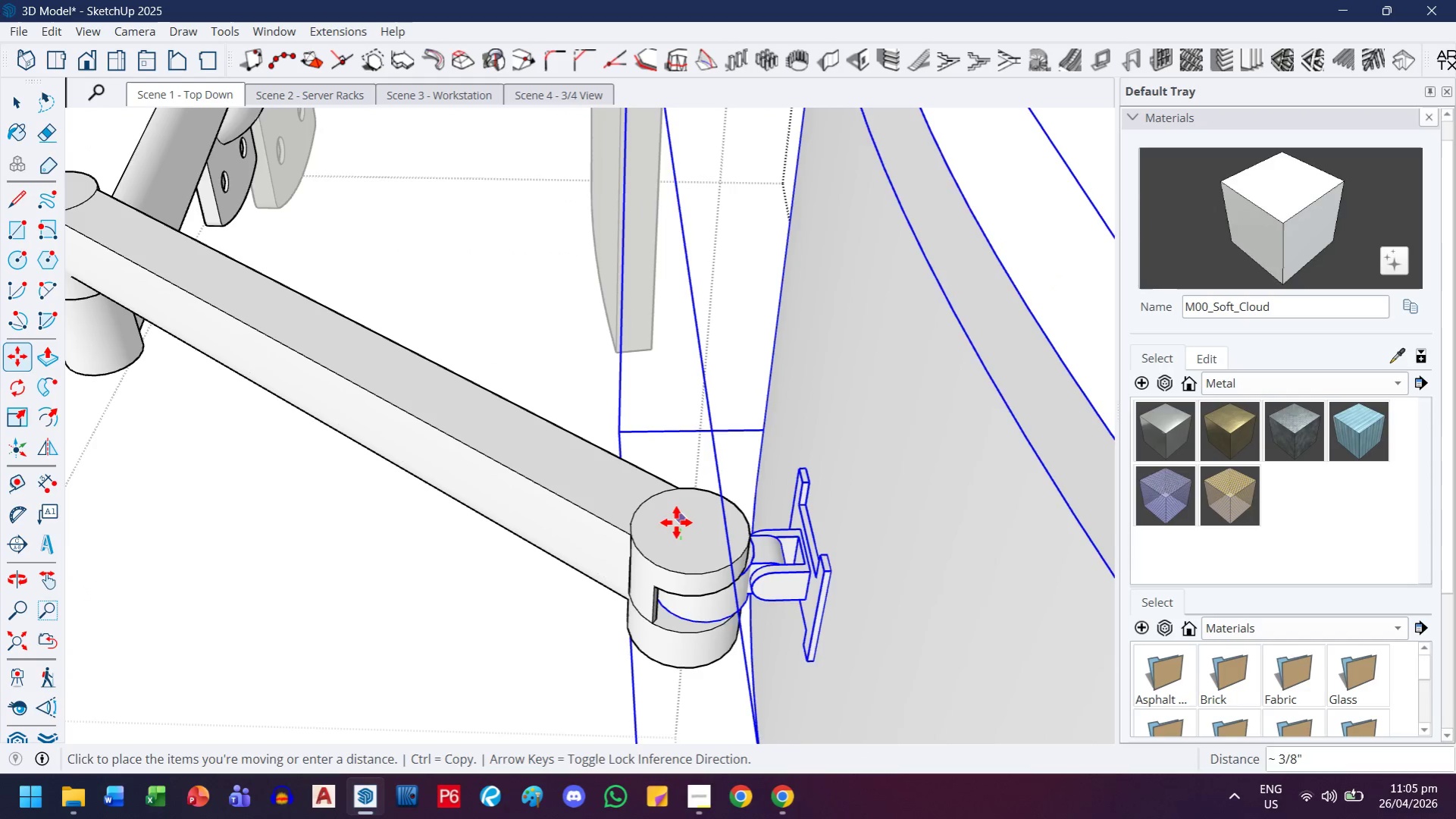 
left_click([676, 522])
 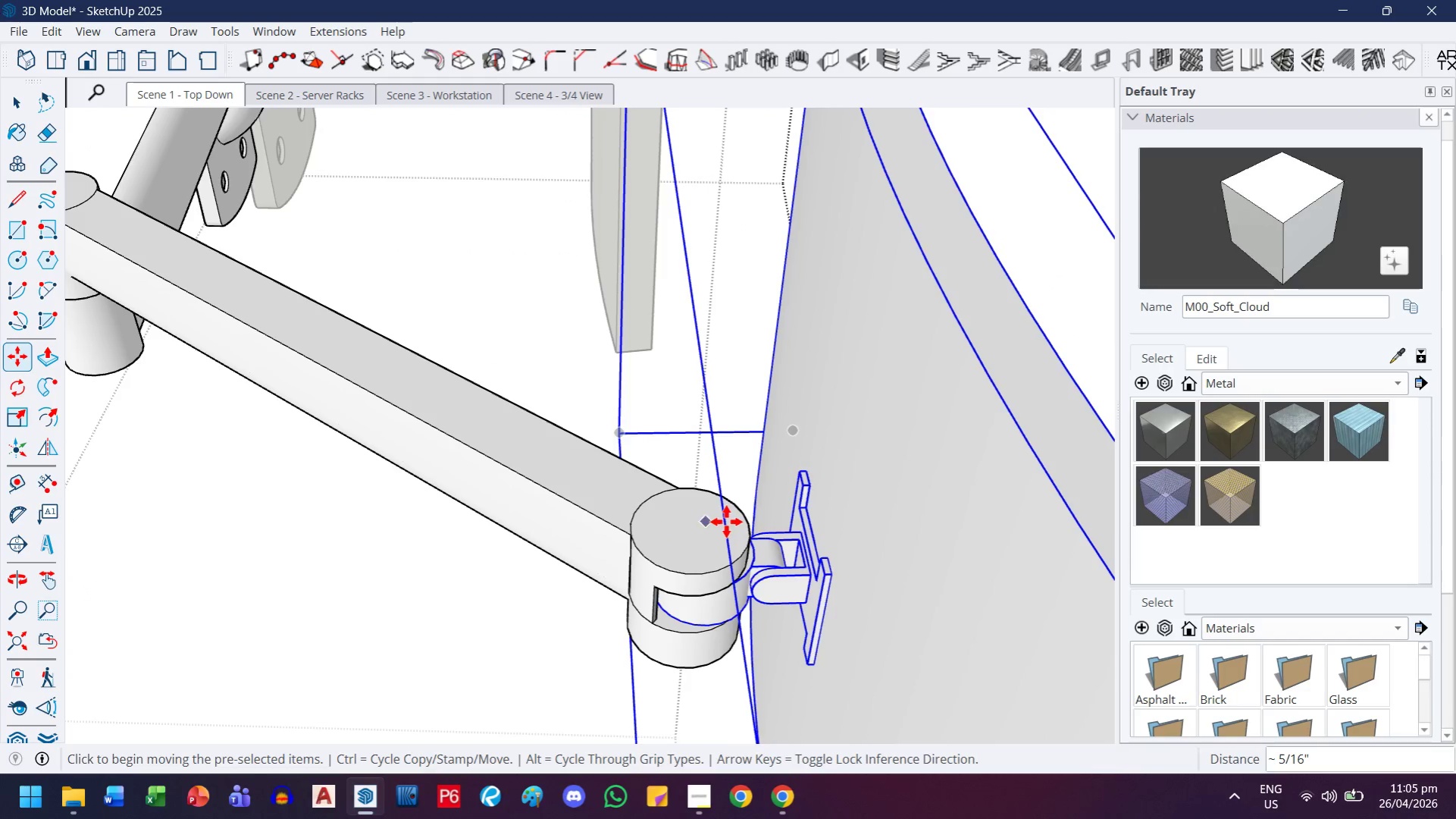 
scroll: coordinate [722, 525], scroll_direction: down, amount: 2.0
 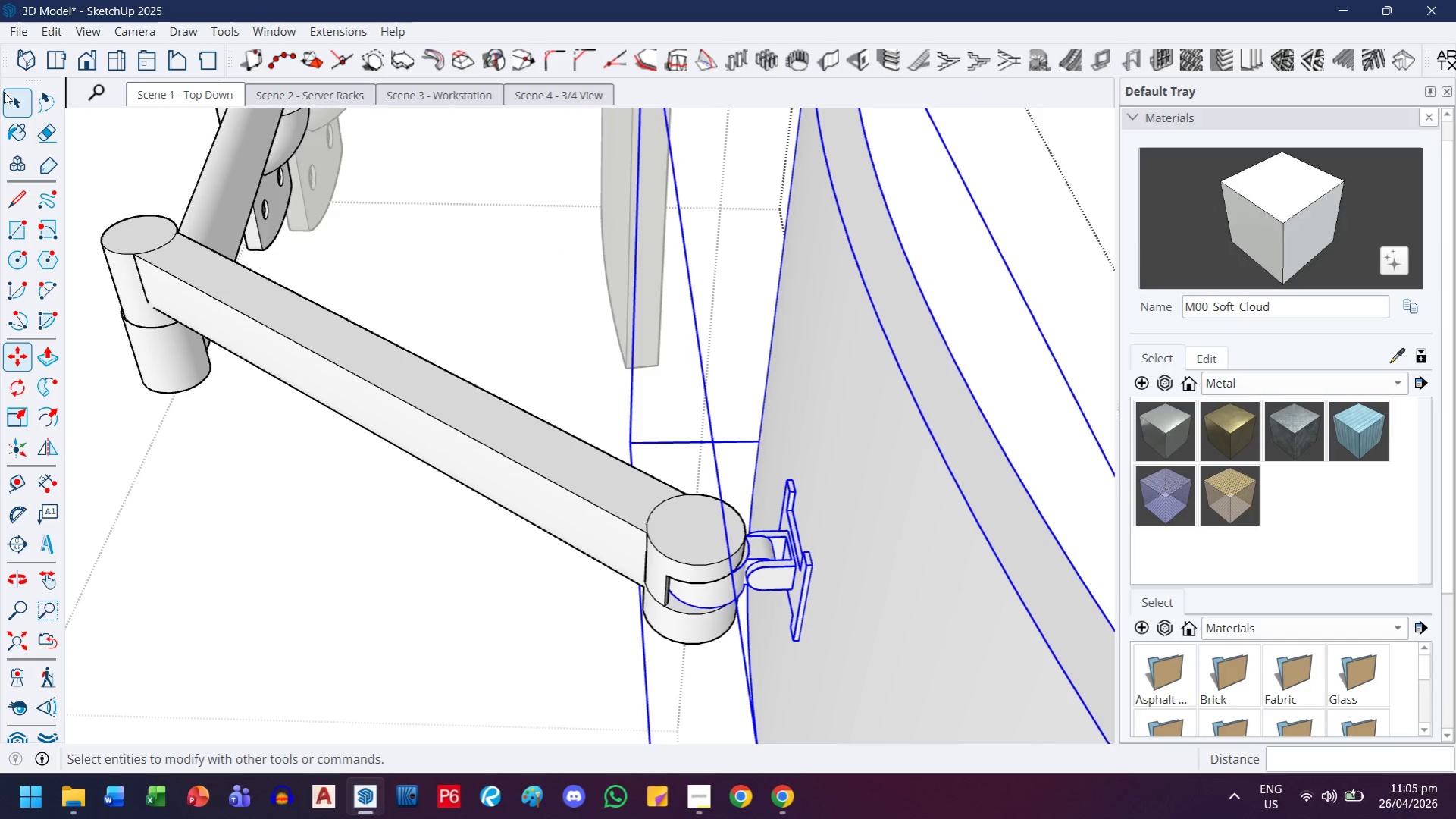 
double_click([479, 758])
 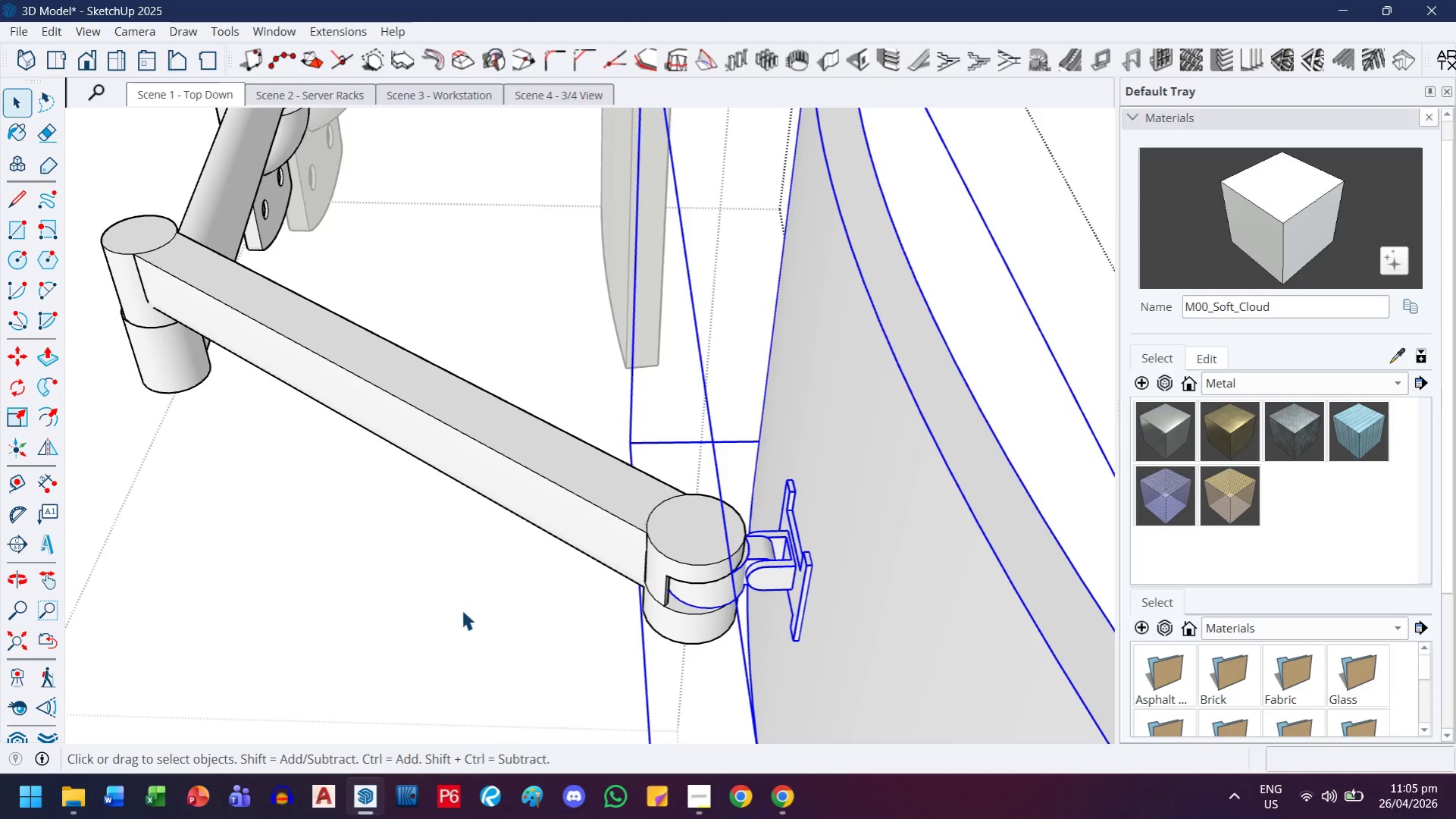 
scroll: coordinate [437, 551], scroll_direction: down, amount: 10.0
 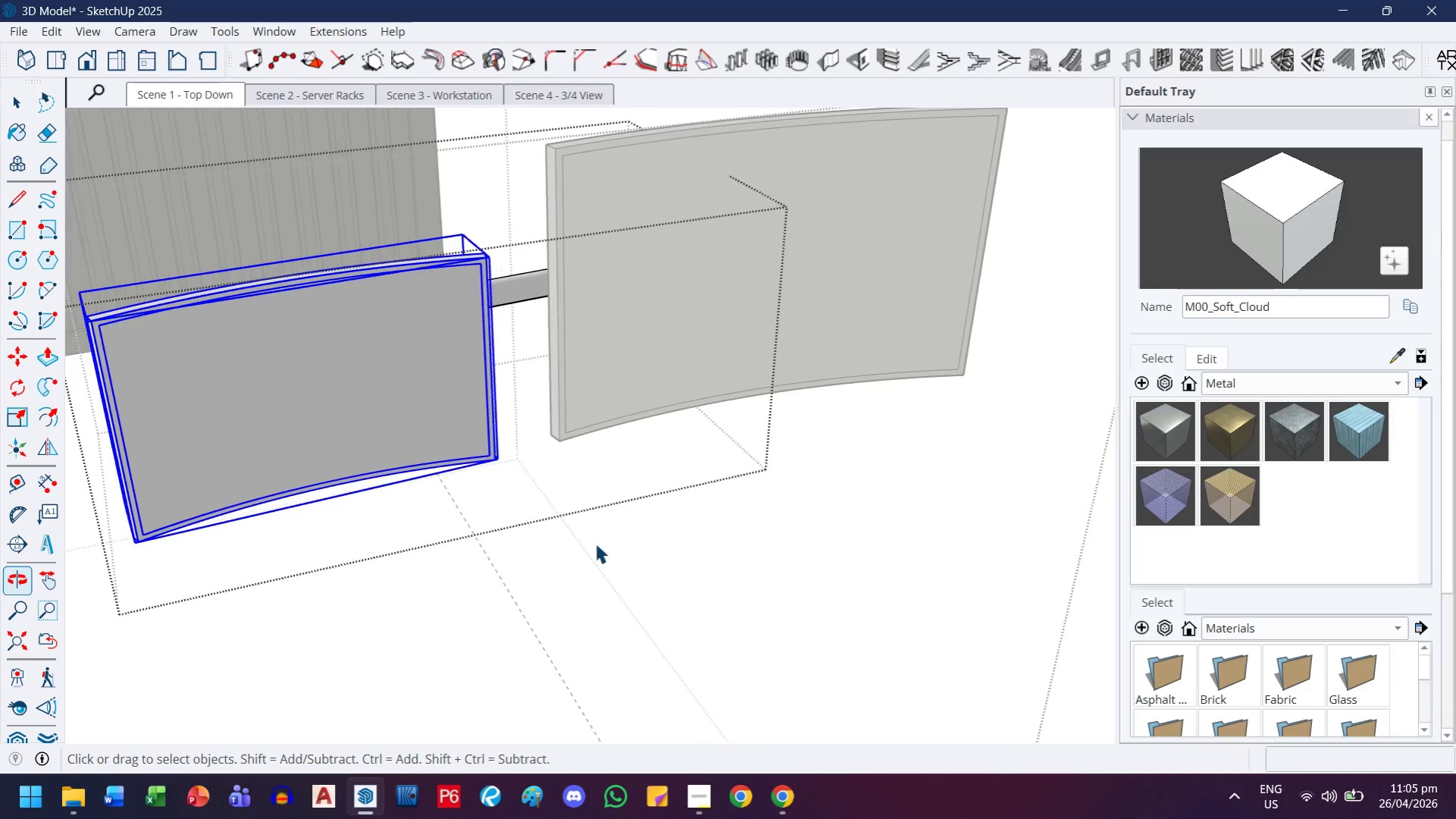 
left_click([603, 544])
 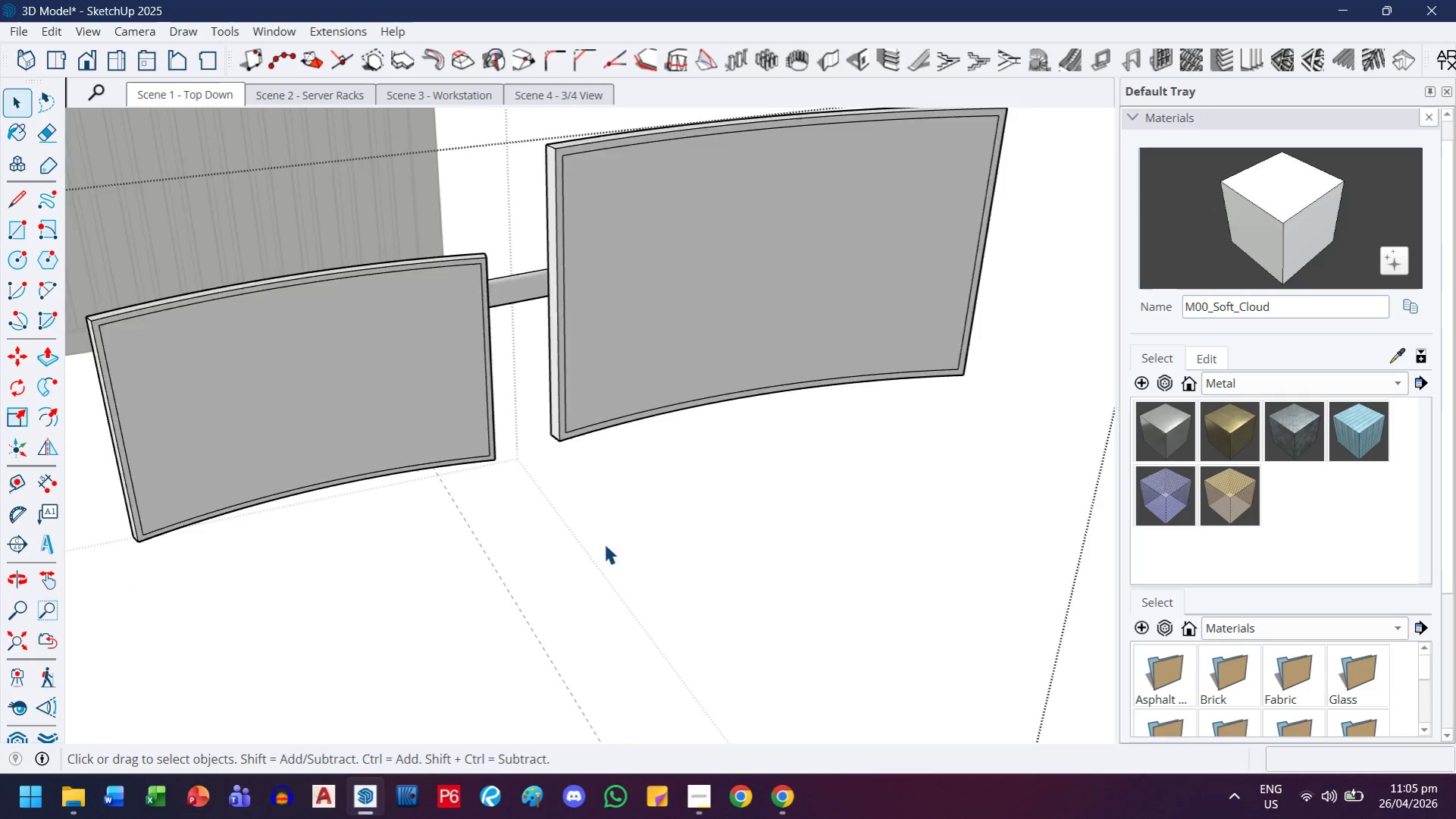 
scroll: coordinate [598, 544], scroll_direction: down, amount: 3.0
 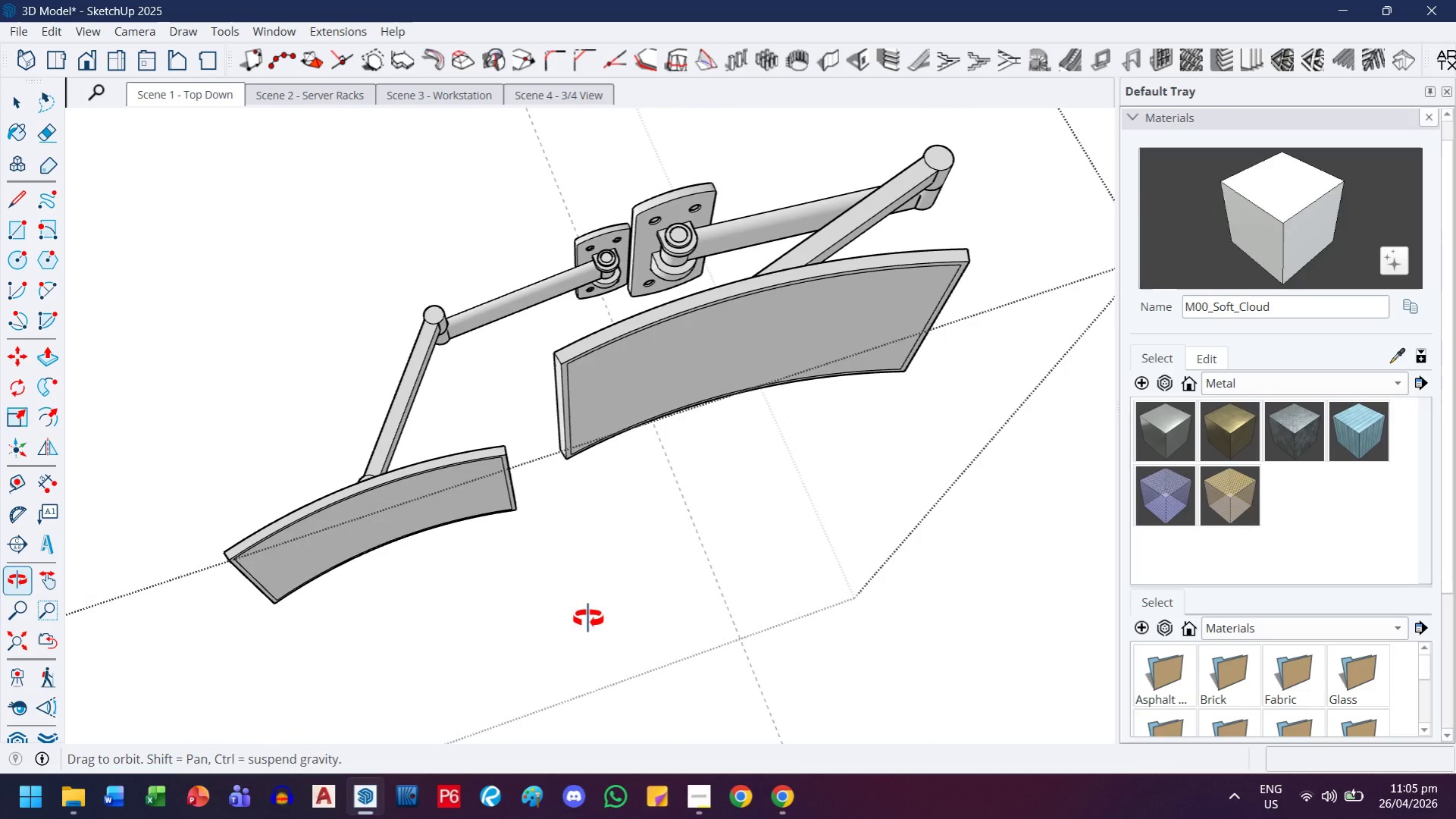 
left_click([737, 215])
 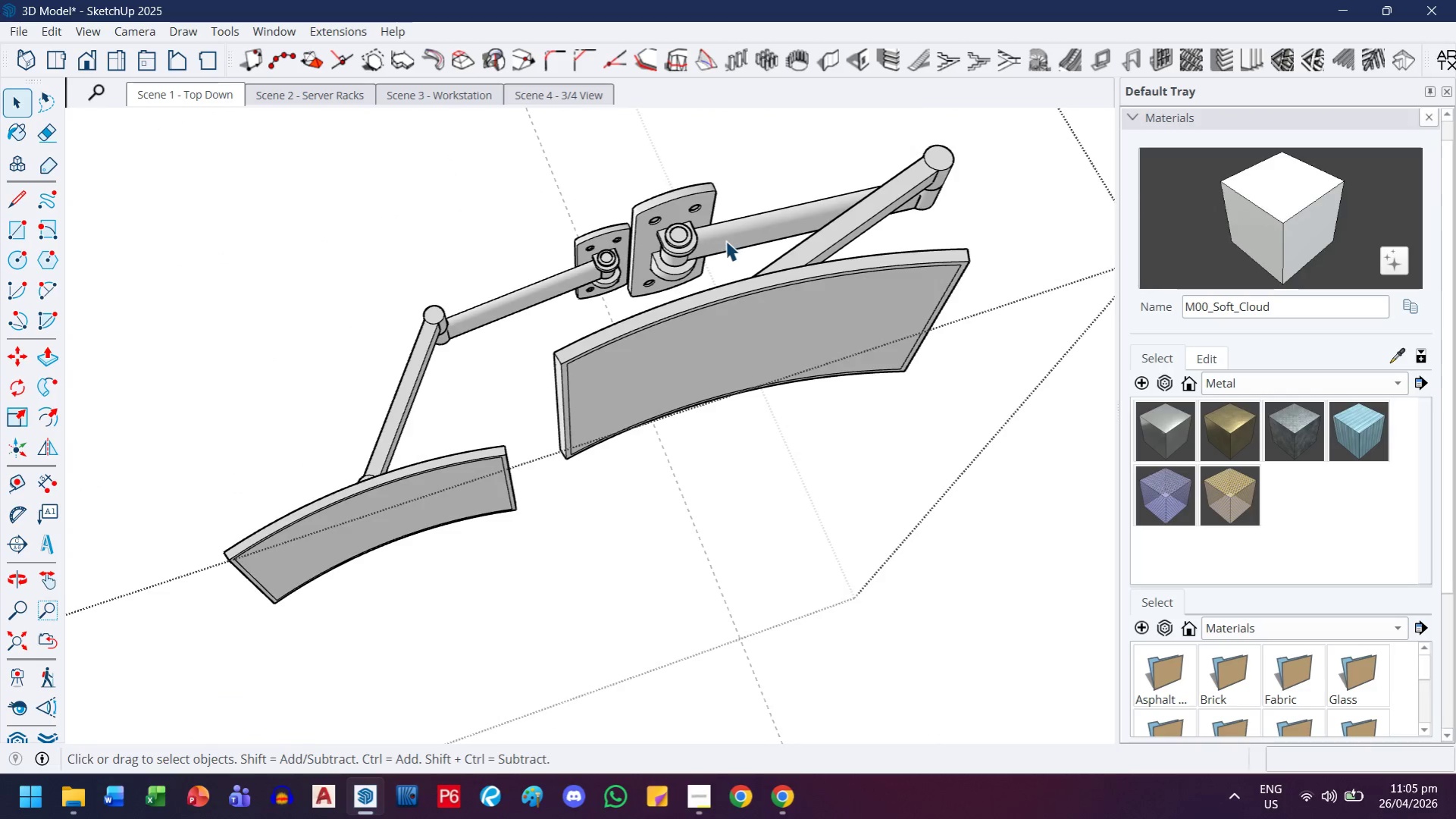 
left_click([712, 248])
 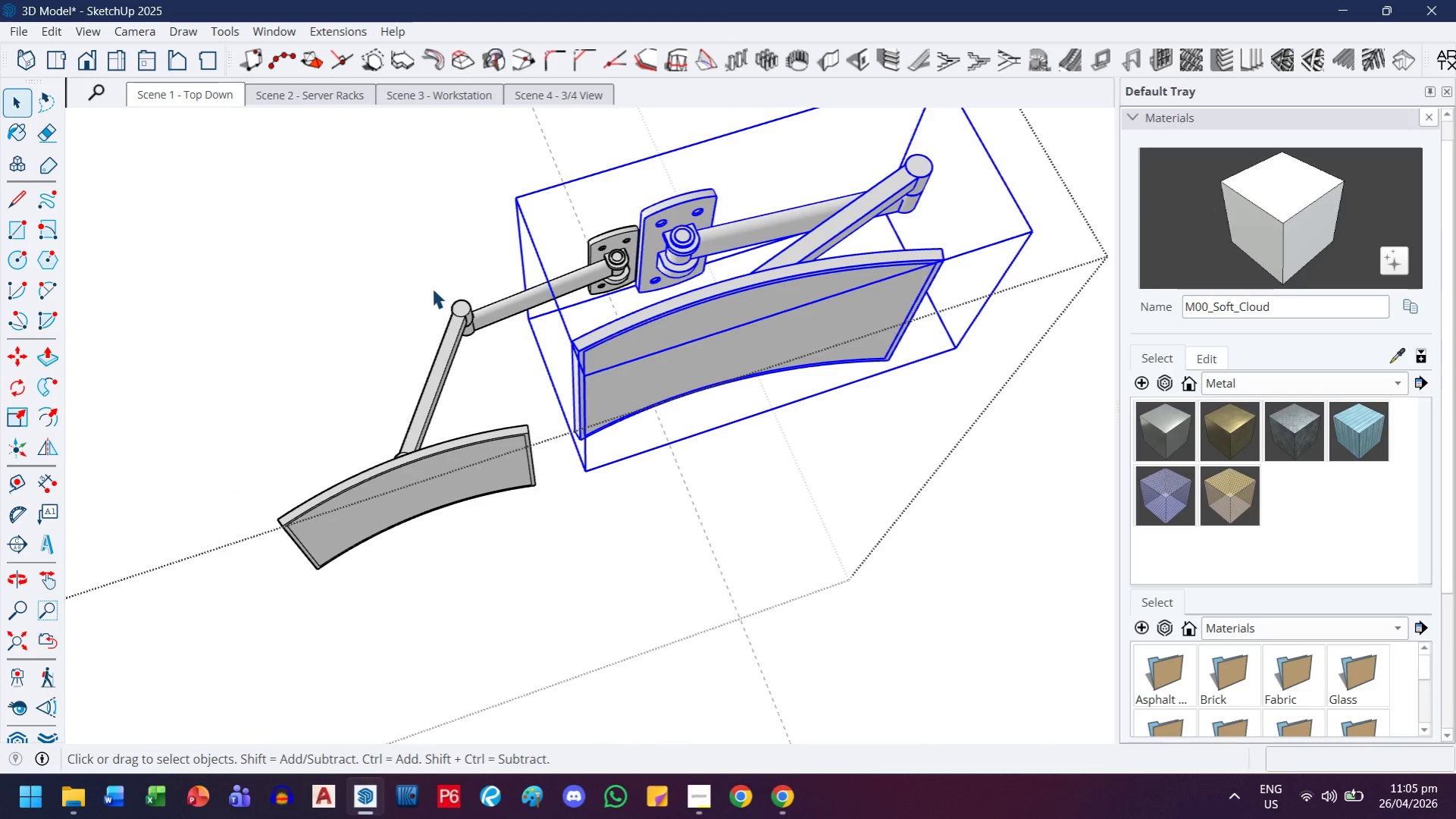 
scroll: coordinate [722, 247], scroll_direction: down, amount: 1.0
 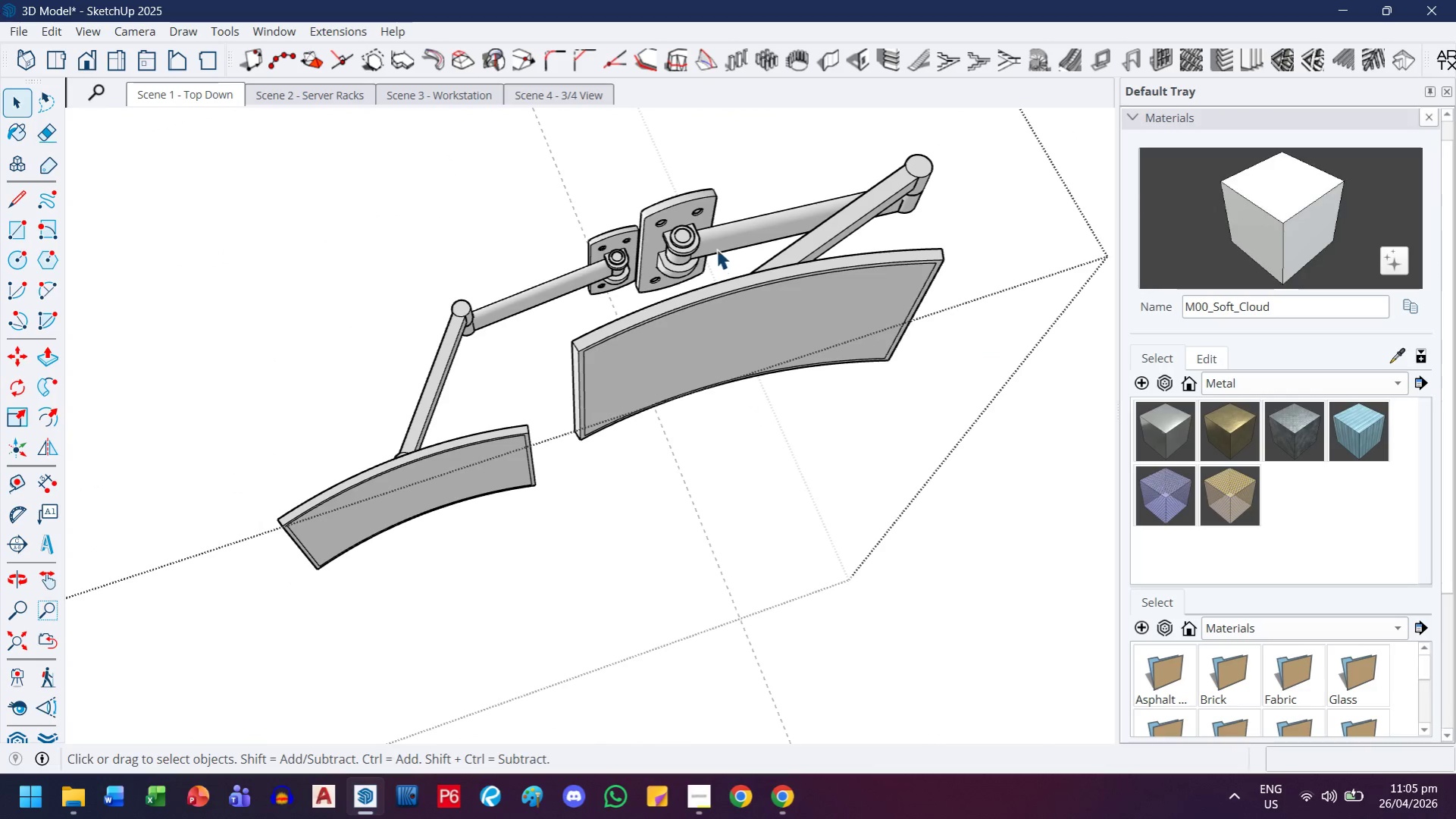 
key(Escape)
 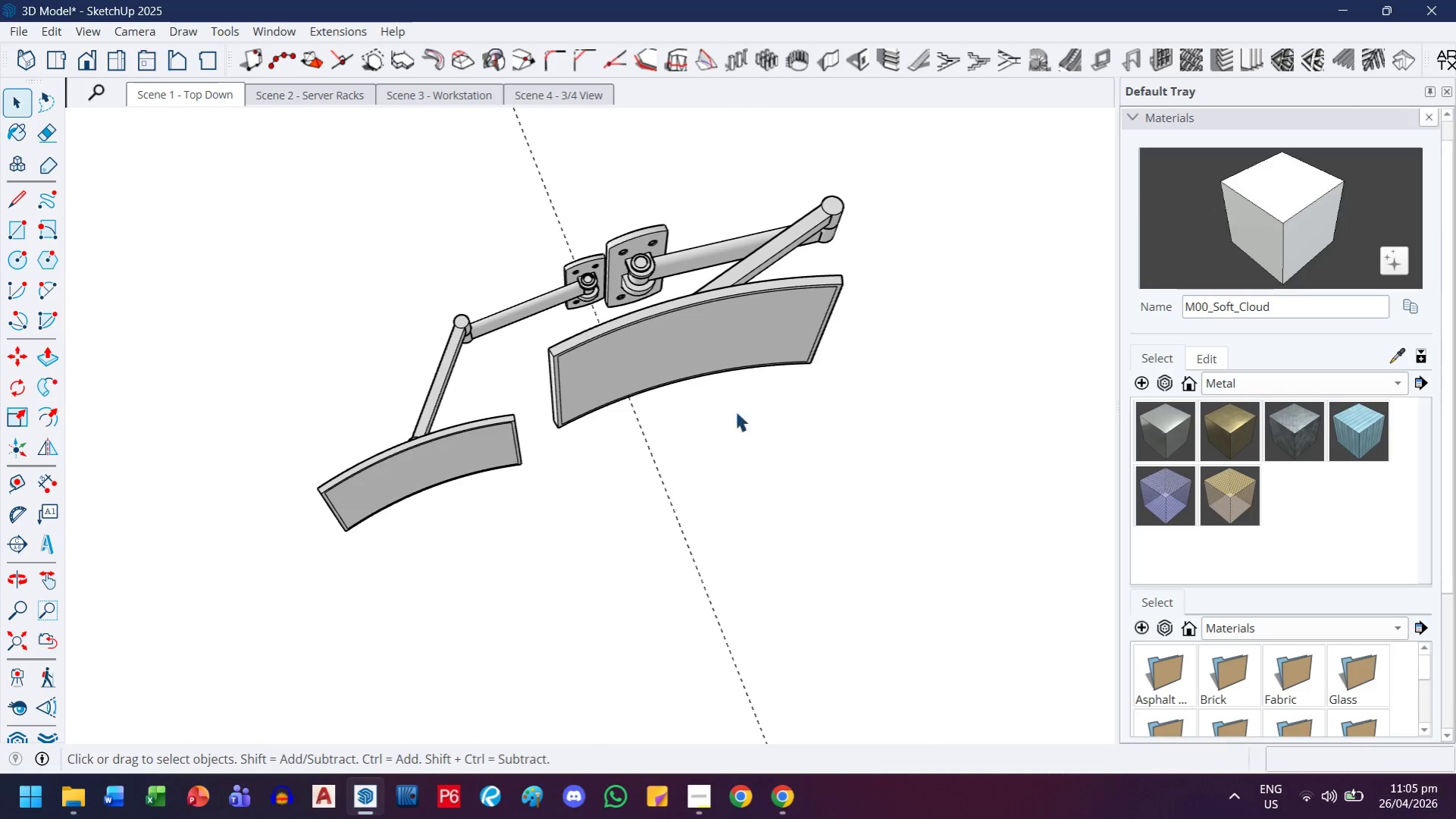 
scroll: coordinate [462, 375], scroll_direction: down, amount: 3.0
 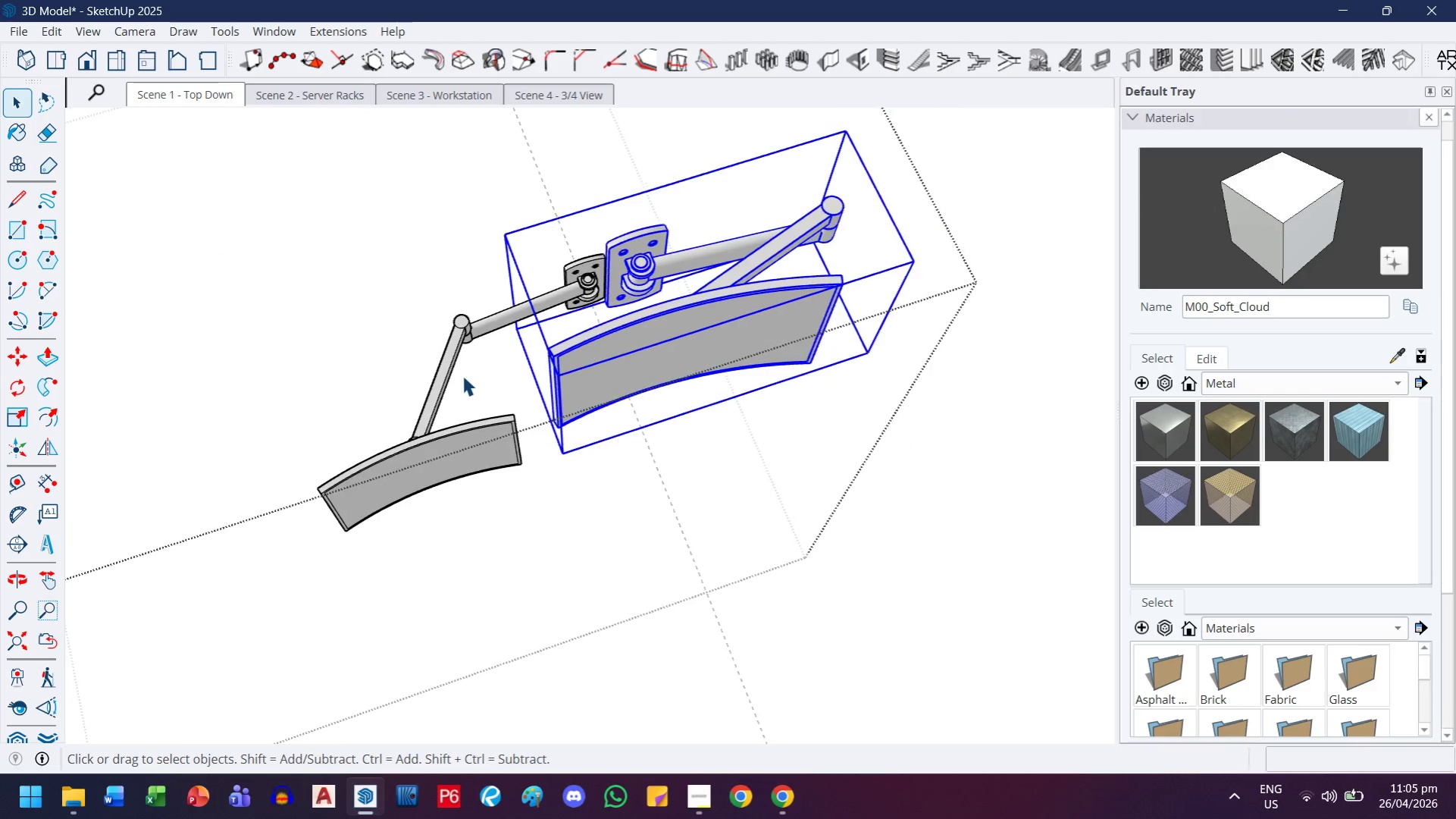 
left_click_drag(start_coordinate=[843, 269], to_coordinate=[778, 303])
 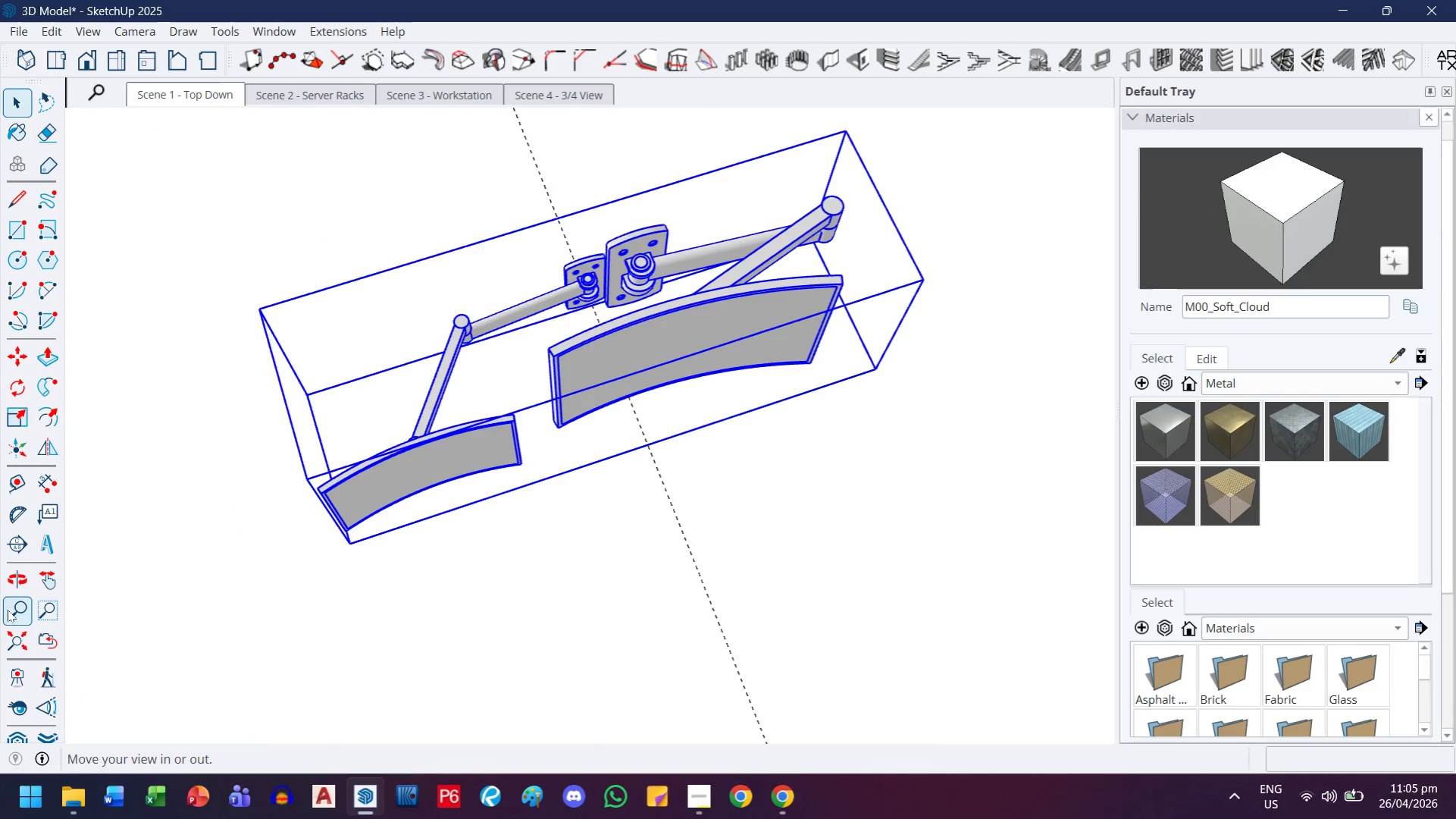 
left_click_drag(start_coordinate=[18, 385], to_coordinate=[29, 388])
 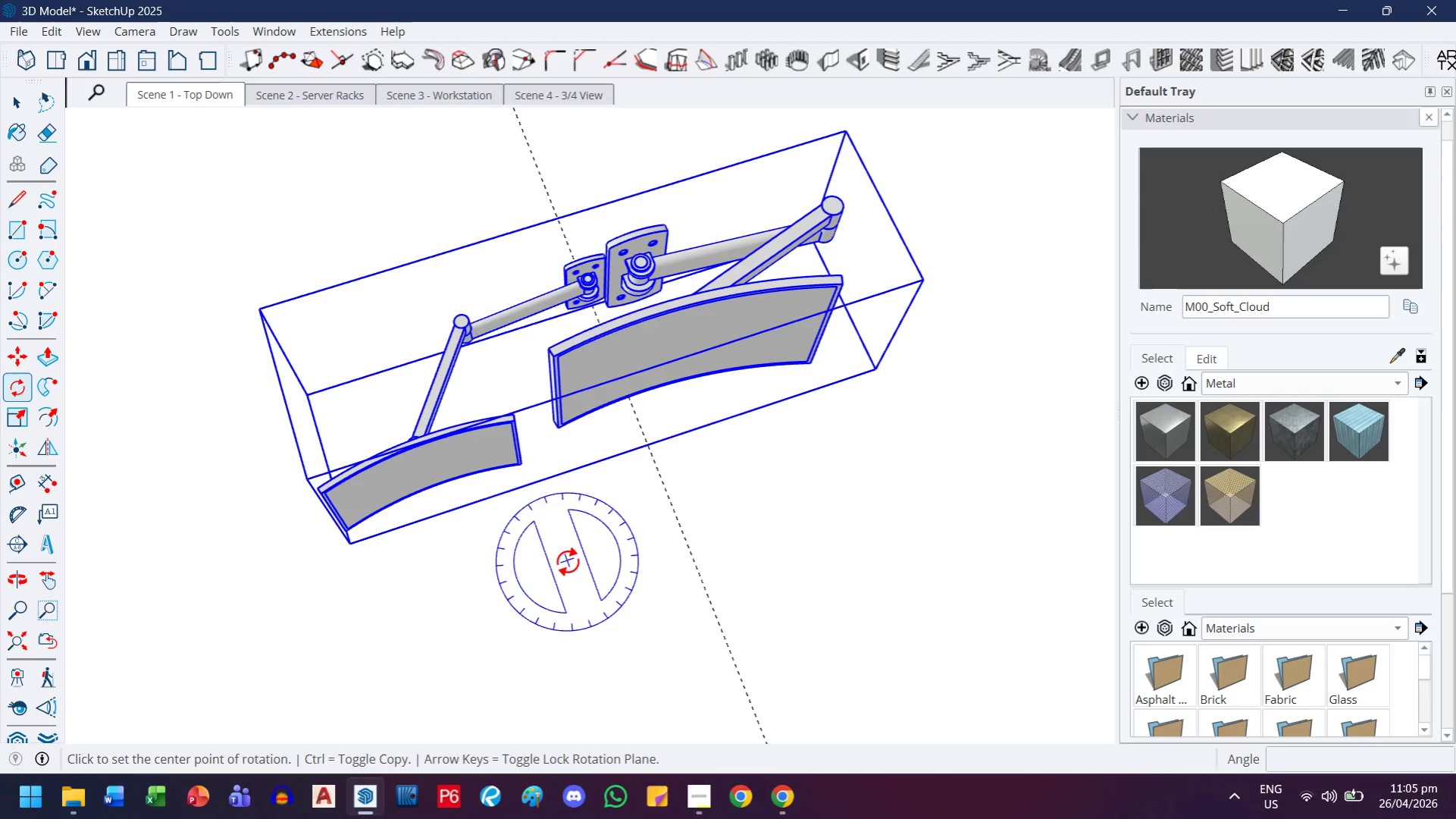 
left_click([568, 562])
 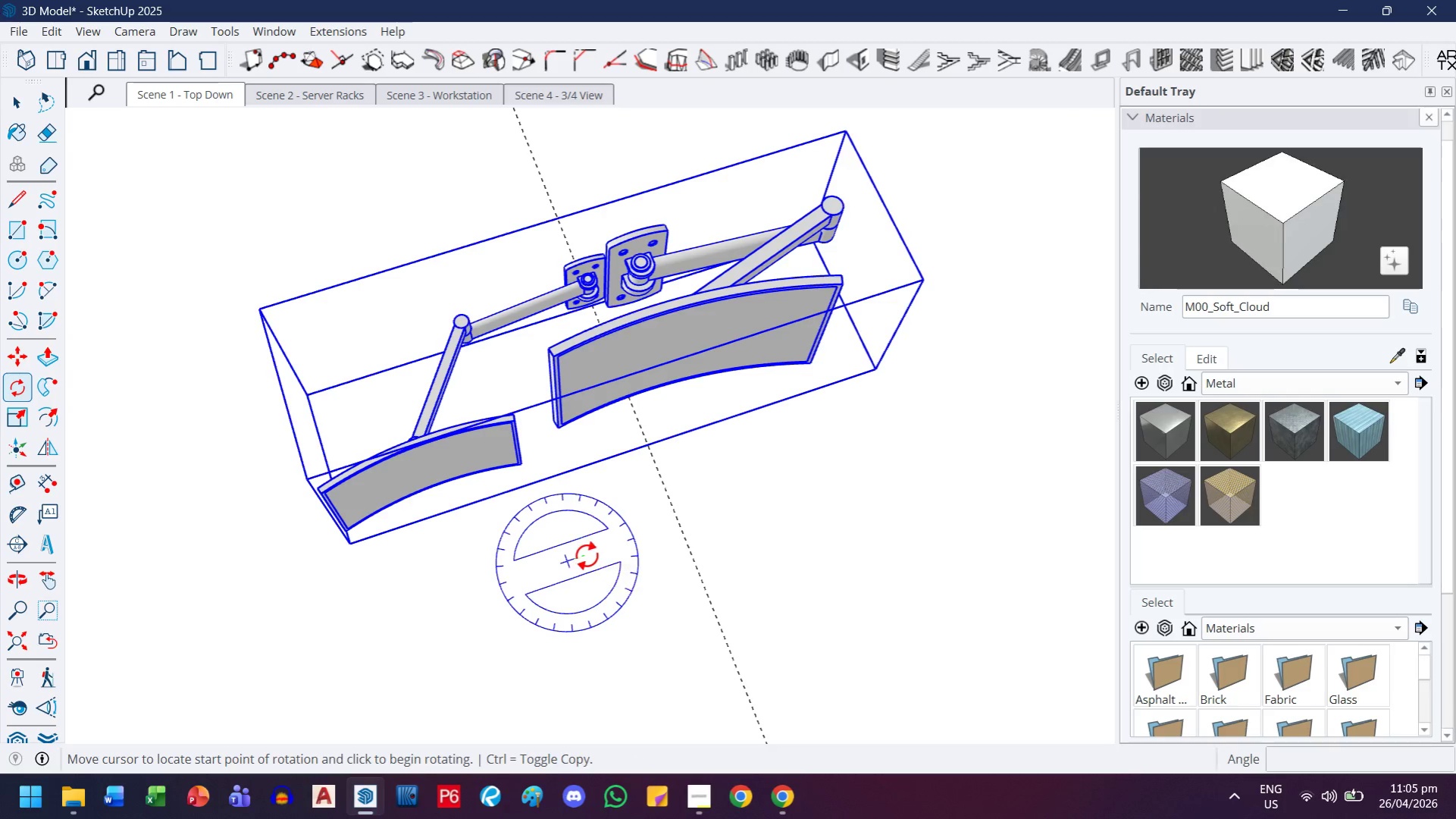 
left_click([587, 555])
 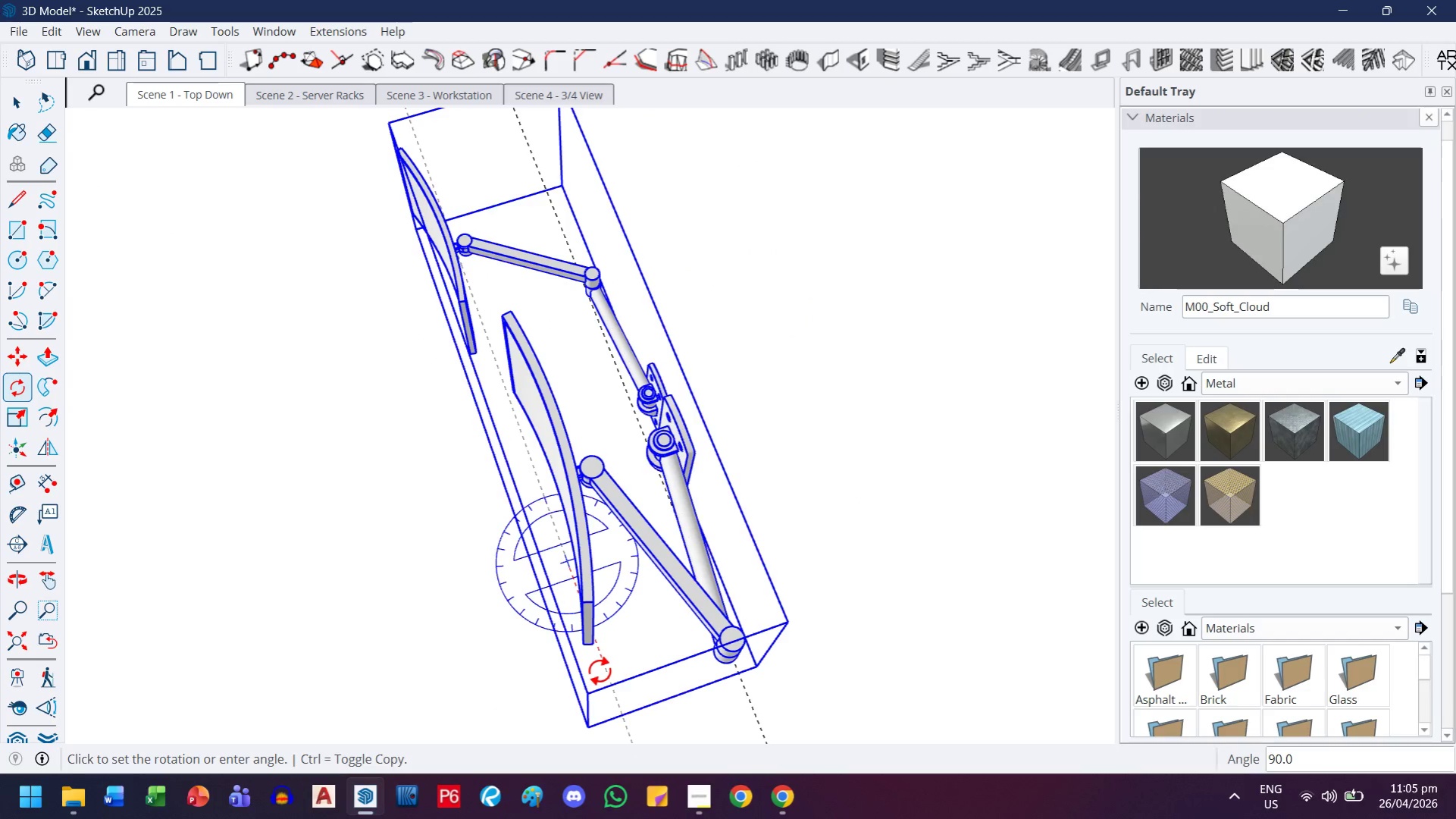 
scroll: coordinate [719, 359], scroll_direction: up, amount: 3.0
 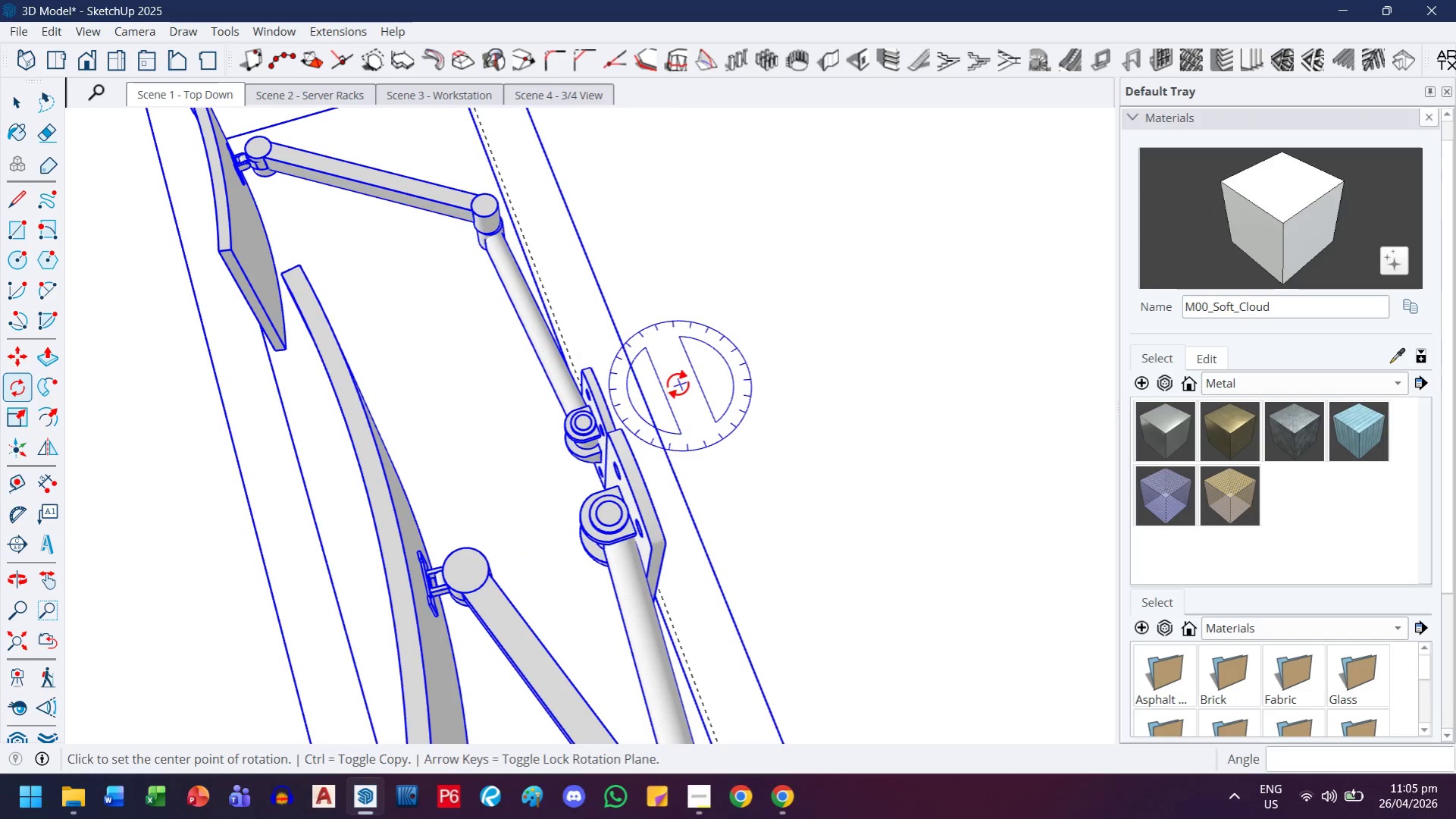 
key(M)
 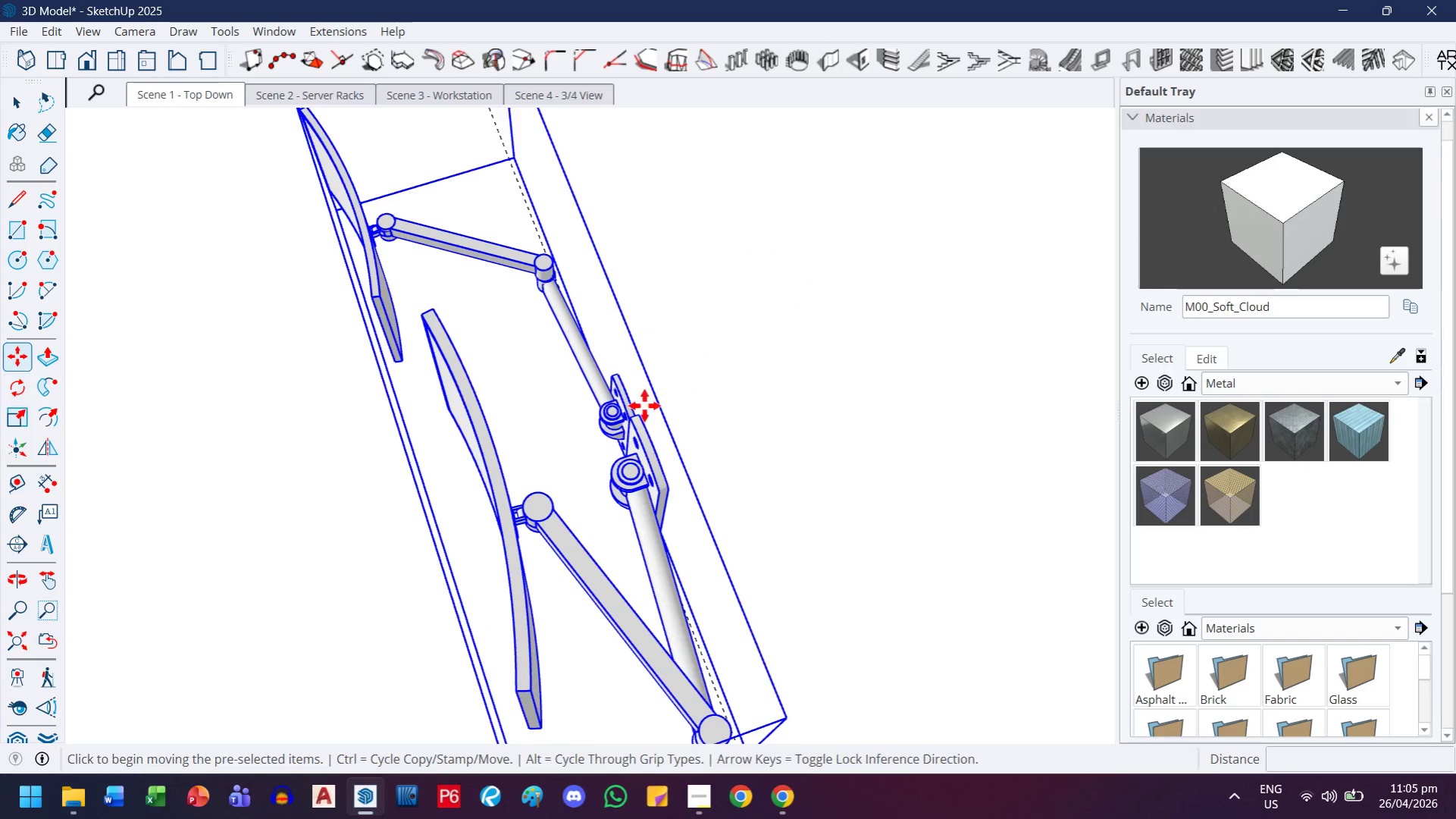 
scroll: coordinate [672, 388], scroll_direction: down, amount: 2.0
 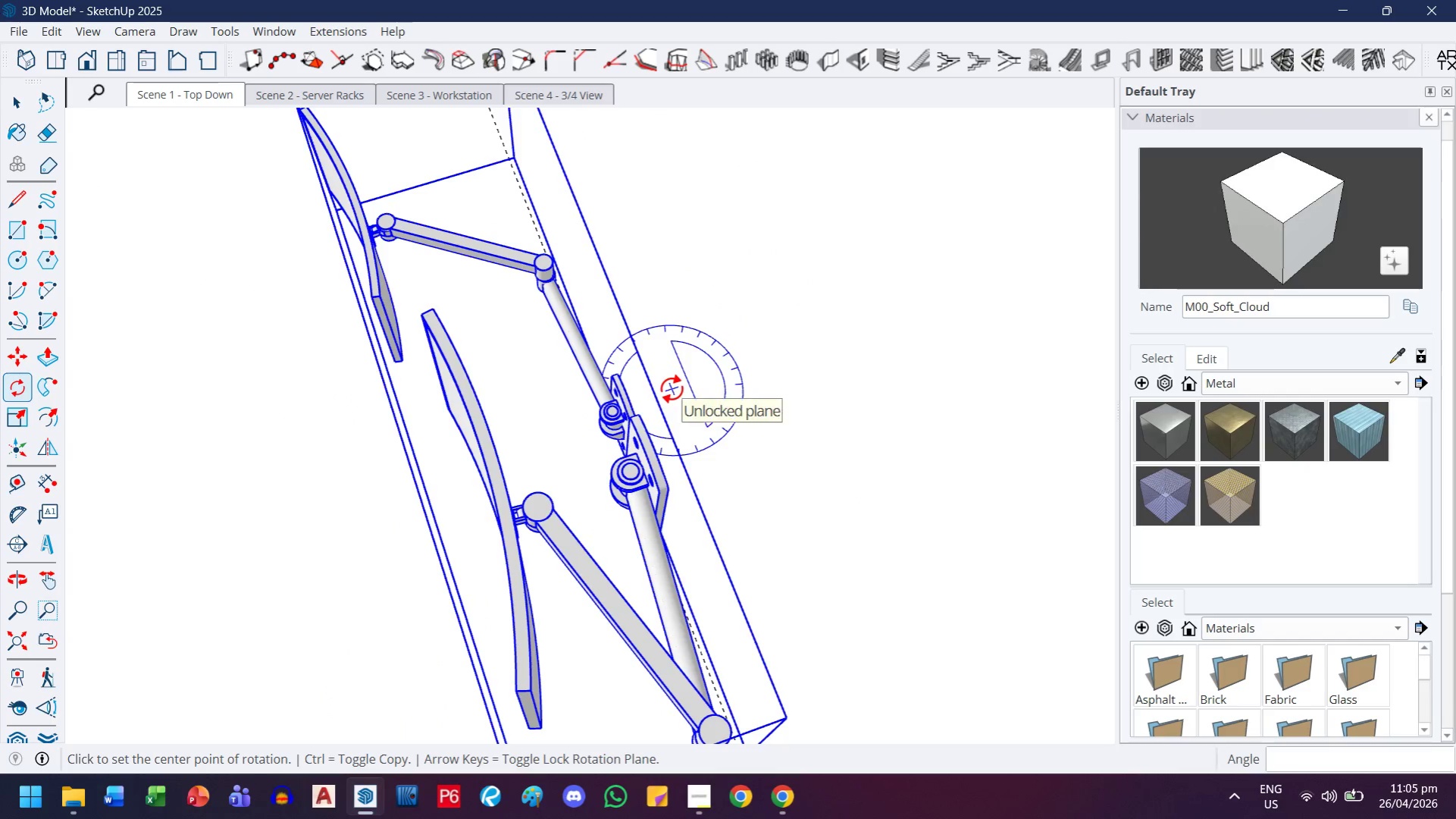 
scroll: coordinate [631, 428], scroll_direction: up, amount: 8.0
 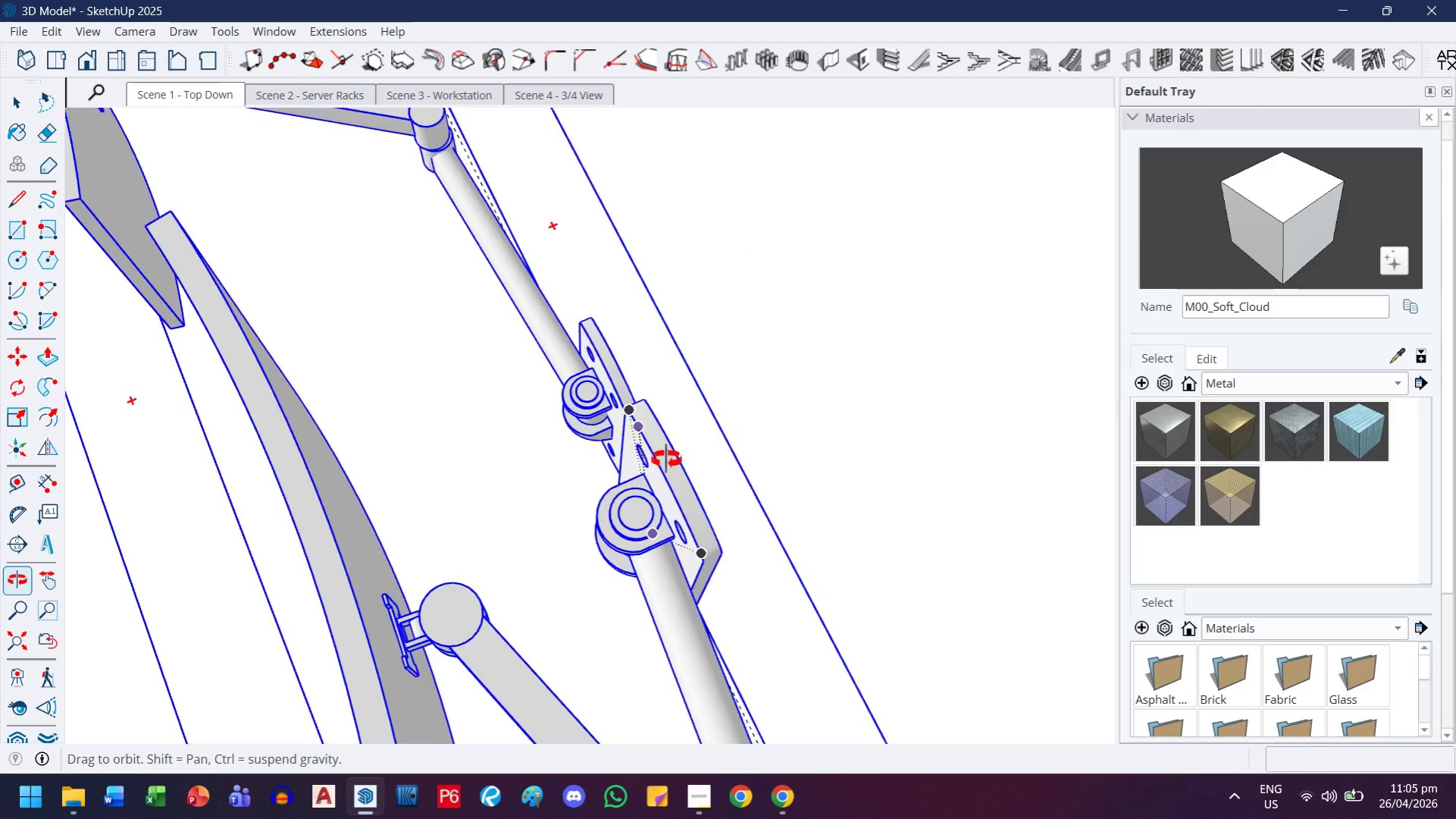 
scroll: coordinate [639, 465], scroll_direction: down, amount: 3.0
 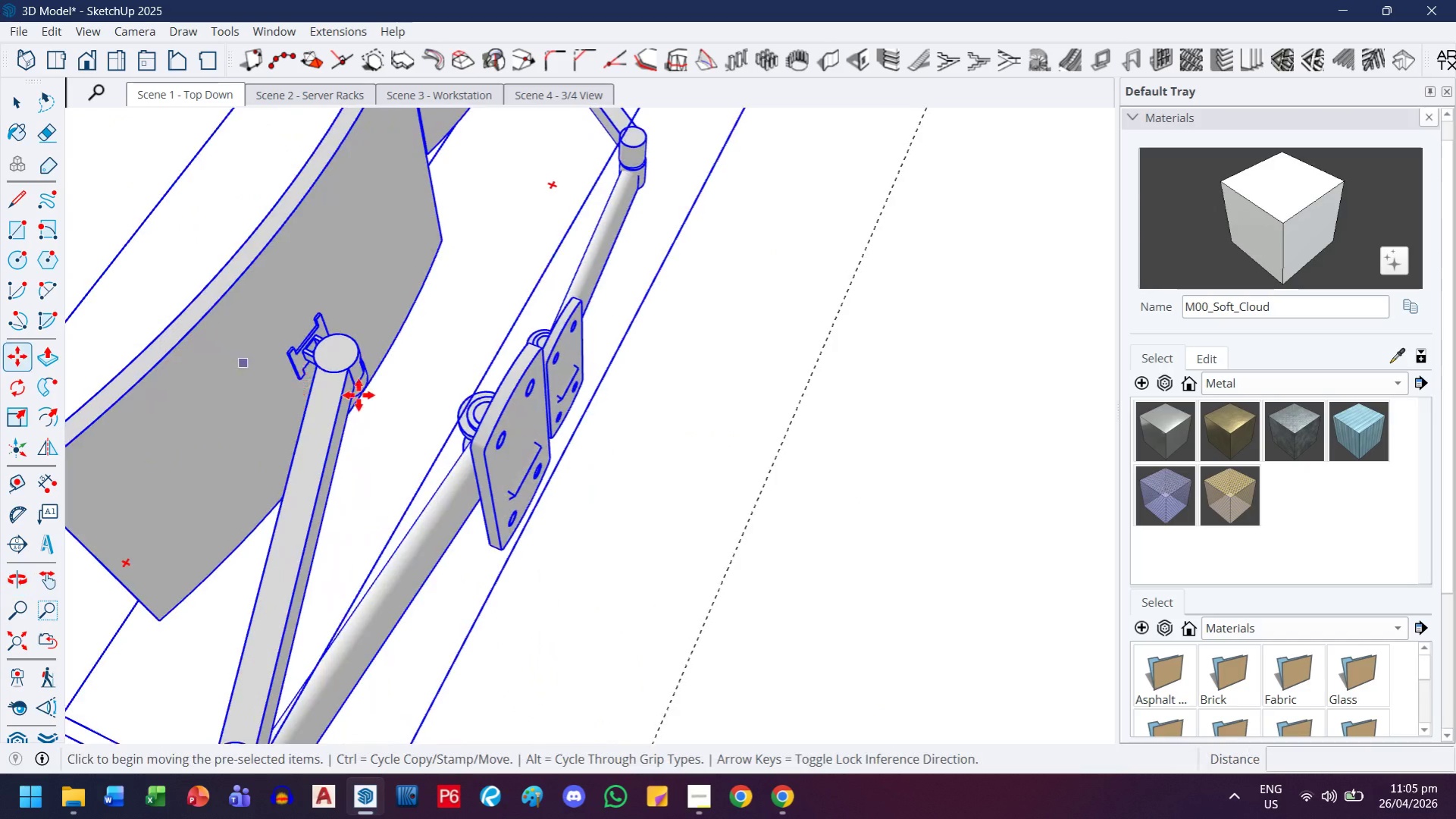 
scroll: coordinate [556, 351], scroll_direction: up, amount: 5.0
 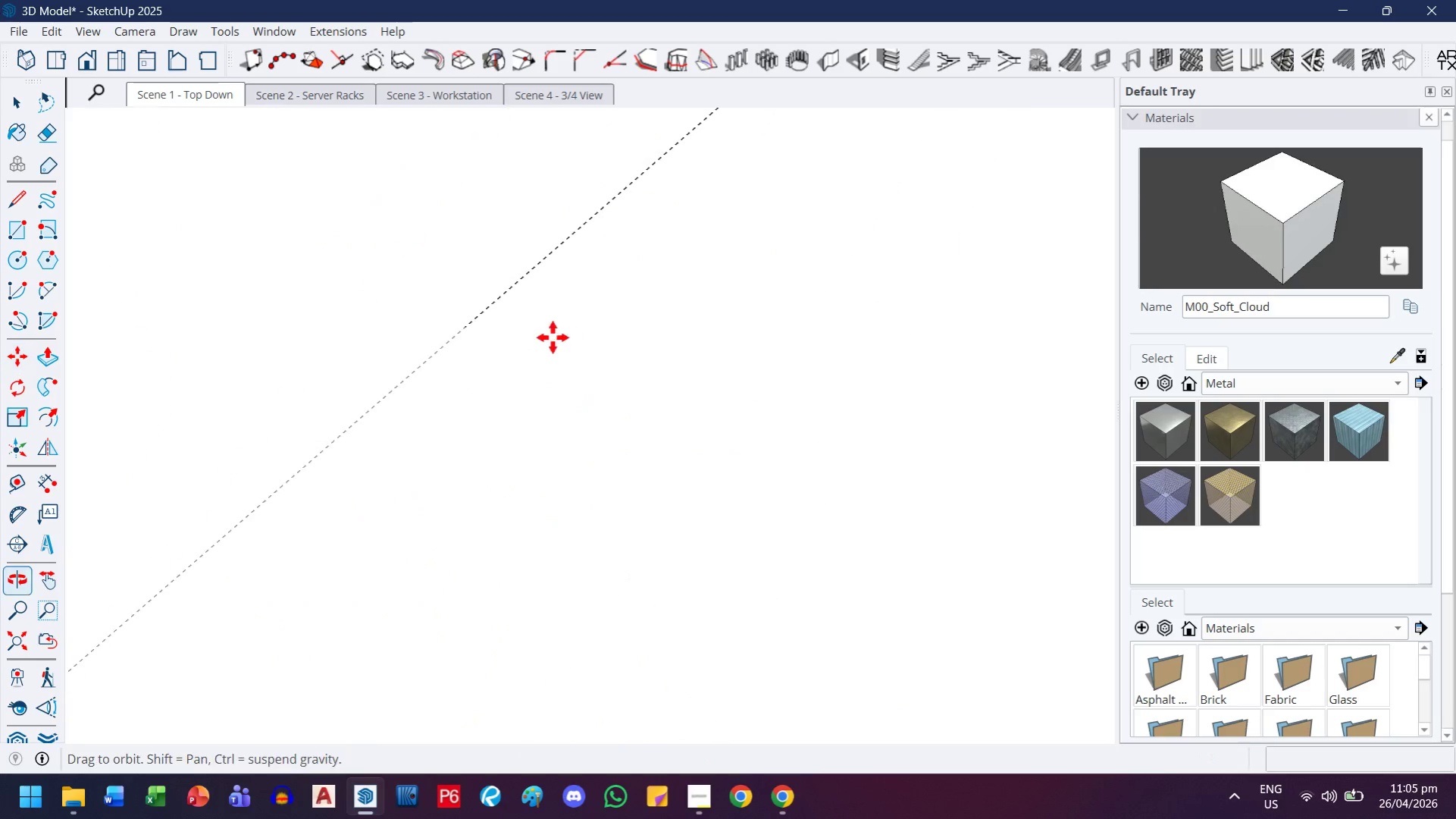 
scroll: coordinate [578, 344], scroll_direction: down, amount: 11.0
 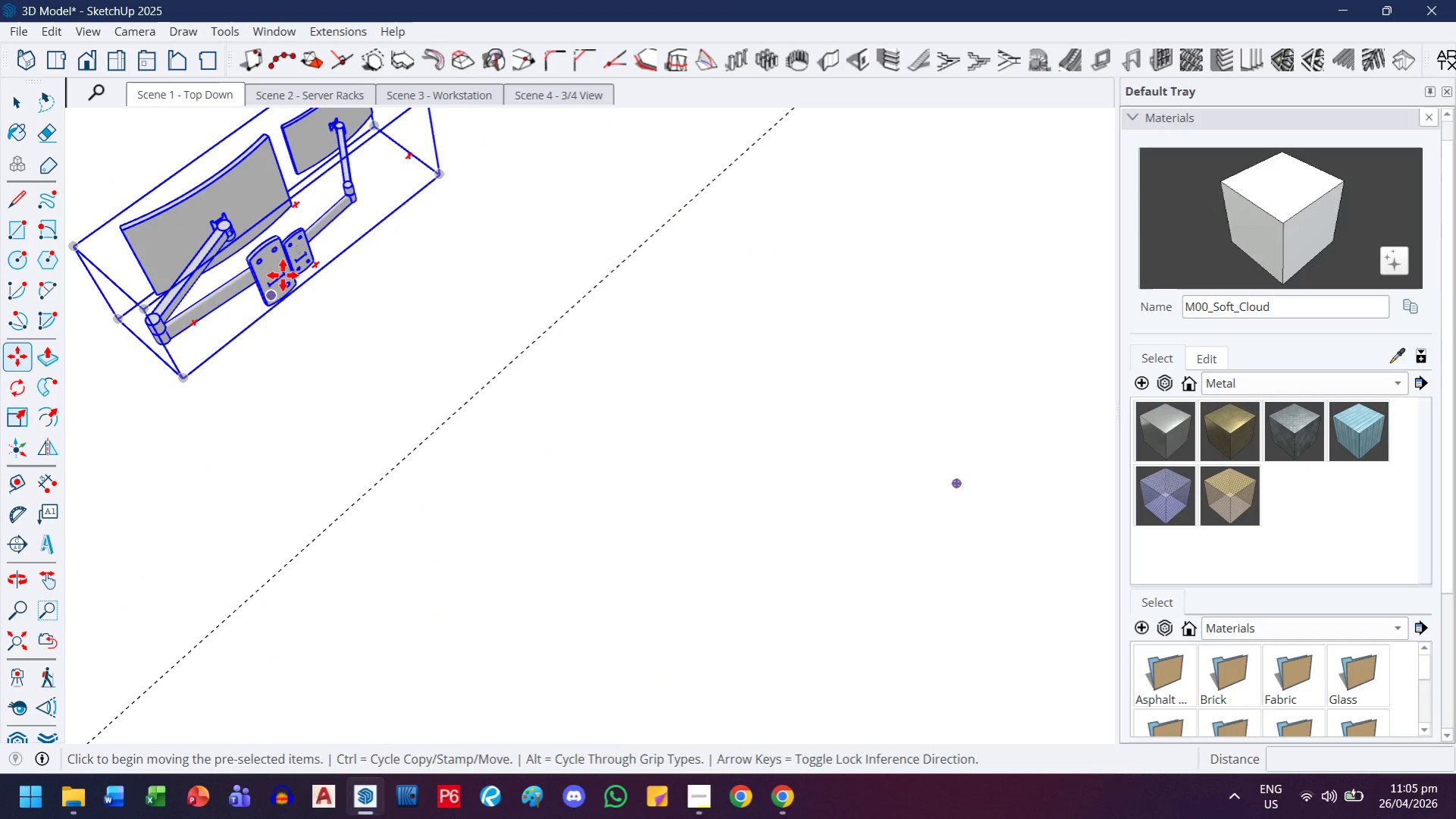 
scroll: coordinate [290, 257], scroll_direction: up, amount: 12.0
 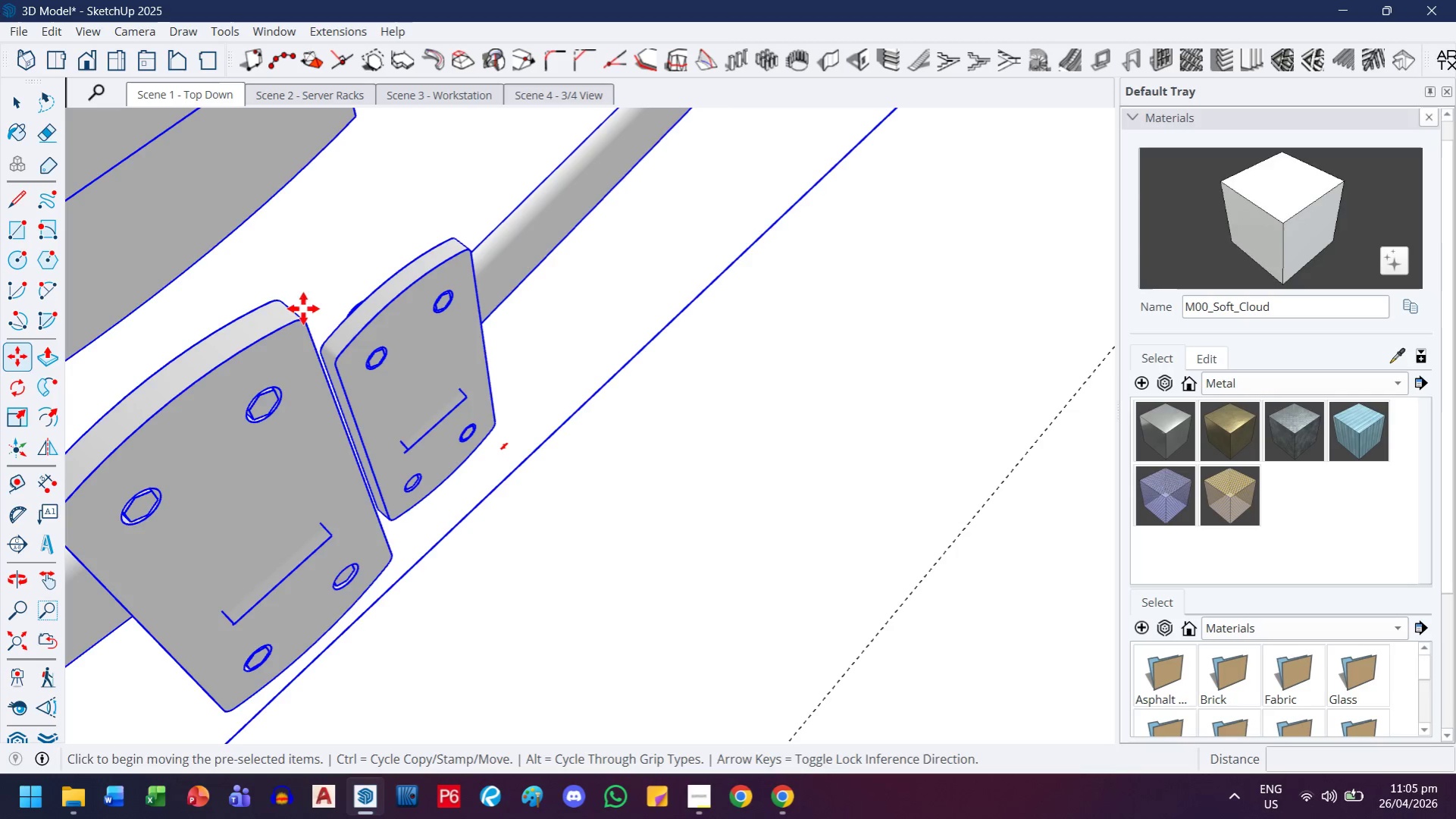 
mouse_move([284, 325])
 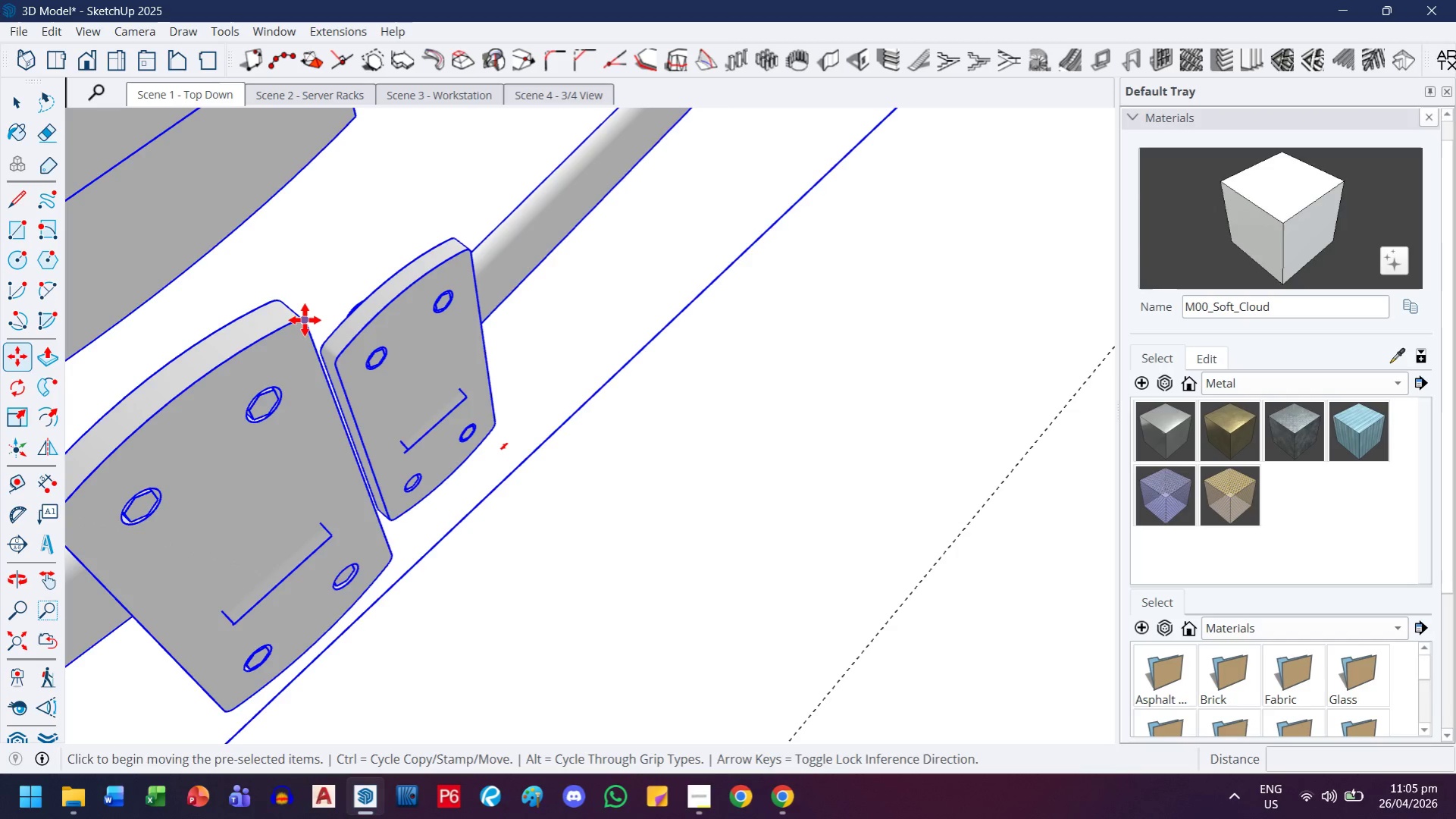 
left_click([305, 320])
 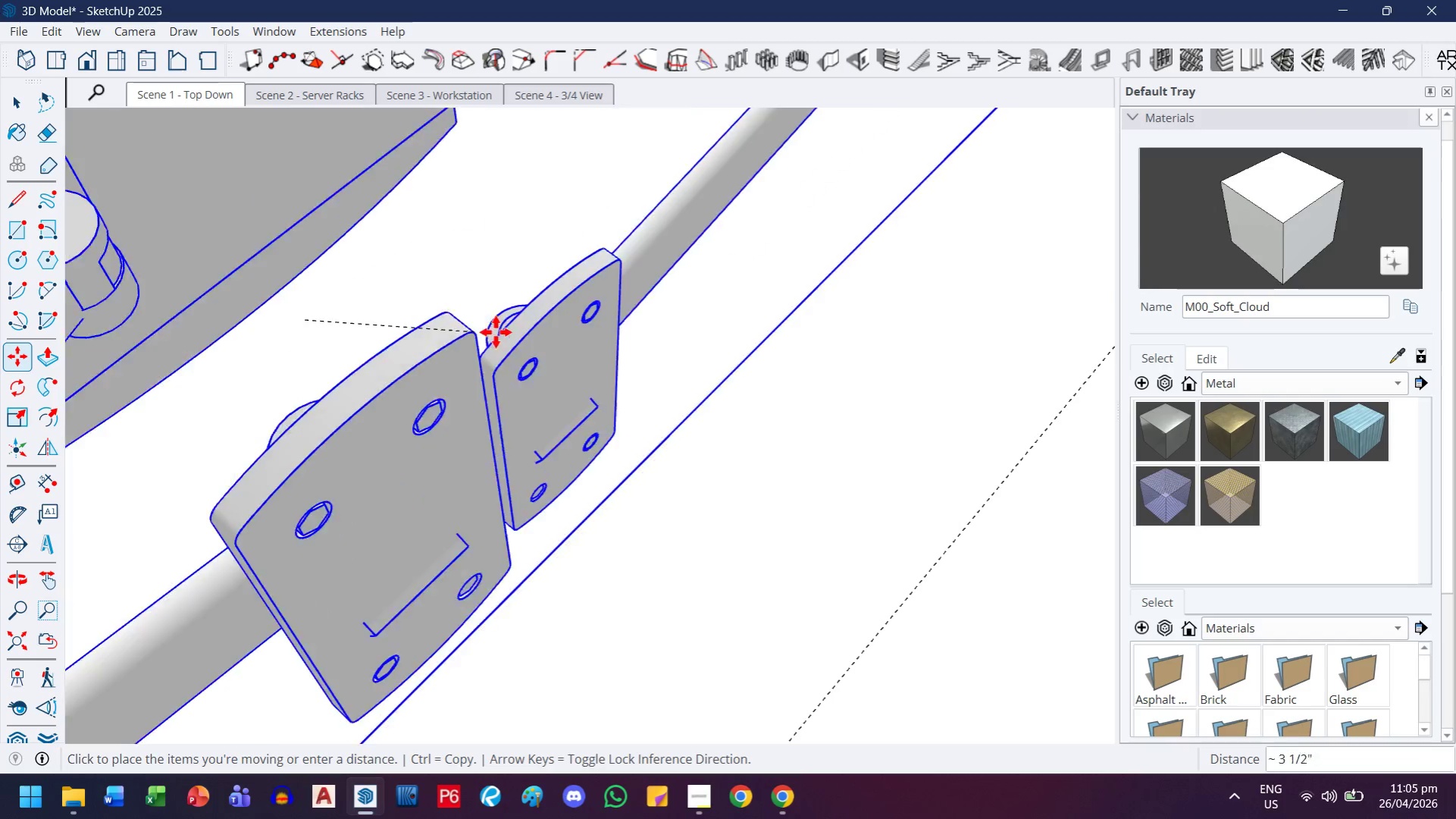 
key(H)
 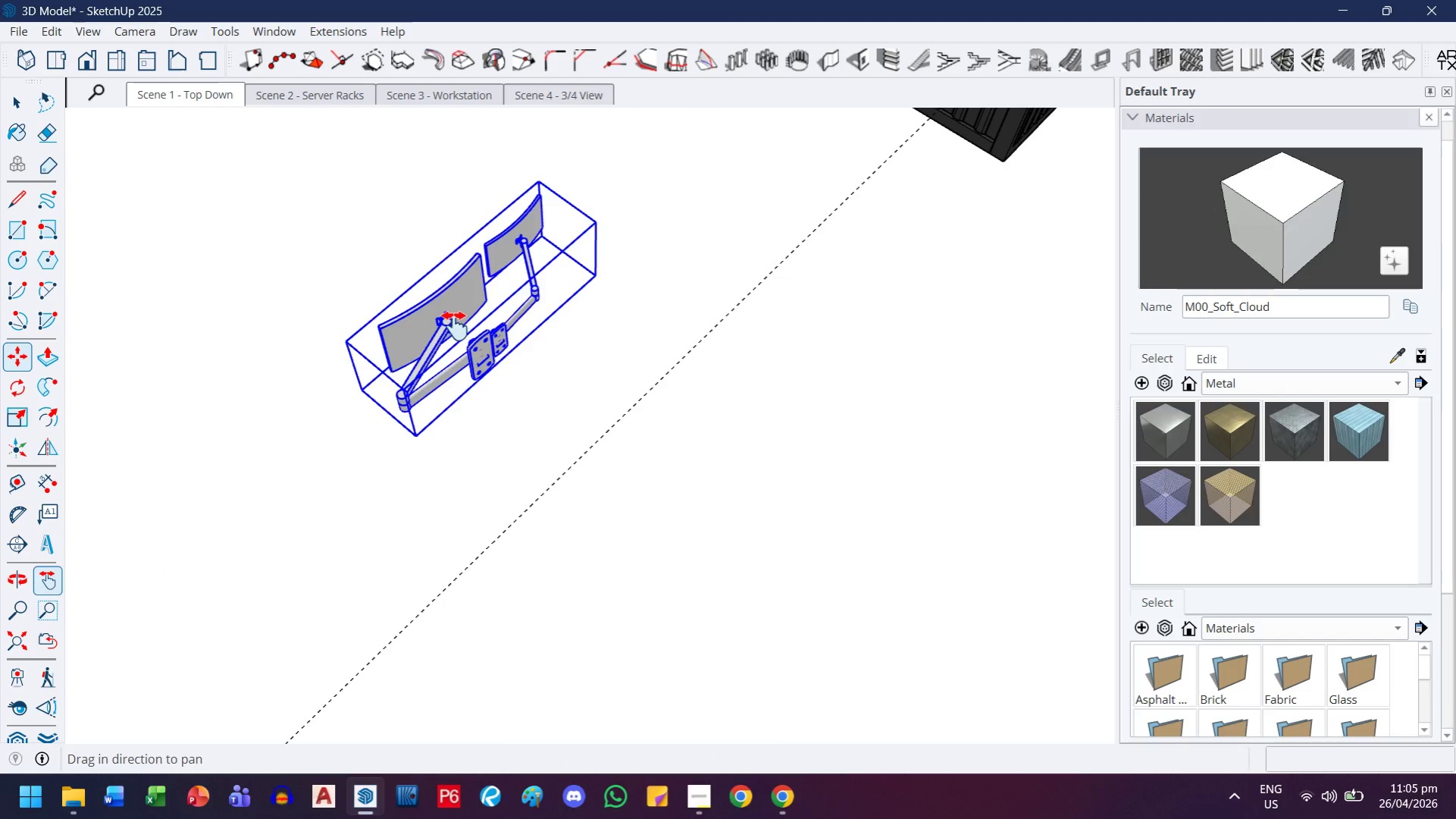 
left_click_drag(start_coordinate=[458, 318], to_coordinate=[518, 629])
 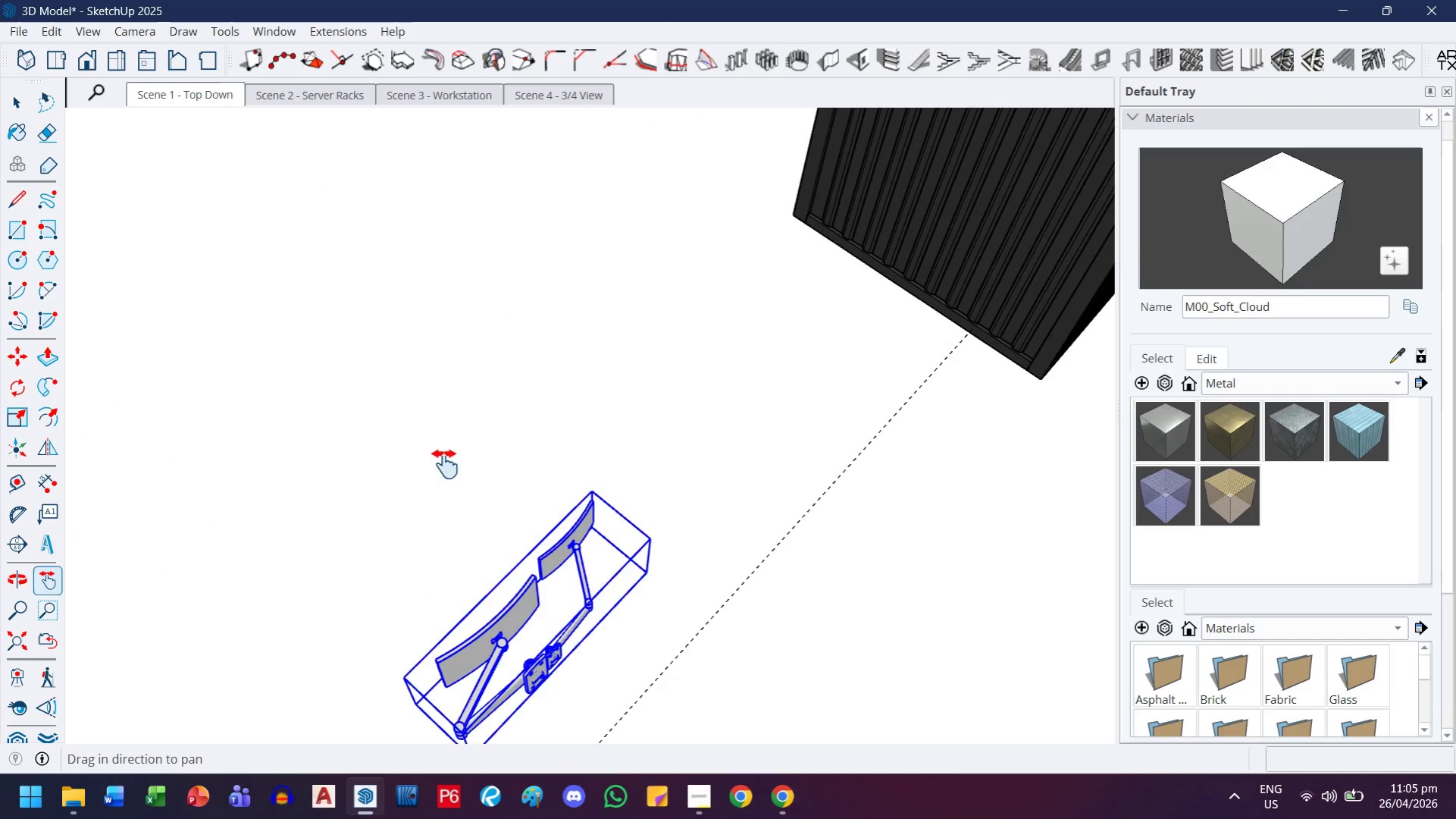 
scroll: coordinate [508, 335], scroll_direction: down, amount: 26.0
 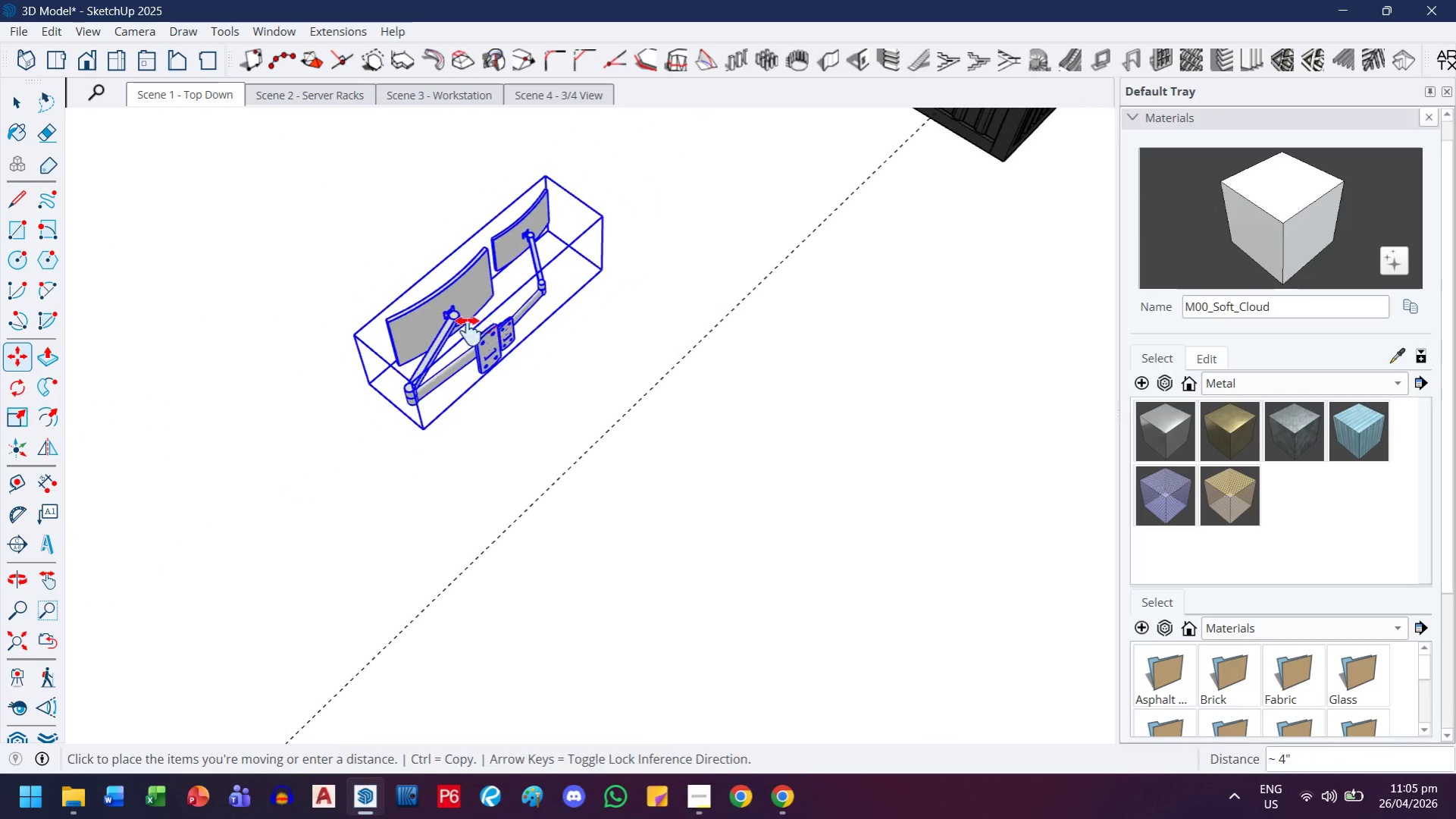 
left_click_drag(start_coordinate=[553, 398], to_coordinate=[163, 751])
 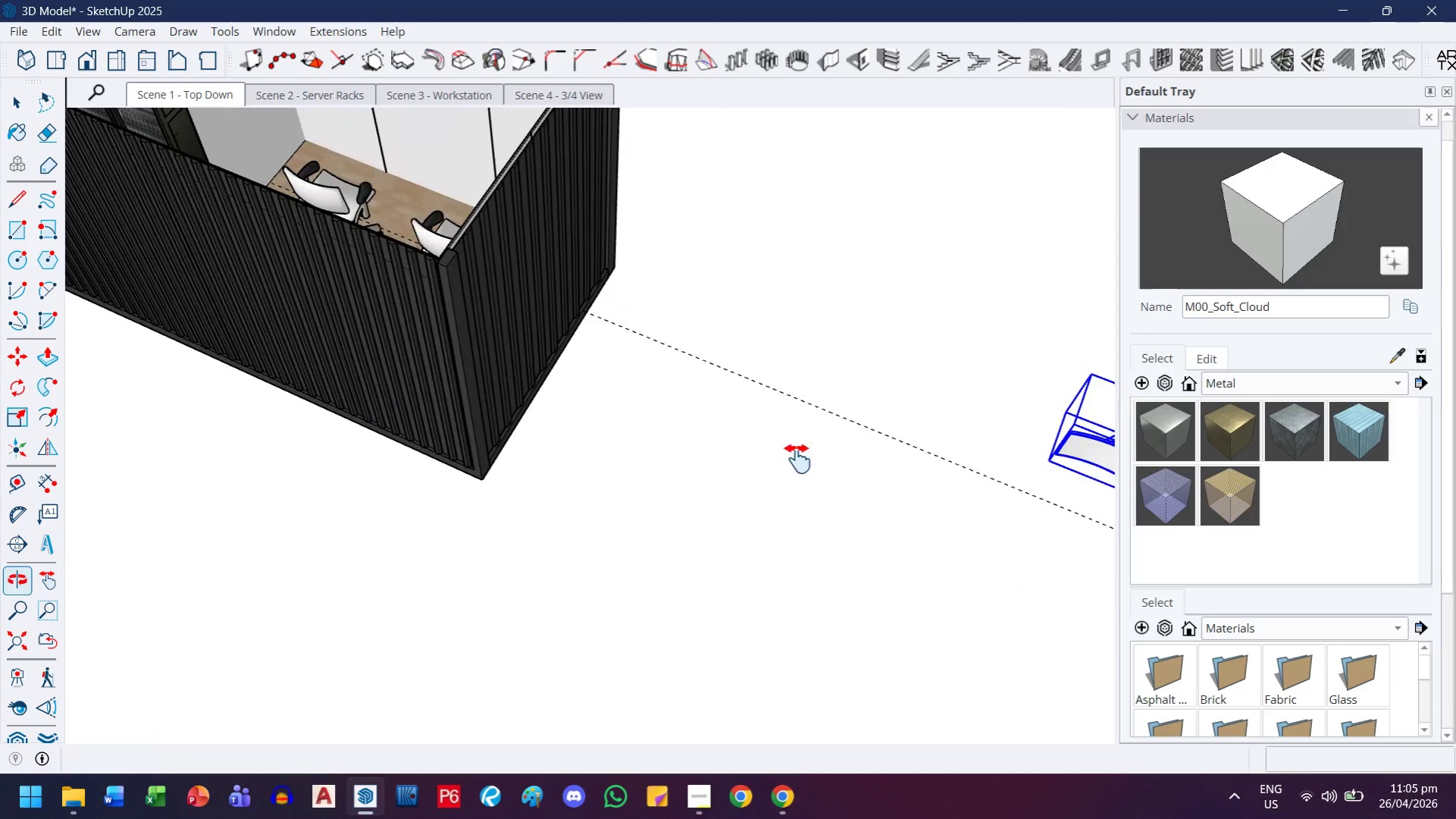 
left_click_drag(start_coordinate=[691, 428], to_coordinate=[853, 725])
 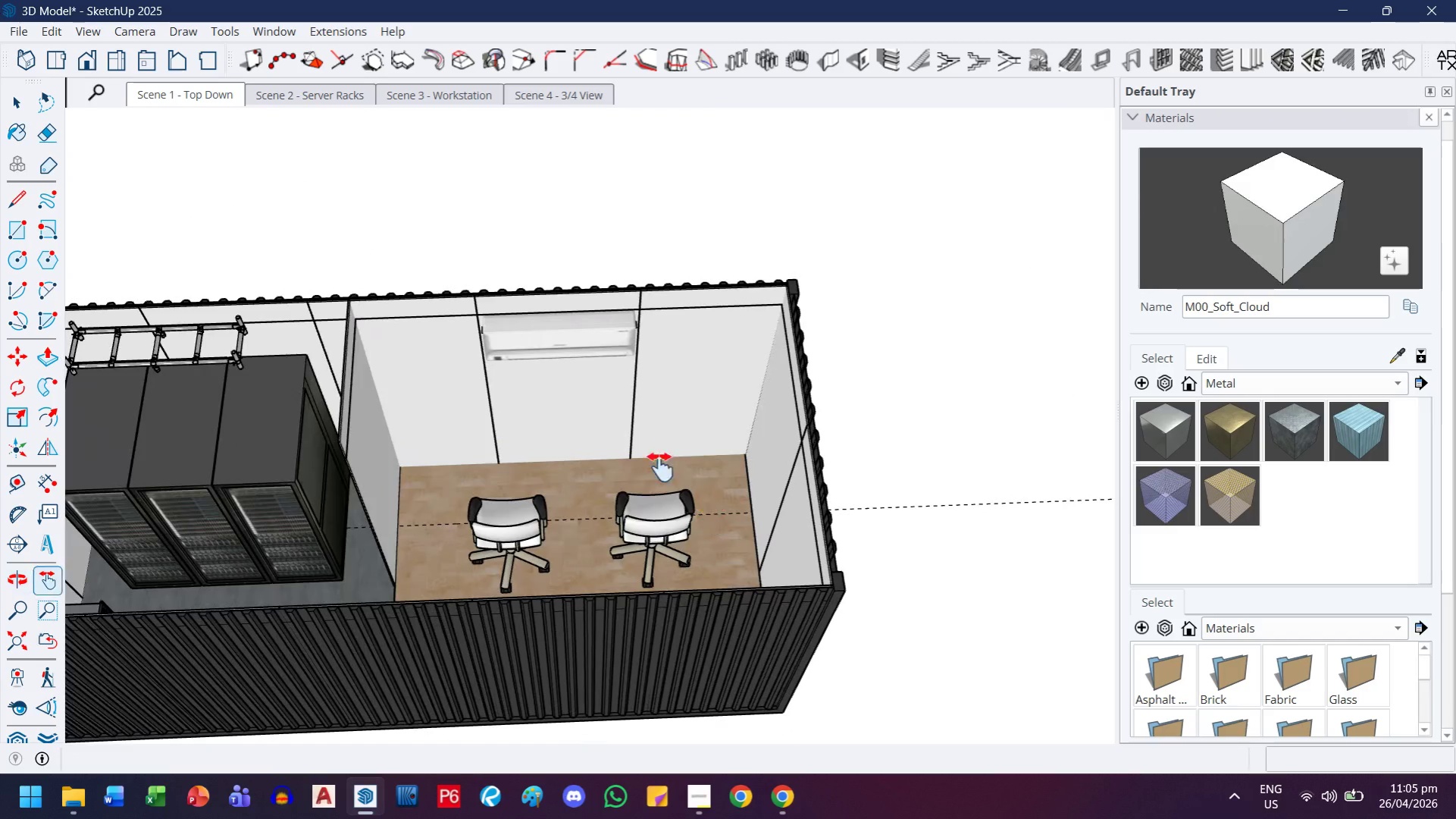 
middle_click([654, 411])
 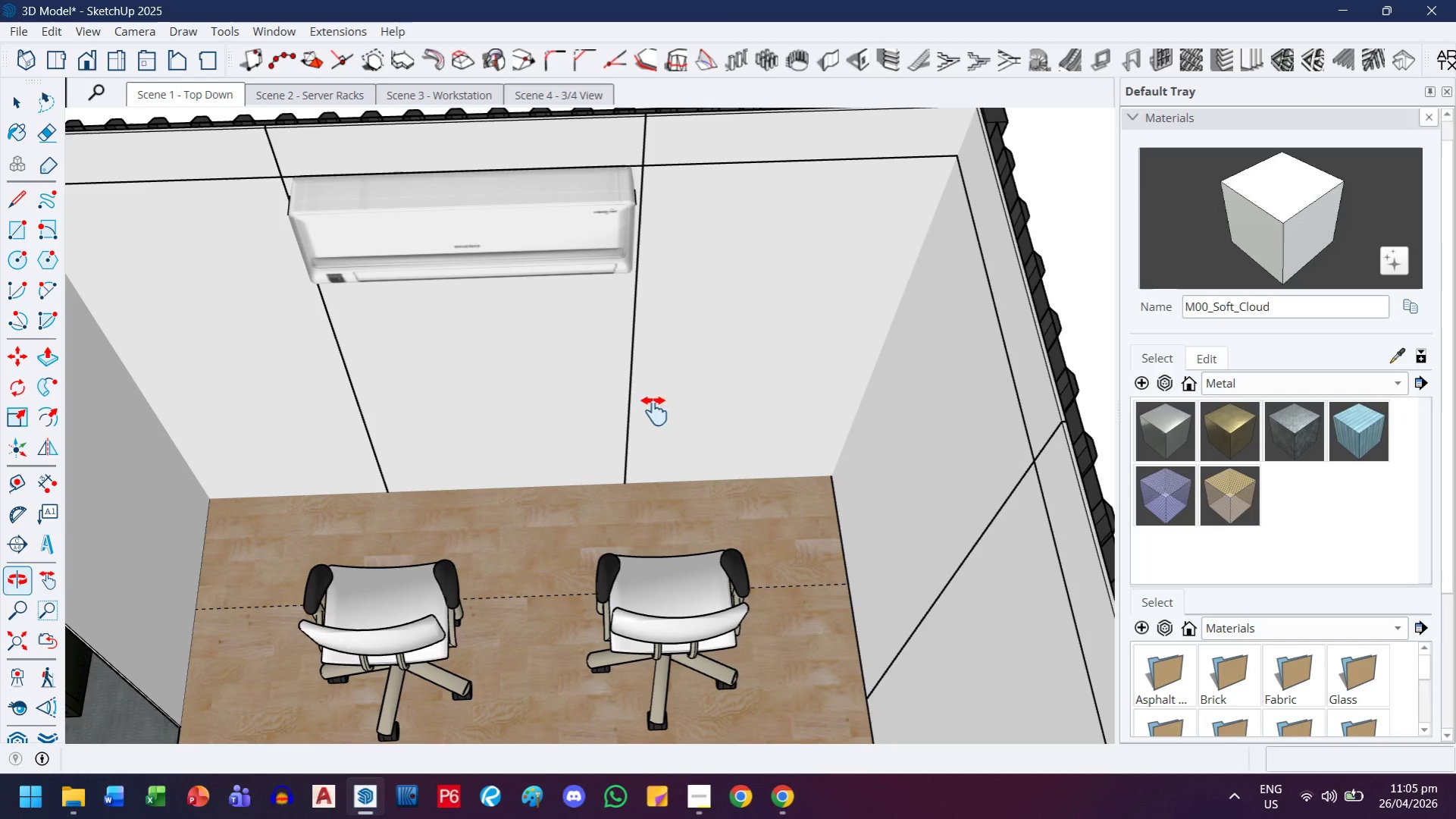 
scroll: coordinate [654, 411], scroll_direction: up, amount: 6.0
 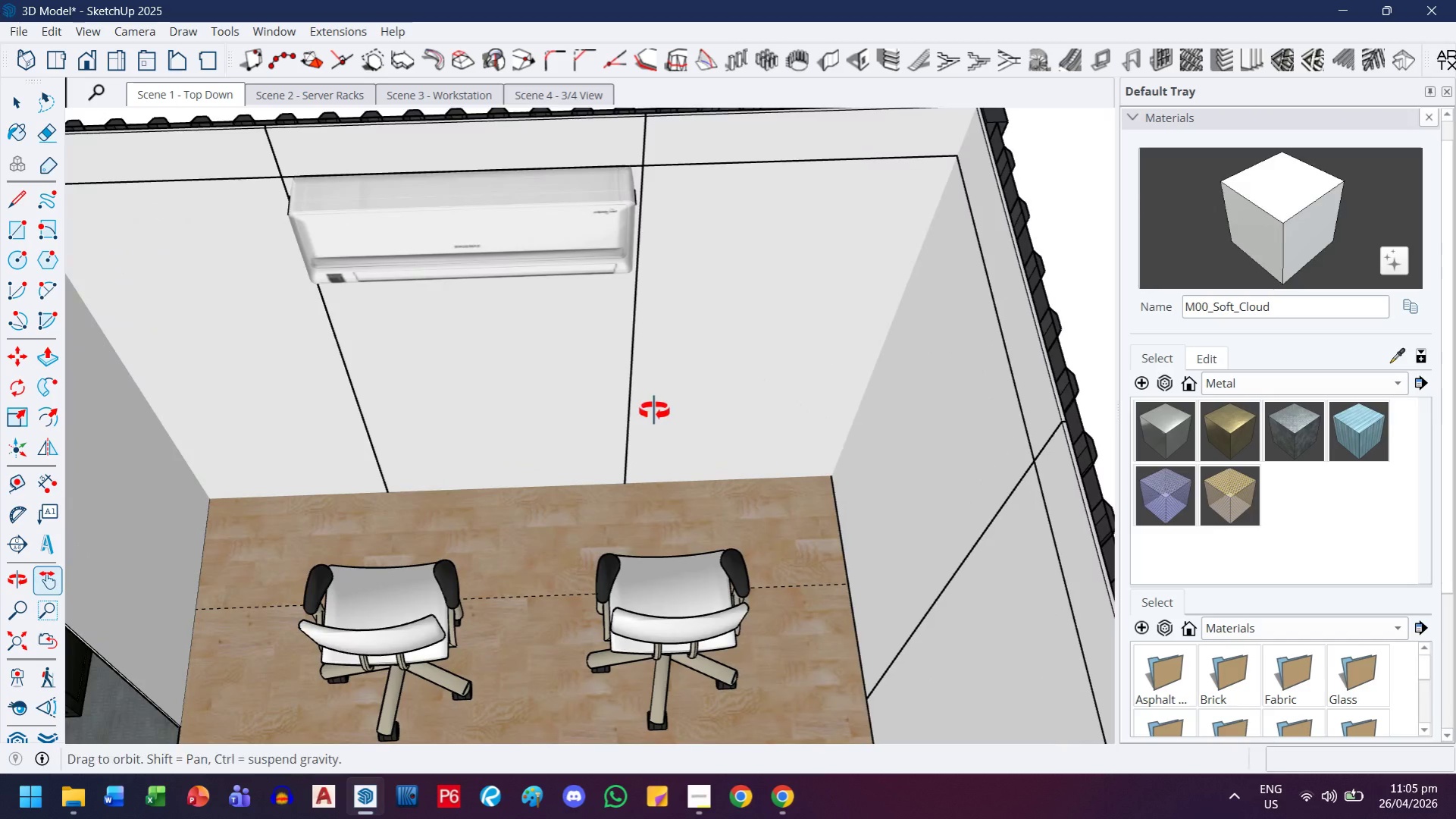 
key(Escape)
 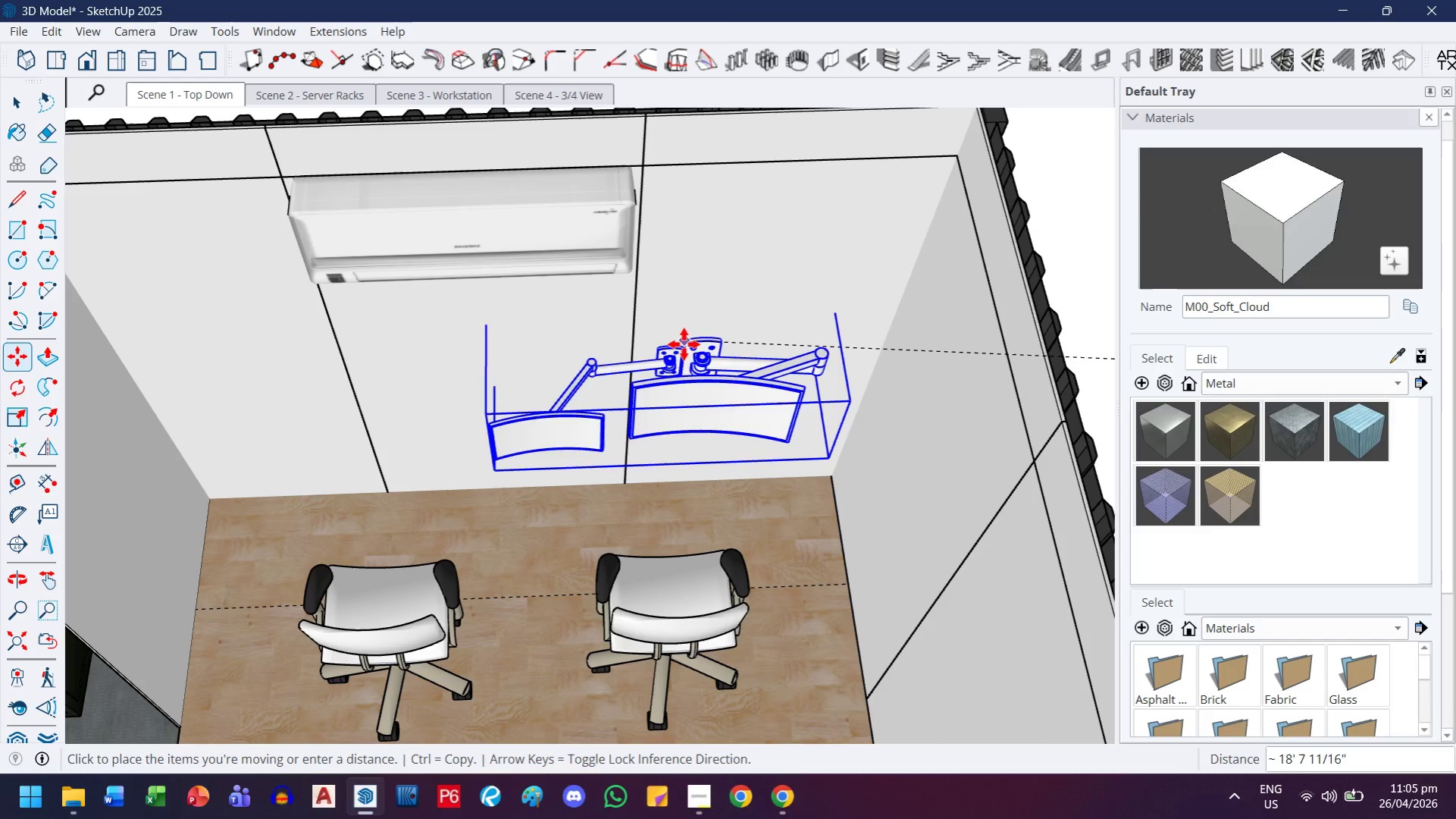 
left_click([684, 348])
 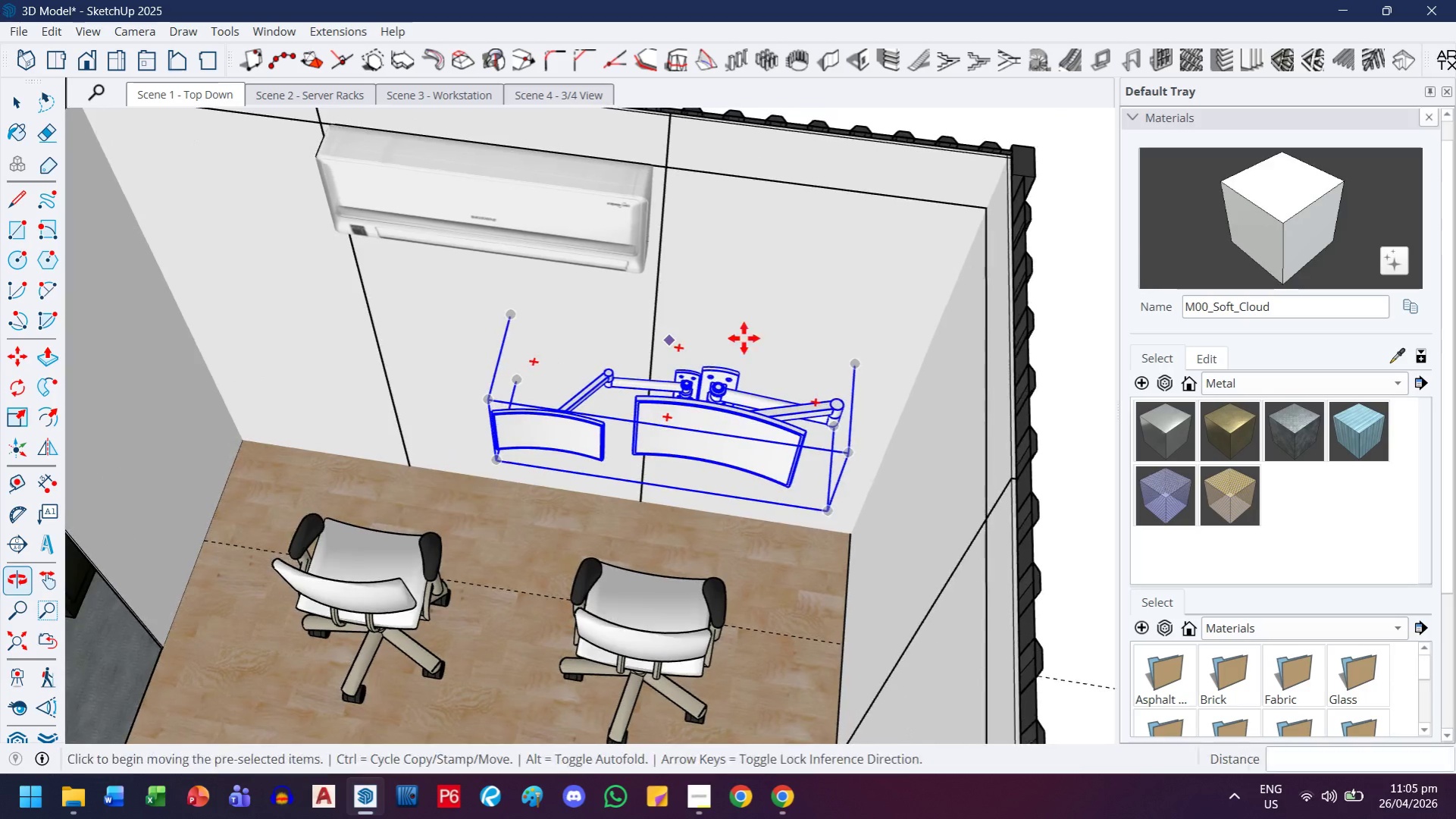 
key(M)
 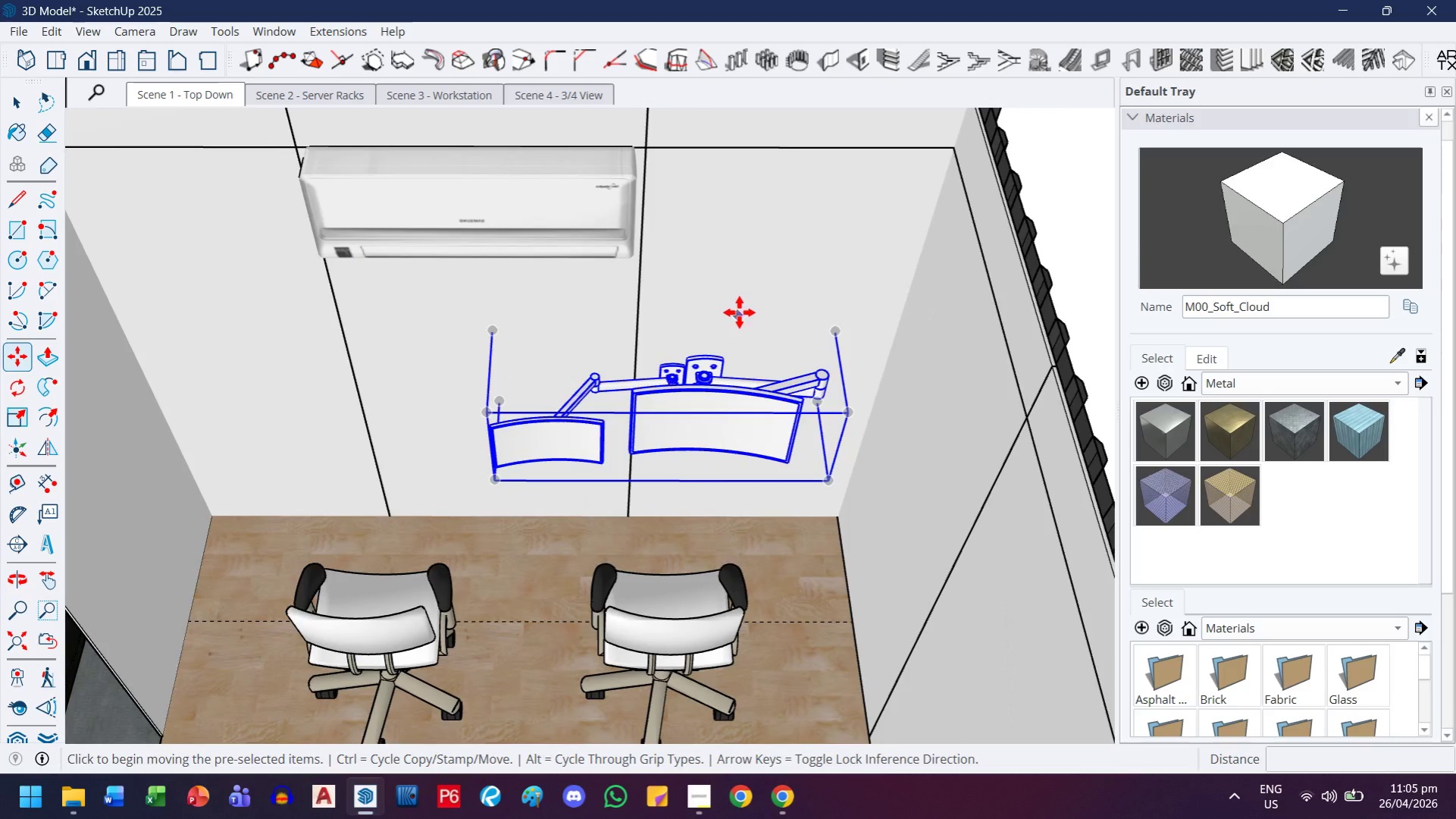 
key(Control+ControlLeft)
 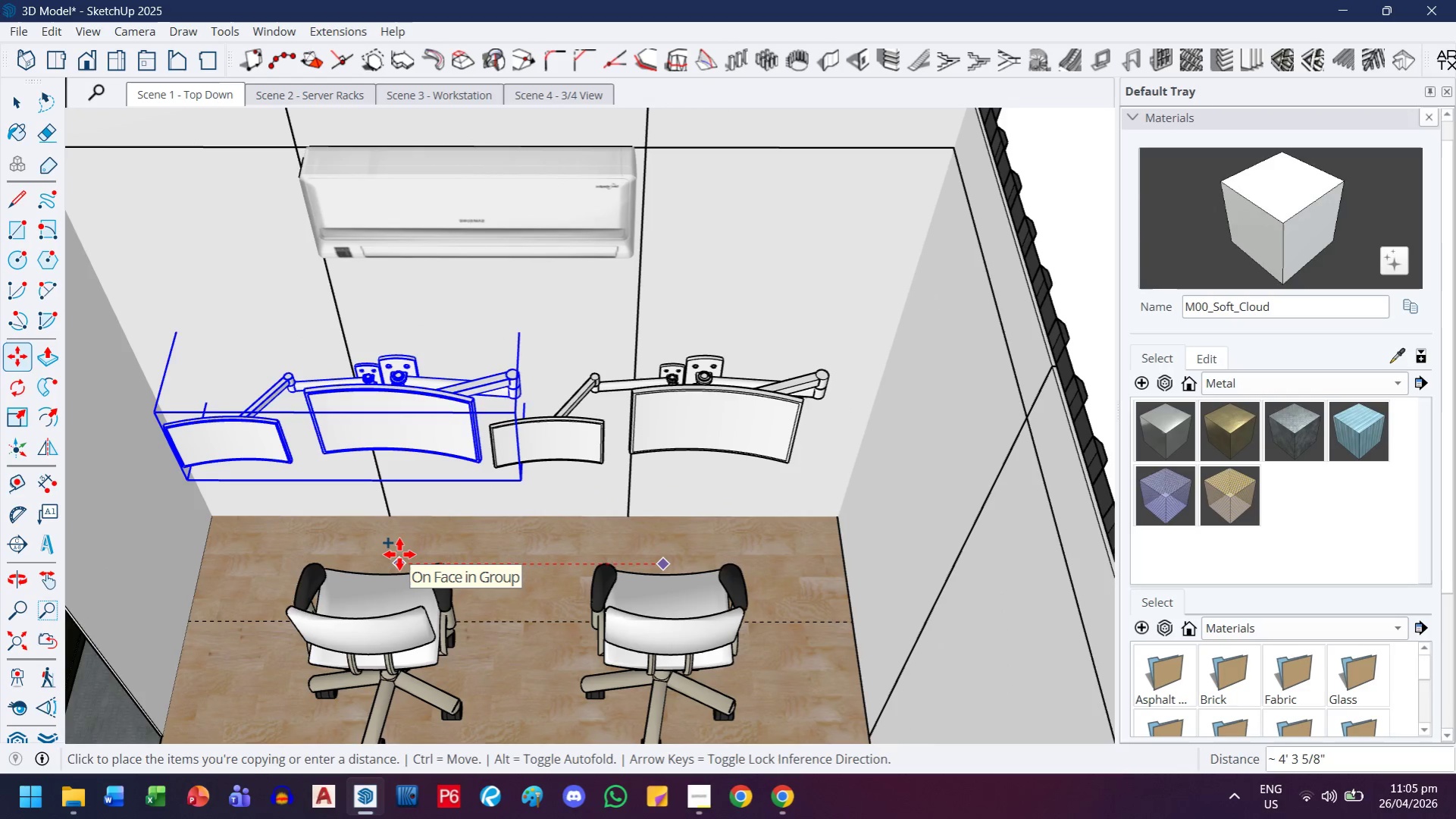 
wait(9.12)
 